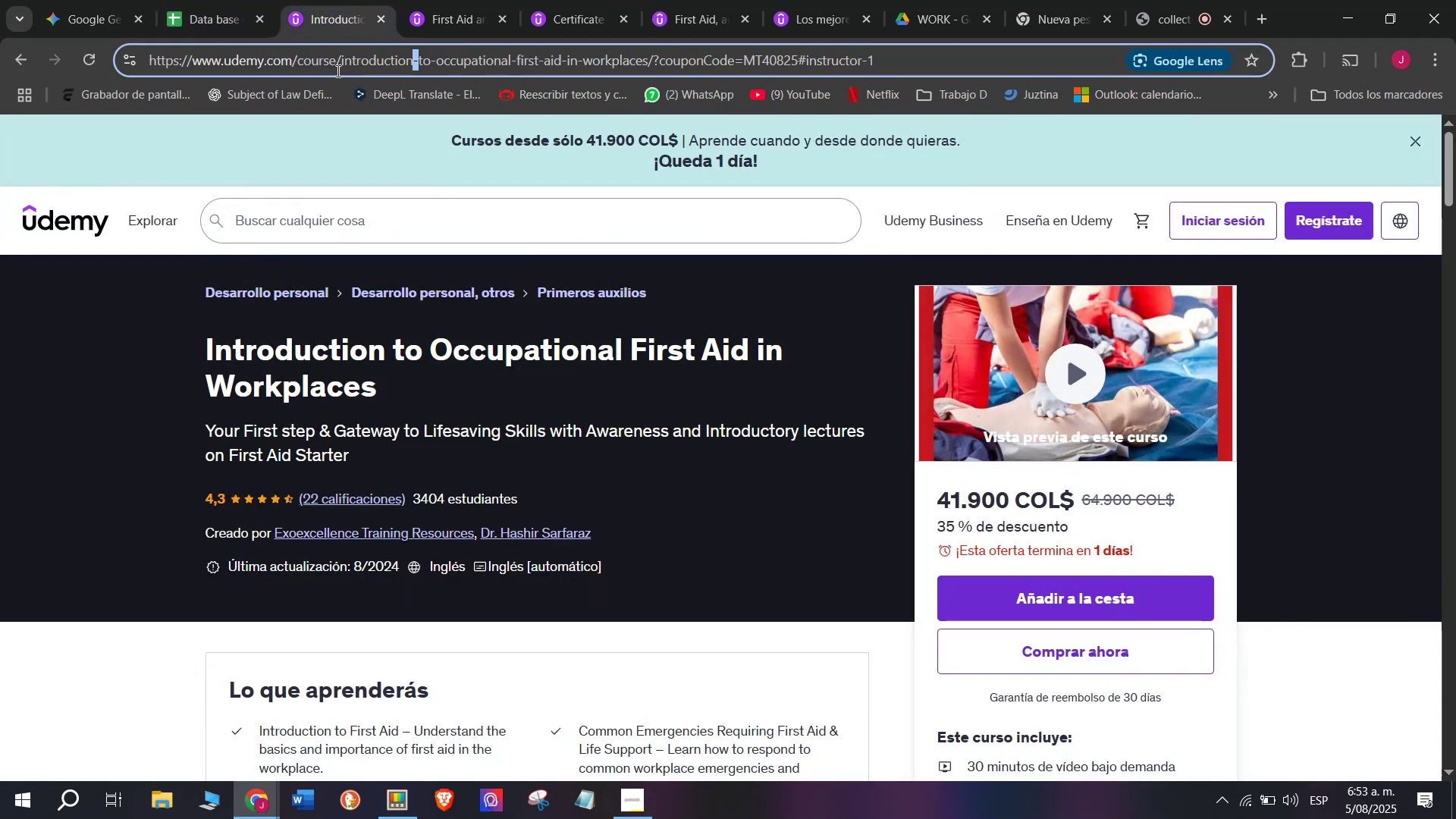 
triple_click([337, 71])
 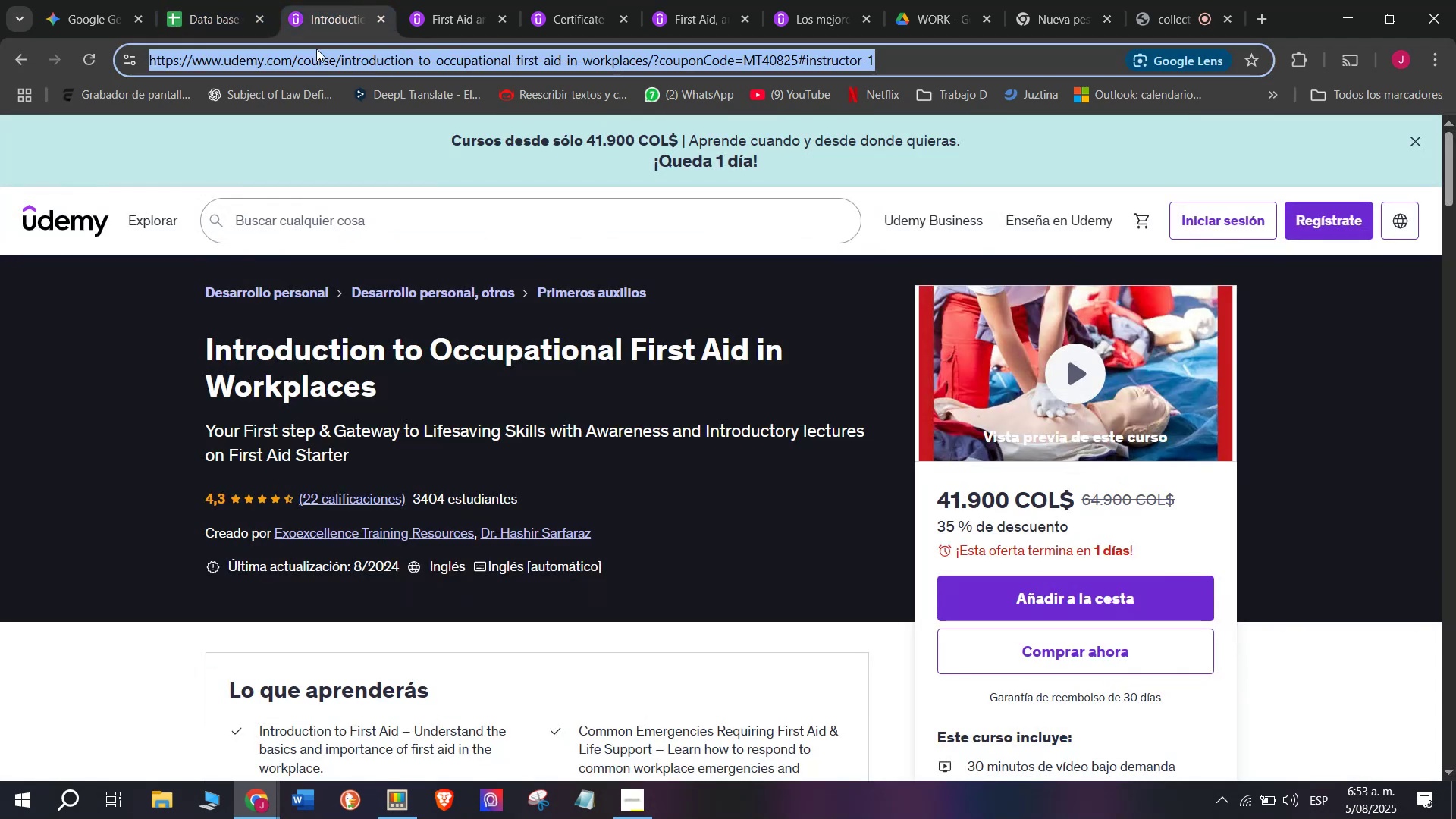 
key(Break)
 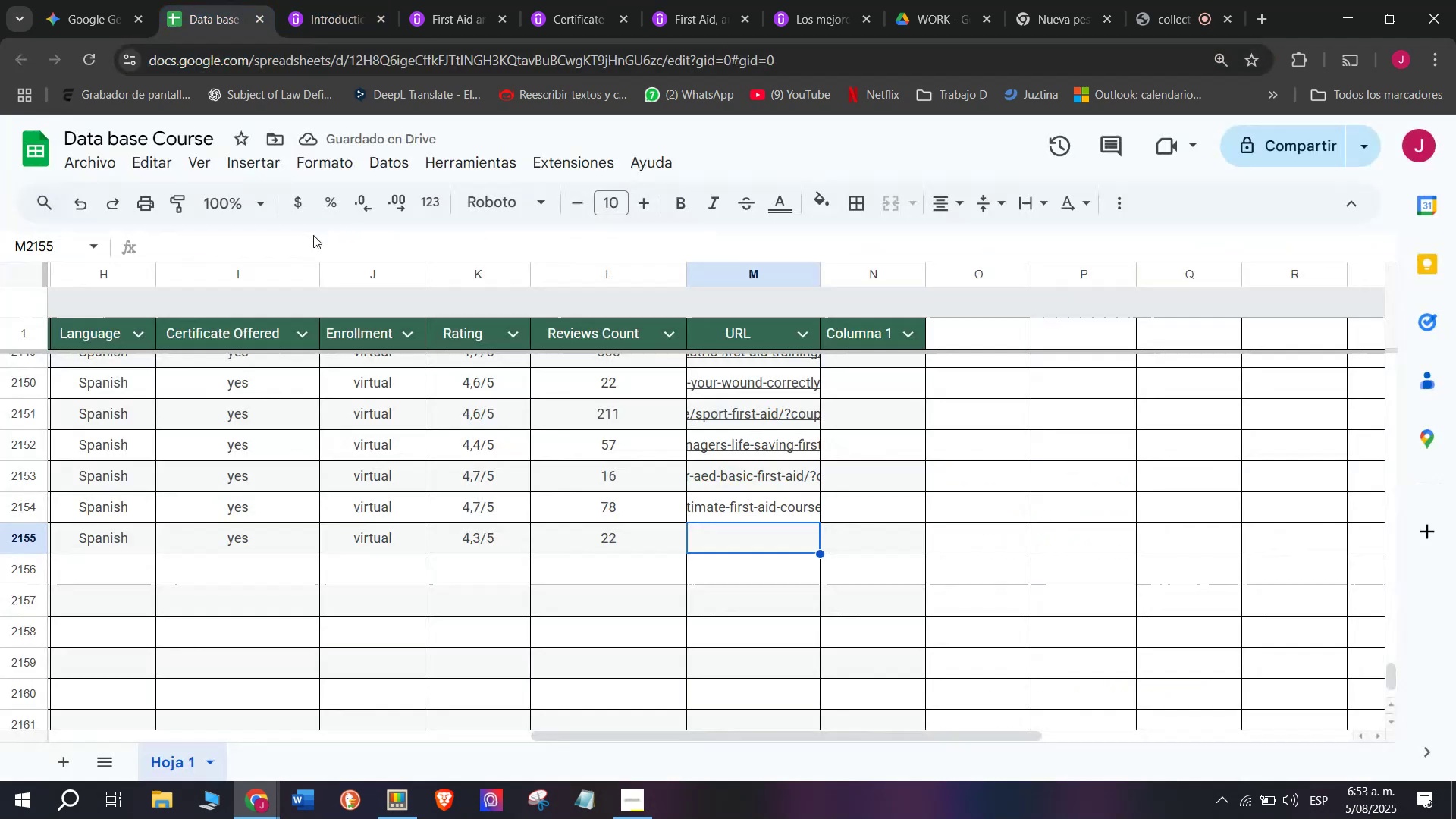 
key(Control+ControlLeft)
 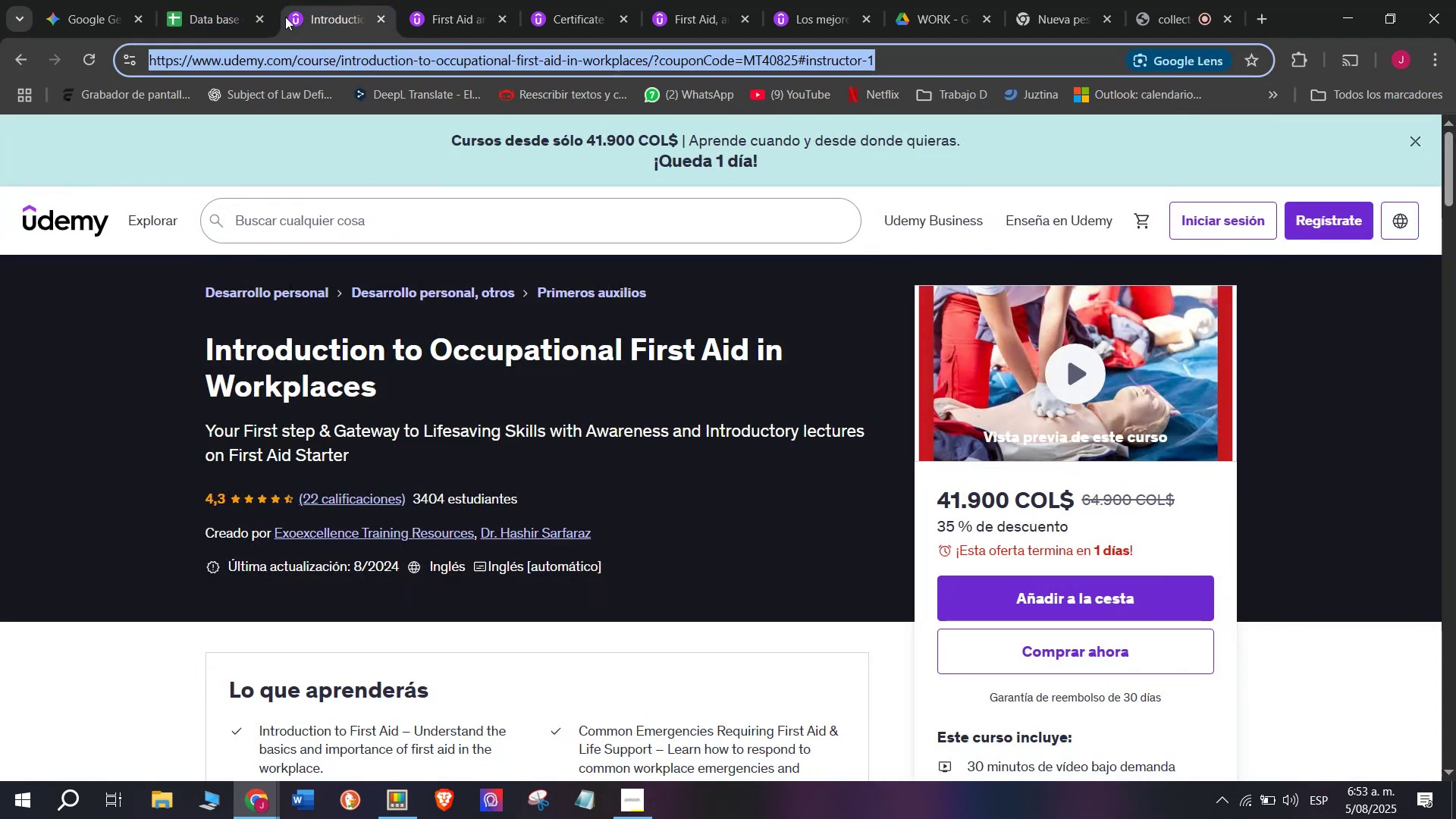 
key(Control+C)
 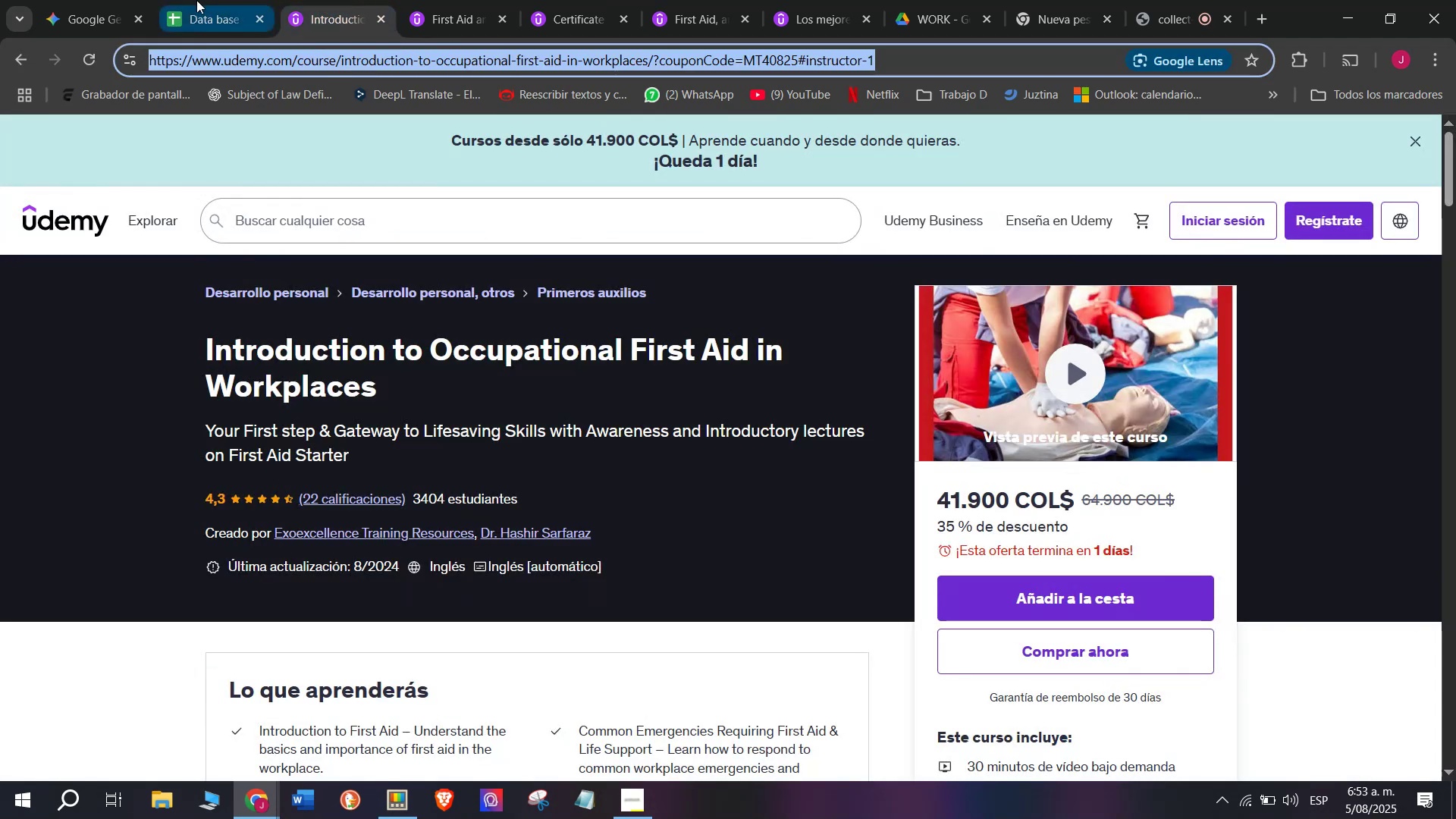 
triple_click([196, 0])
 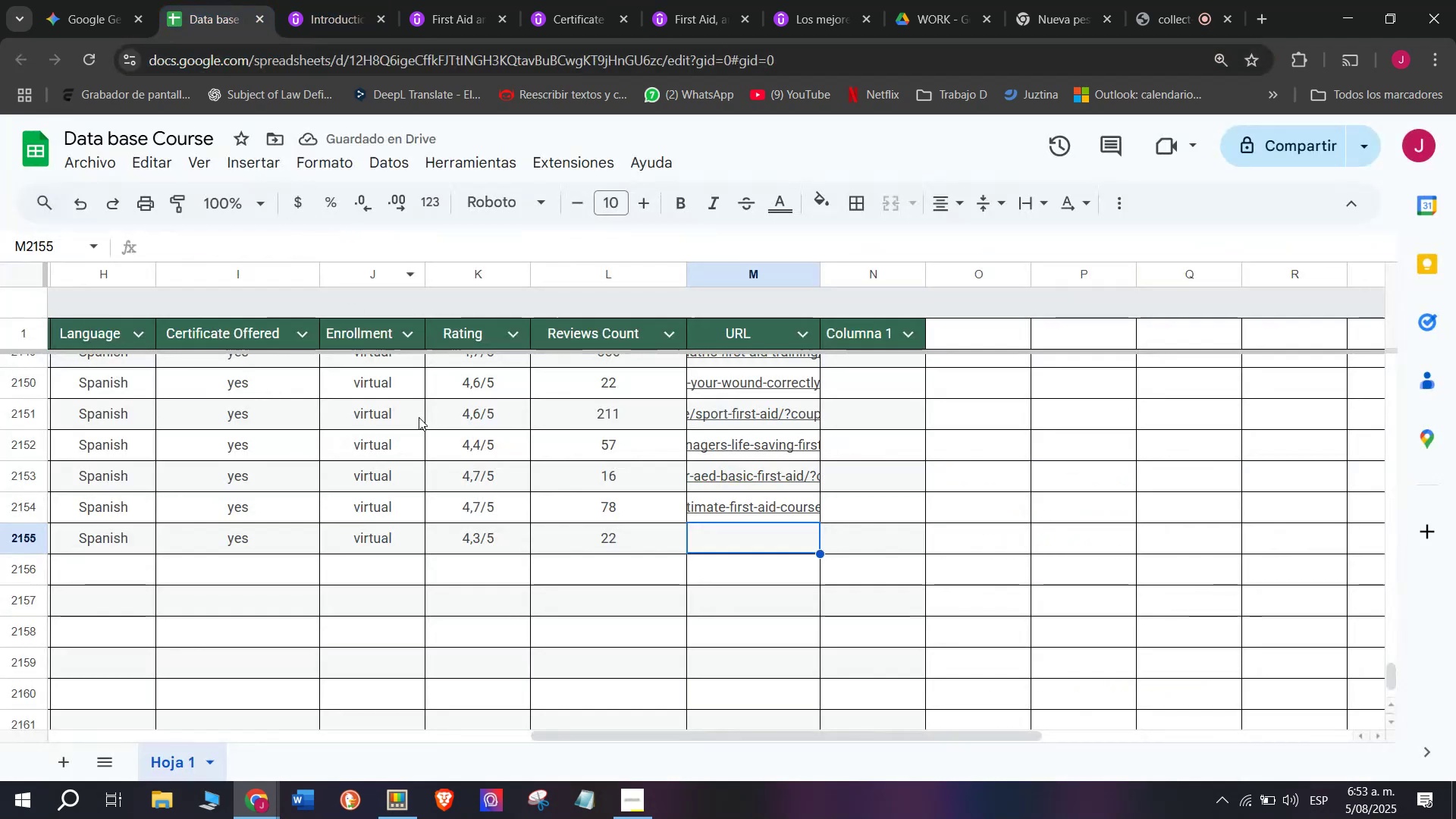 
key(Z)
 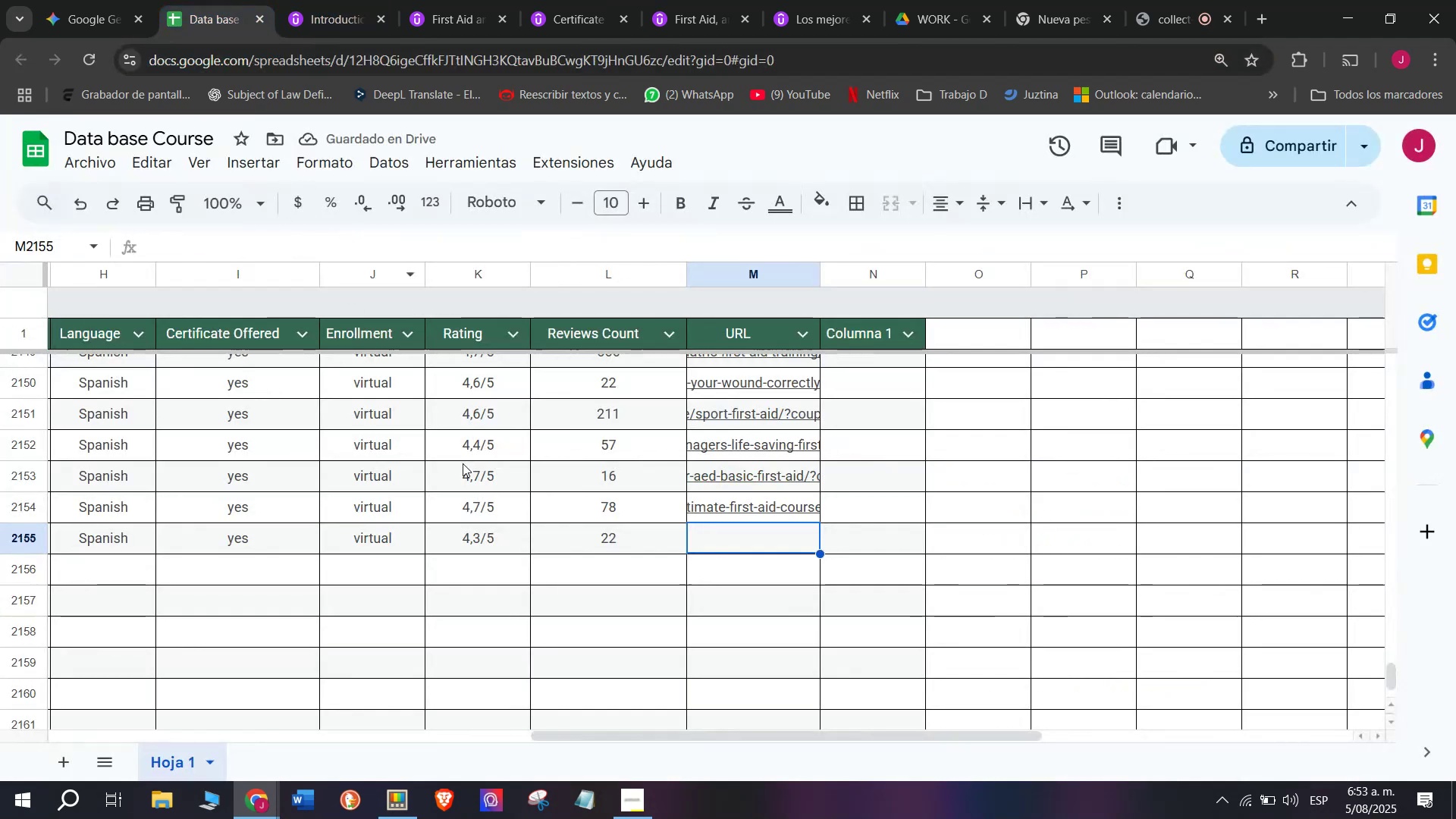 
key(Control+ControlLeft)
 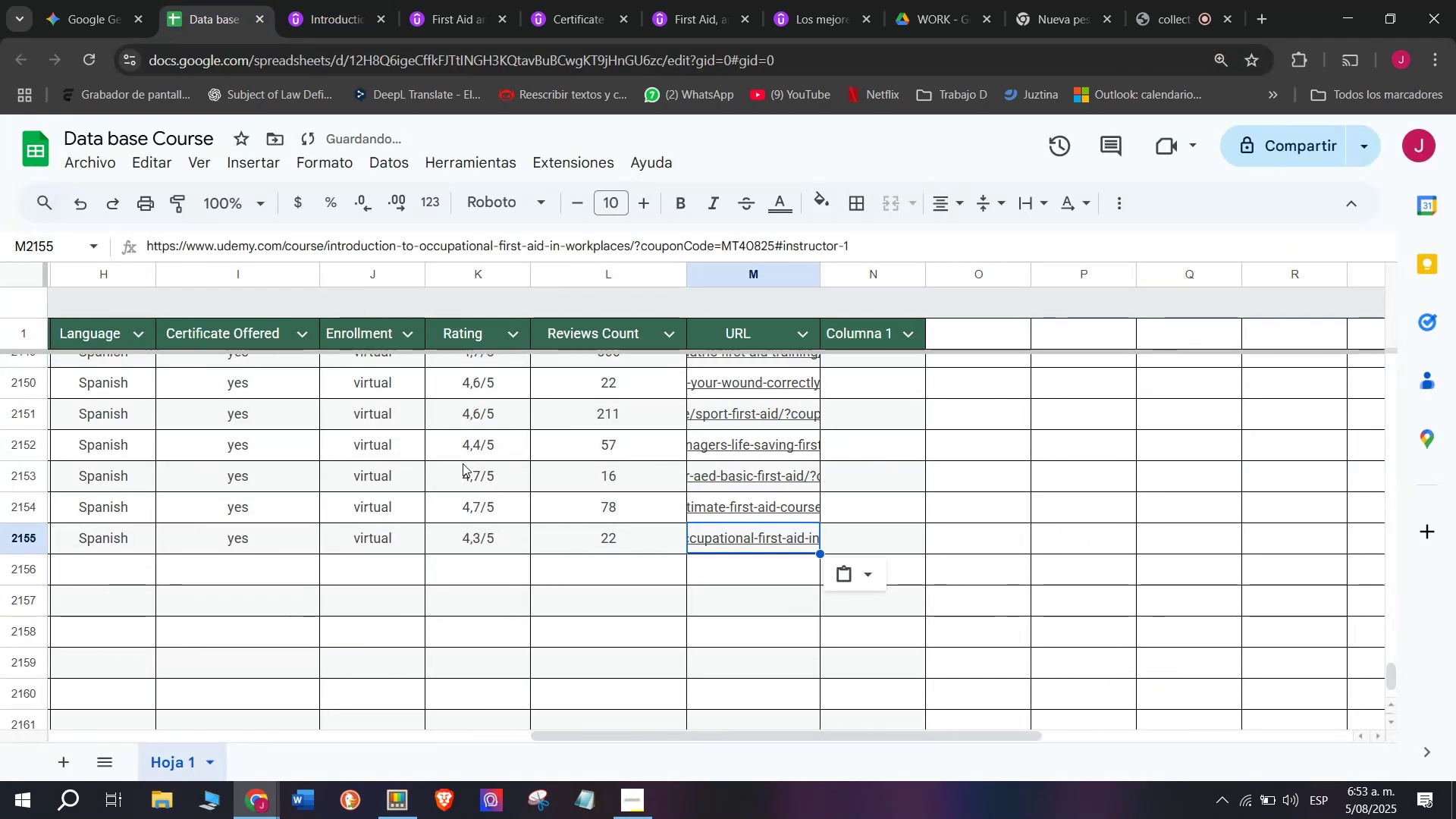 
key(Control+V)
 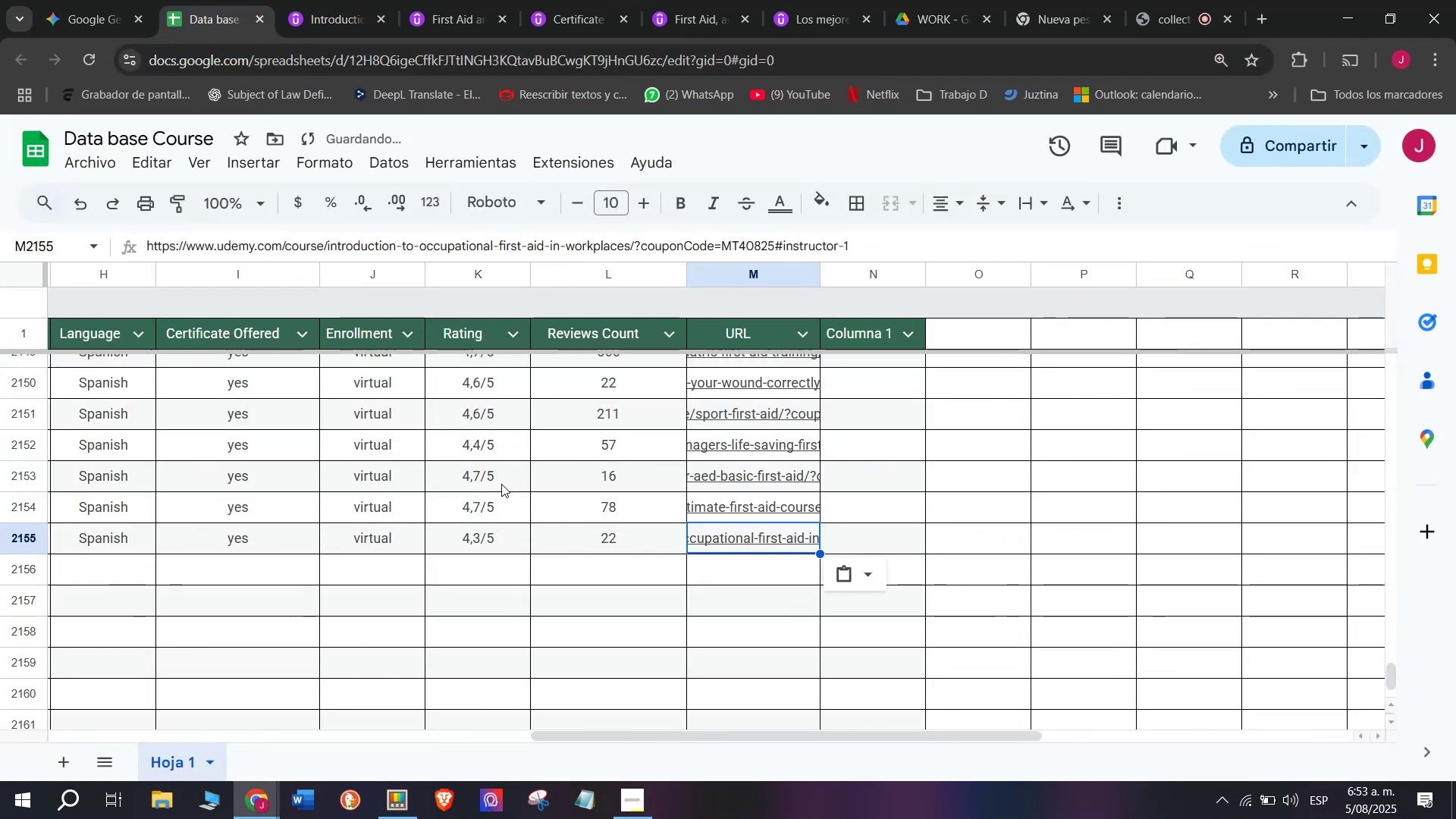 
scroll: coordinate [304, 469], scroll_direction: up, amount: 3.0
 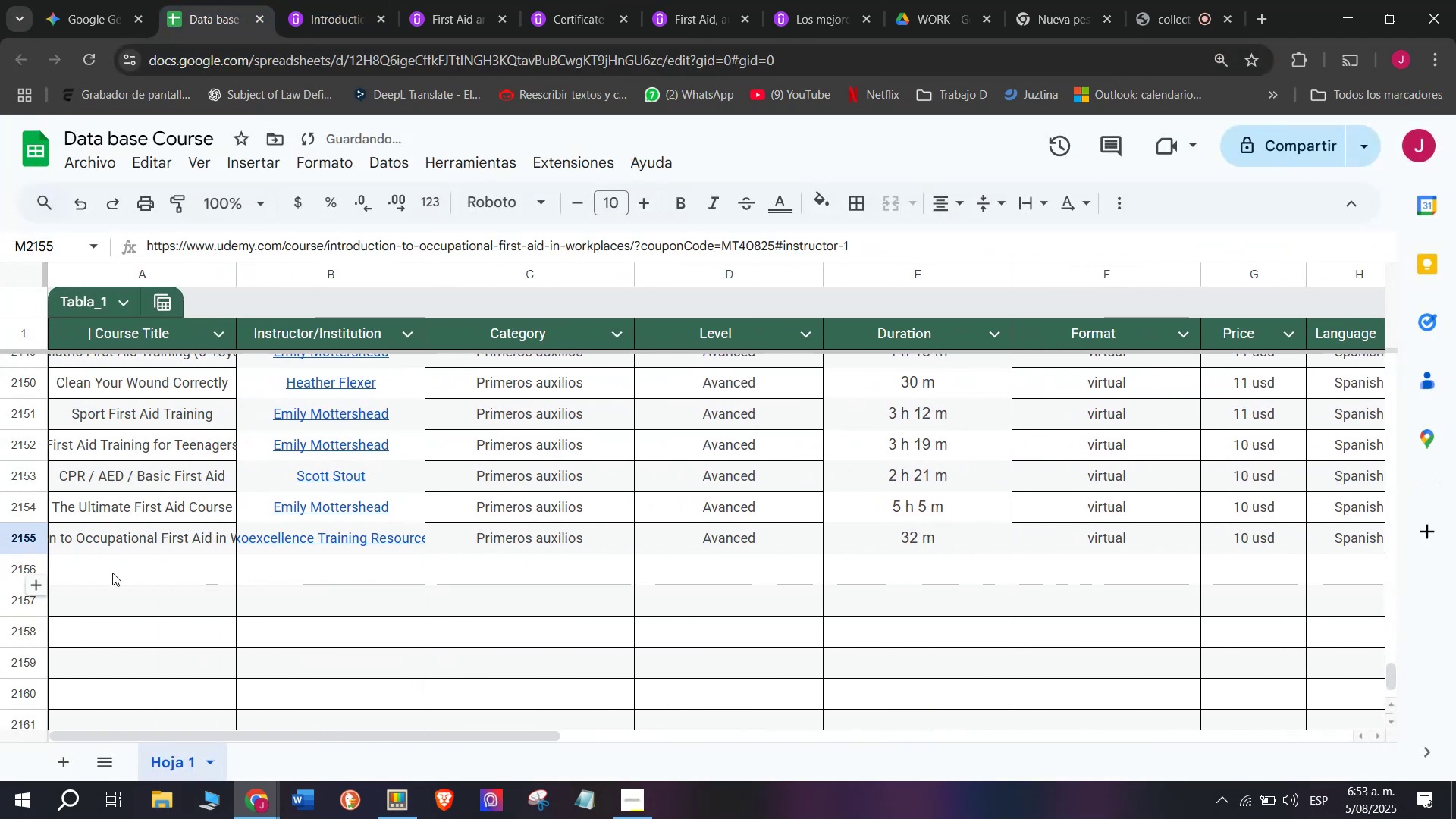 
left_click([112, 573])
 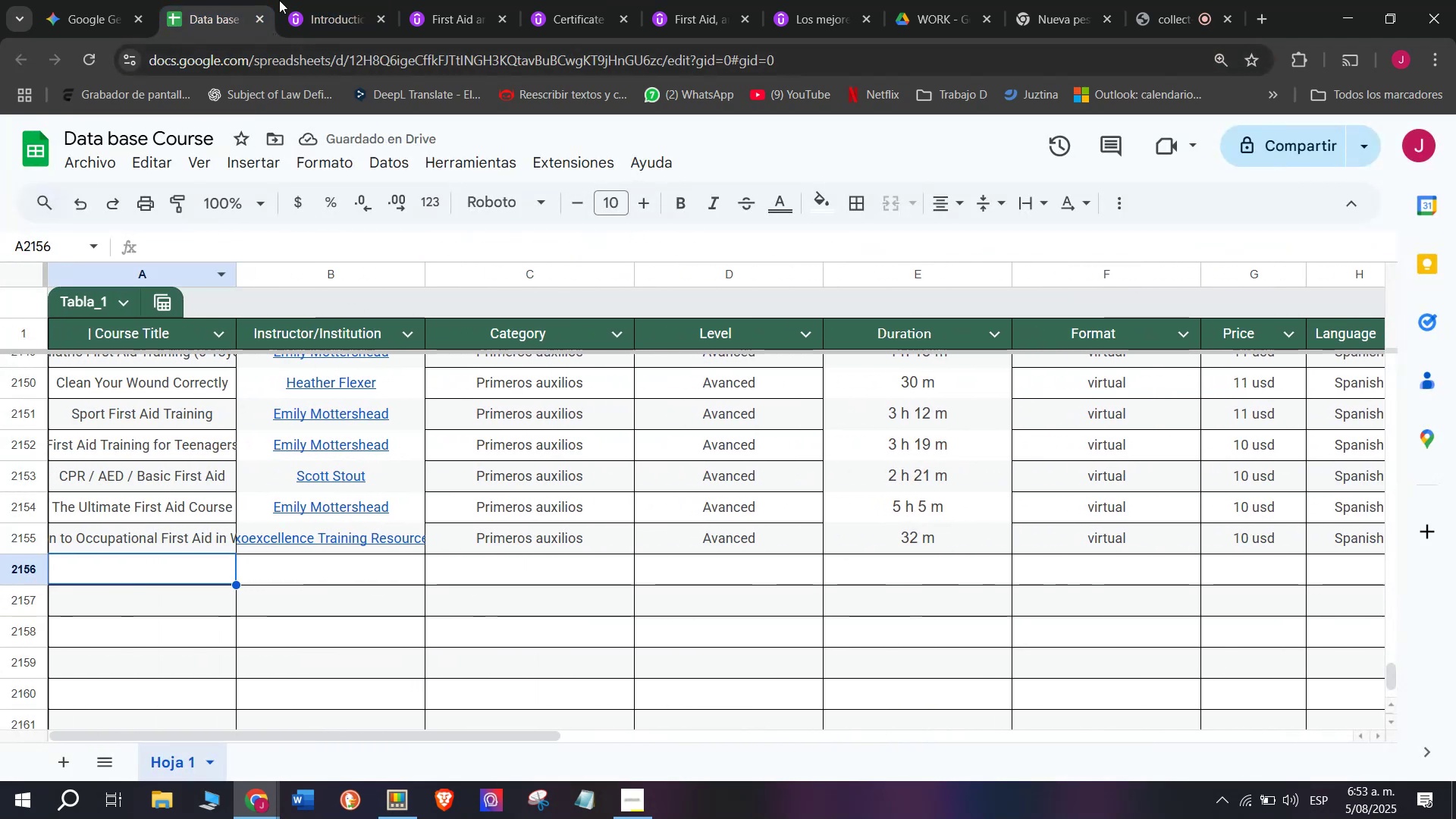 
left_click([305, 0])
 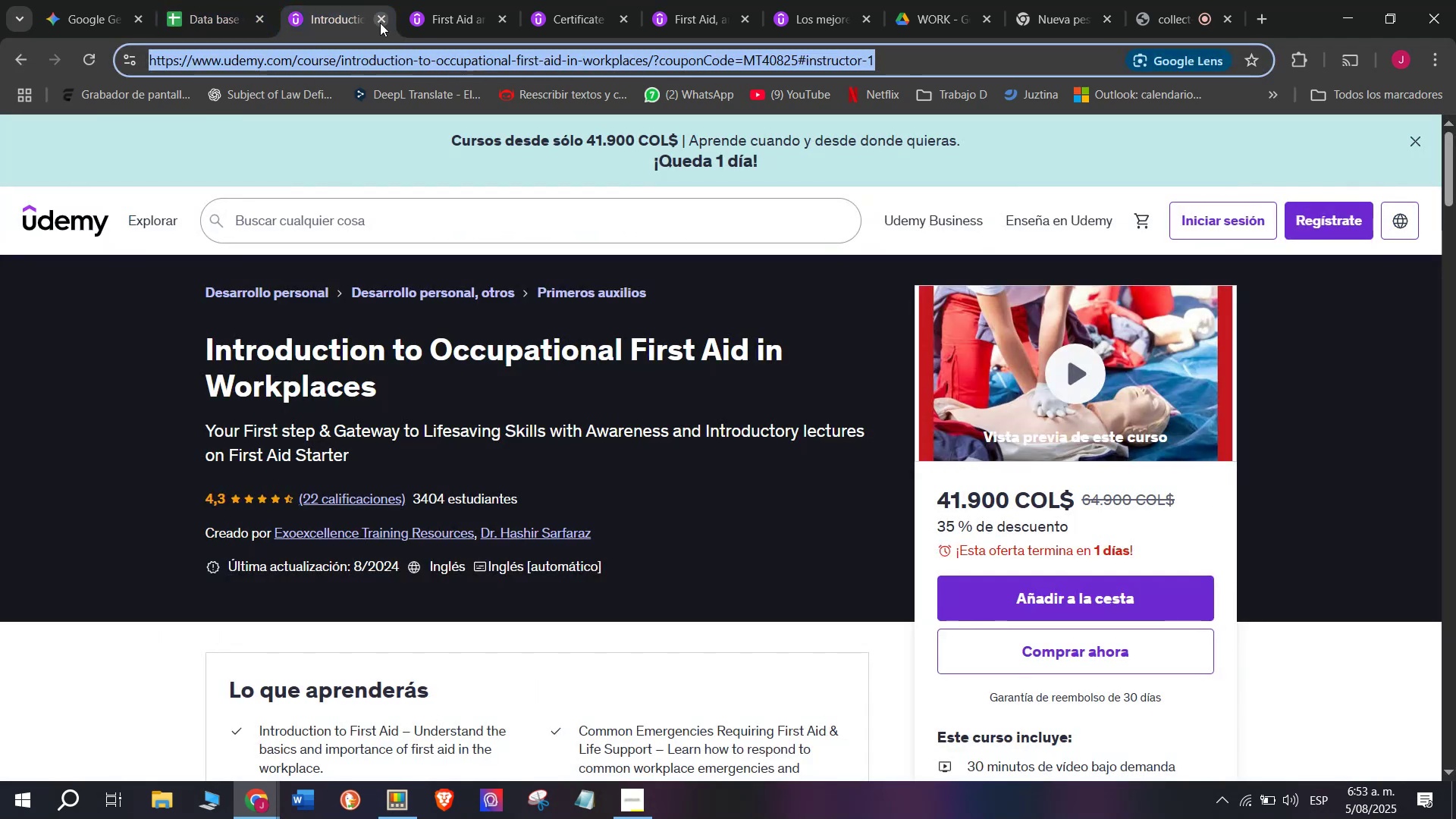 
left_click([380, 23])
 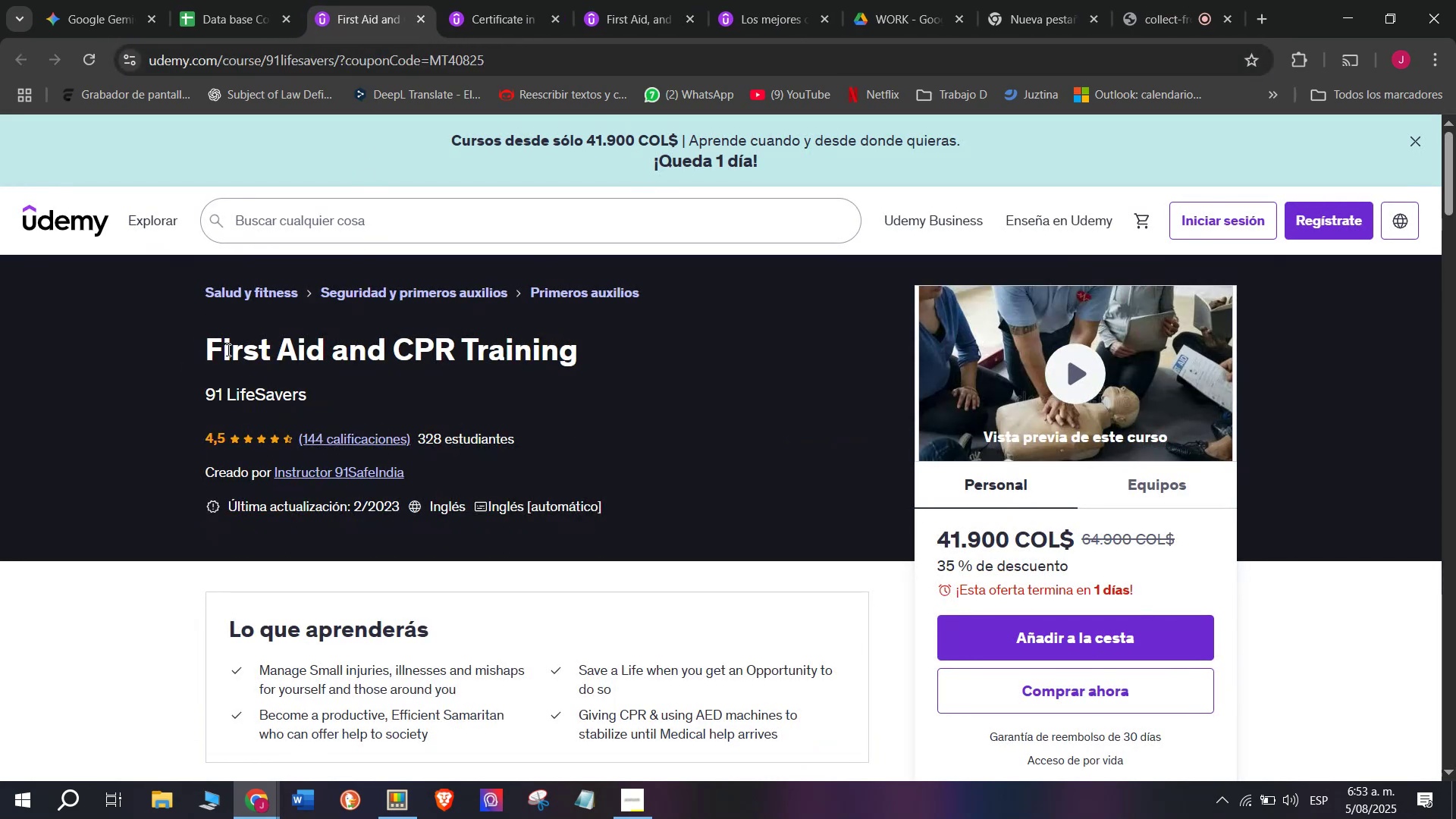 
left_click_drag(start_coordinate=[190, 335], to_coordinate=[614, 373])
 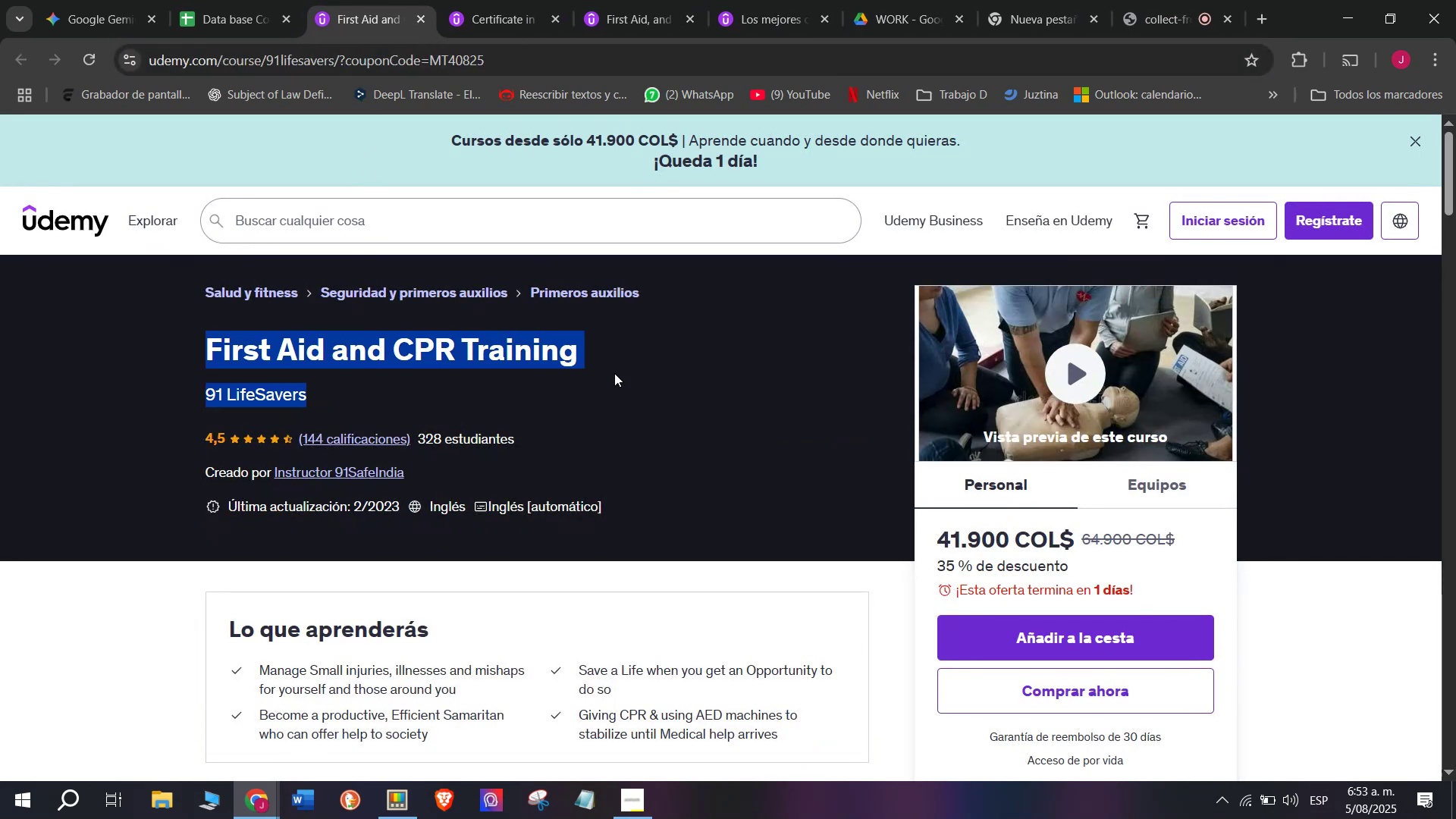 
key(Control+ControlLeft)
 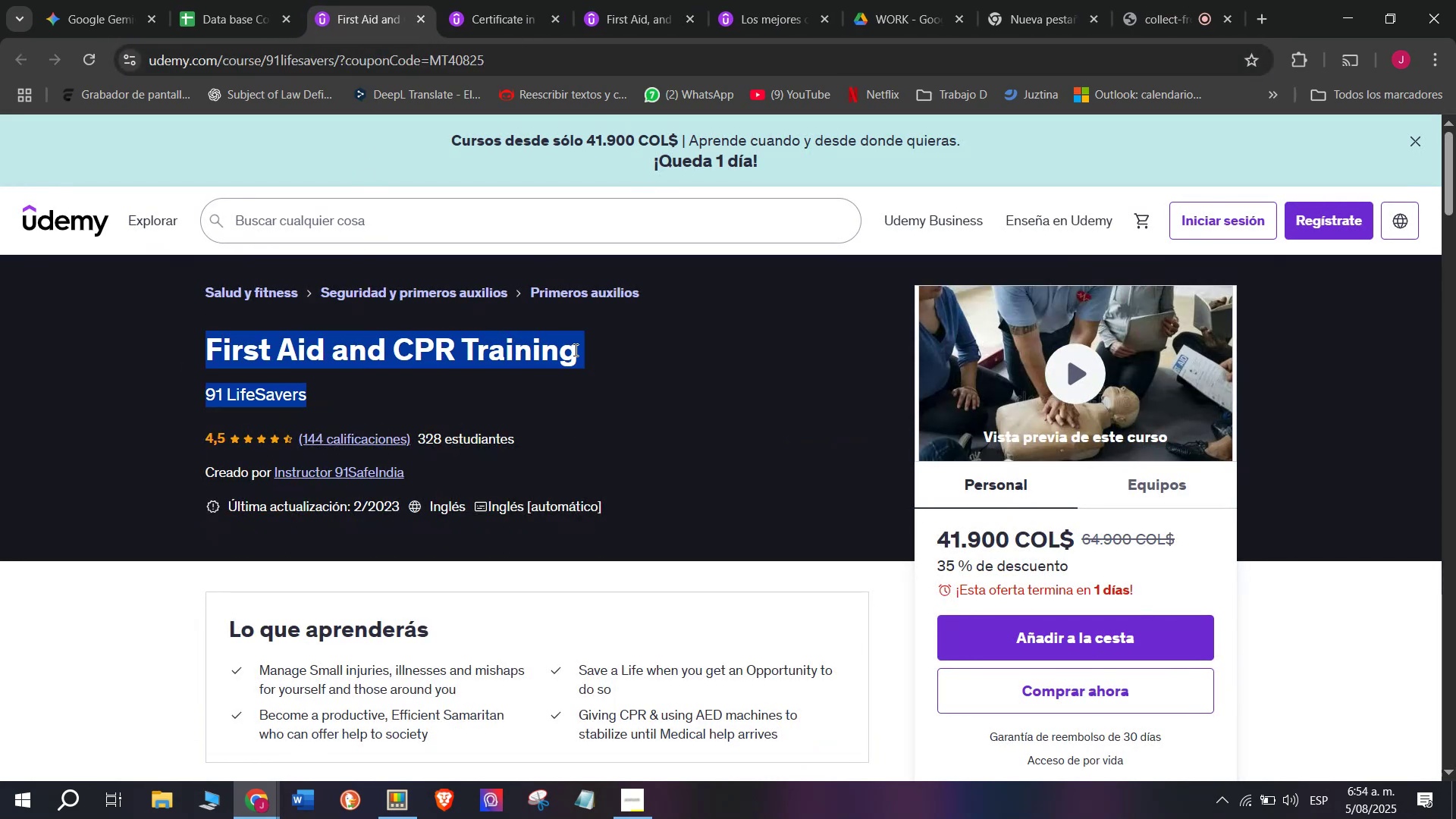 
key(Break)
 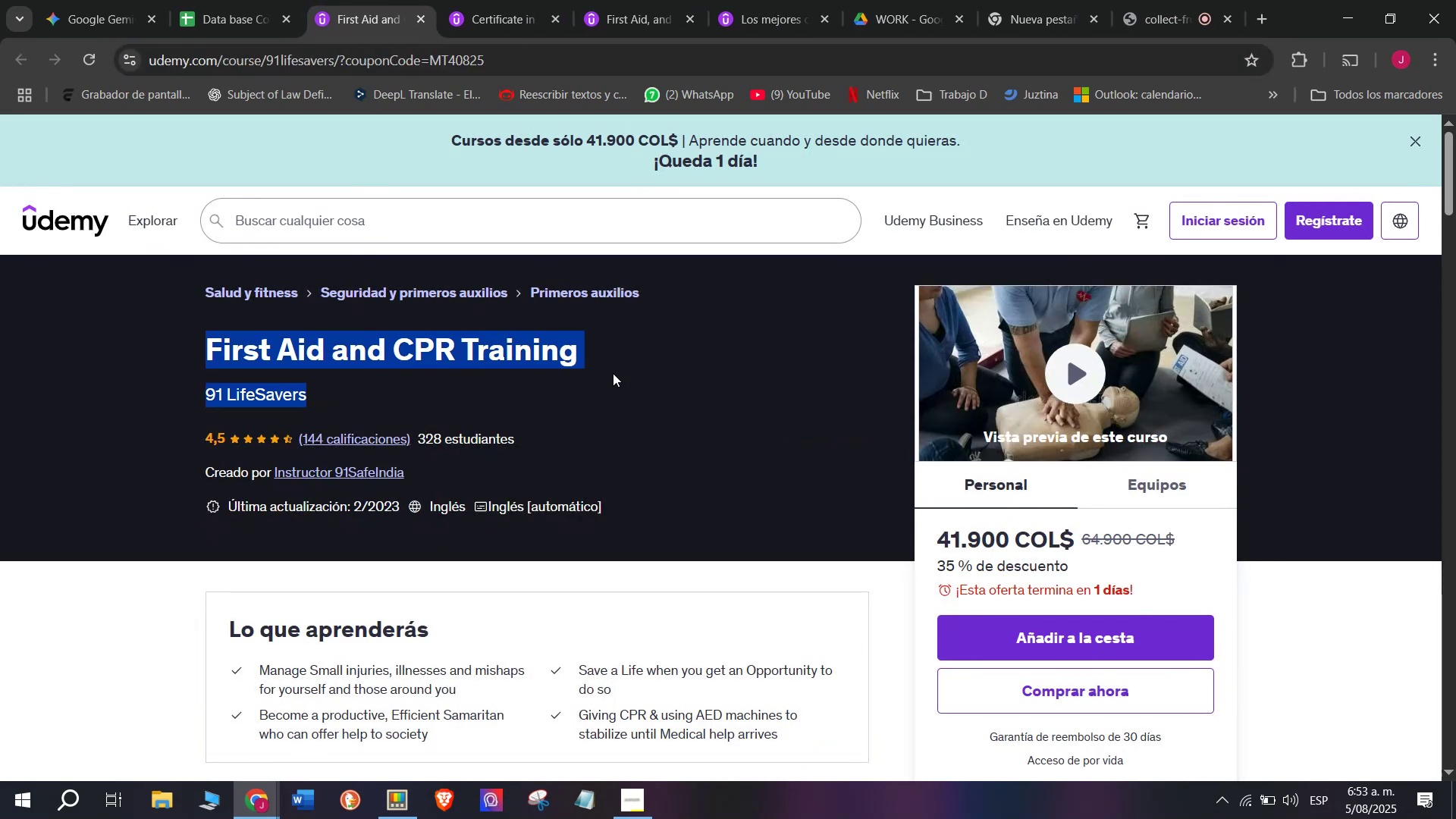 
key(Control+C)
 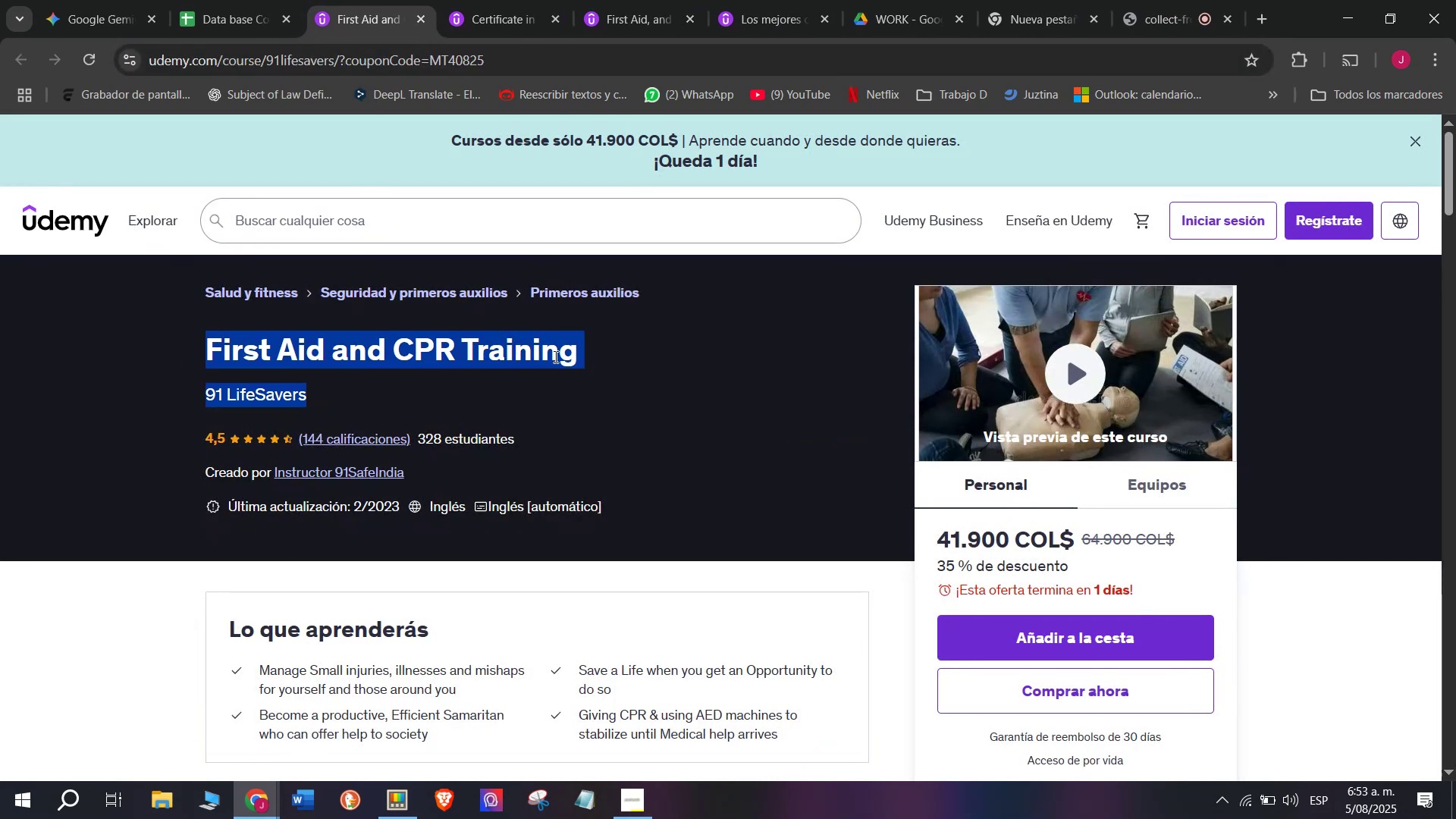 
key(Control+ControlLeft)
 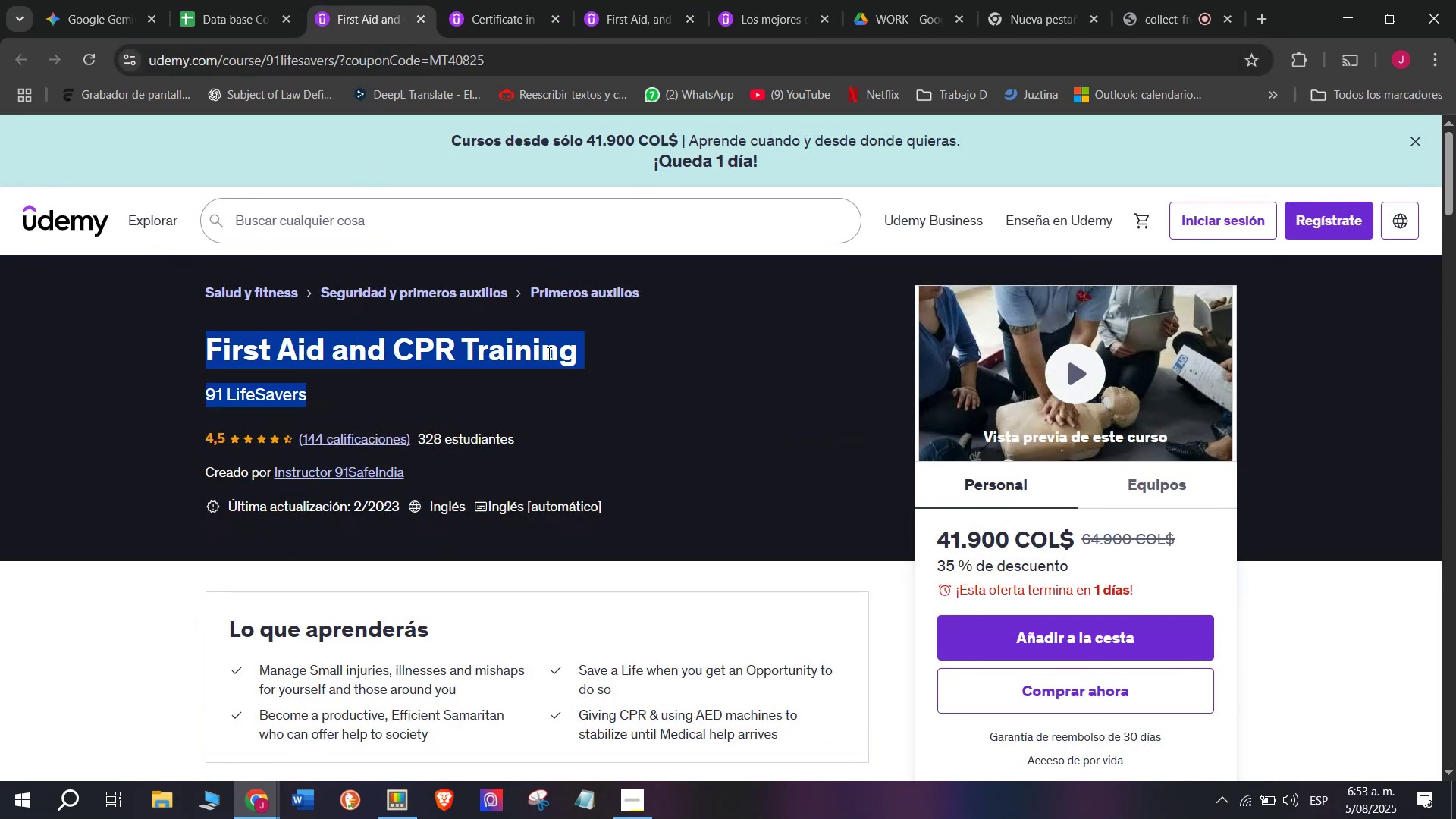 
key(Break)
 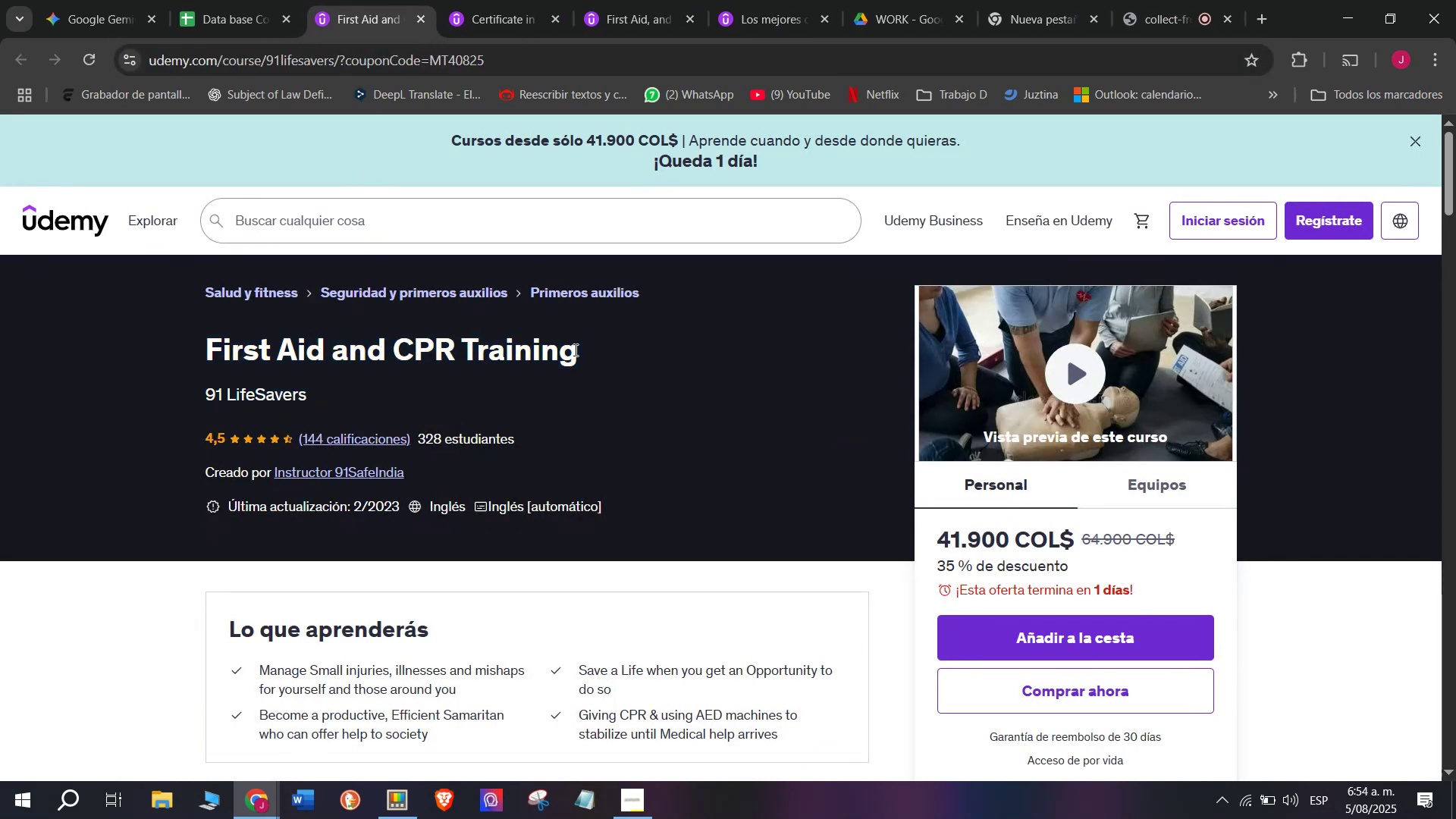 
key(Control+C)
 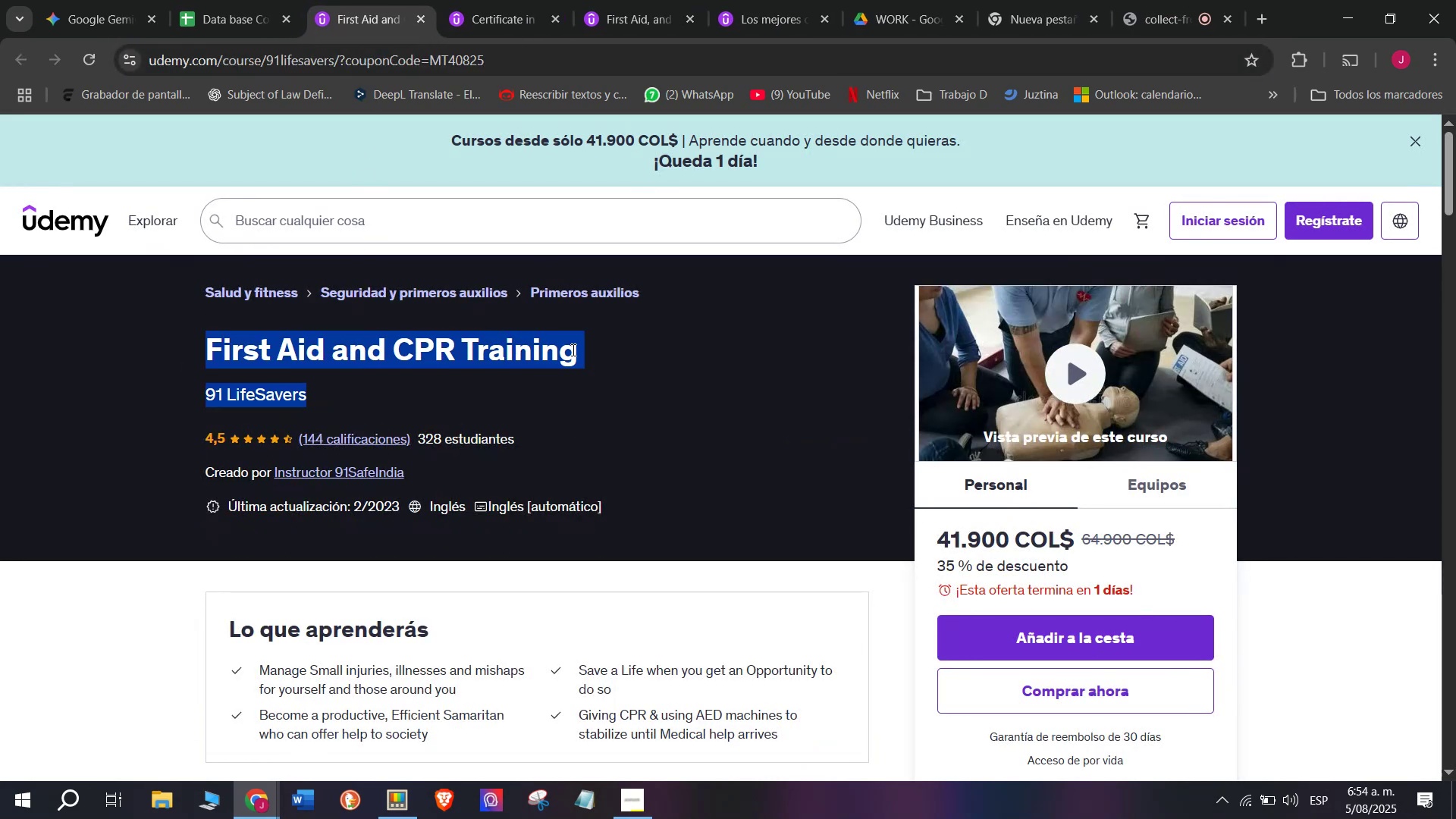 
left_click([574, 350])
 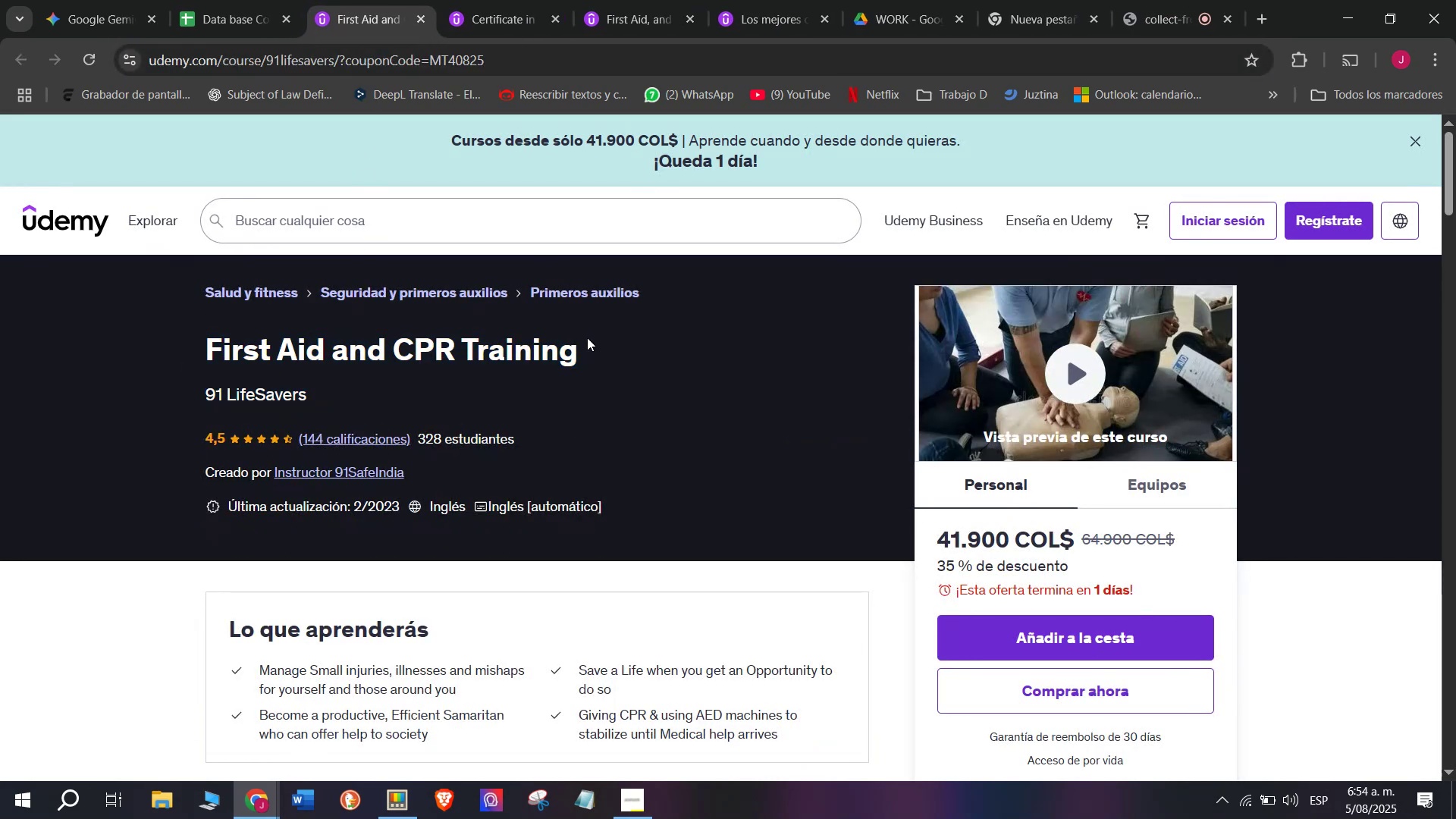 
left_click_drag(start_coordinate=[588, 337], to_coordinate=[213, 338])
 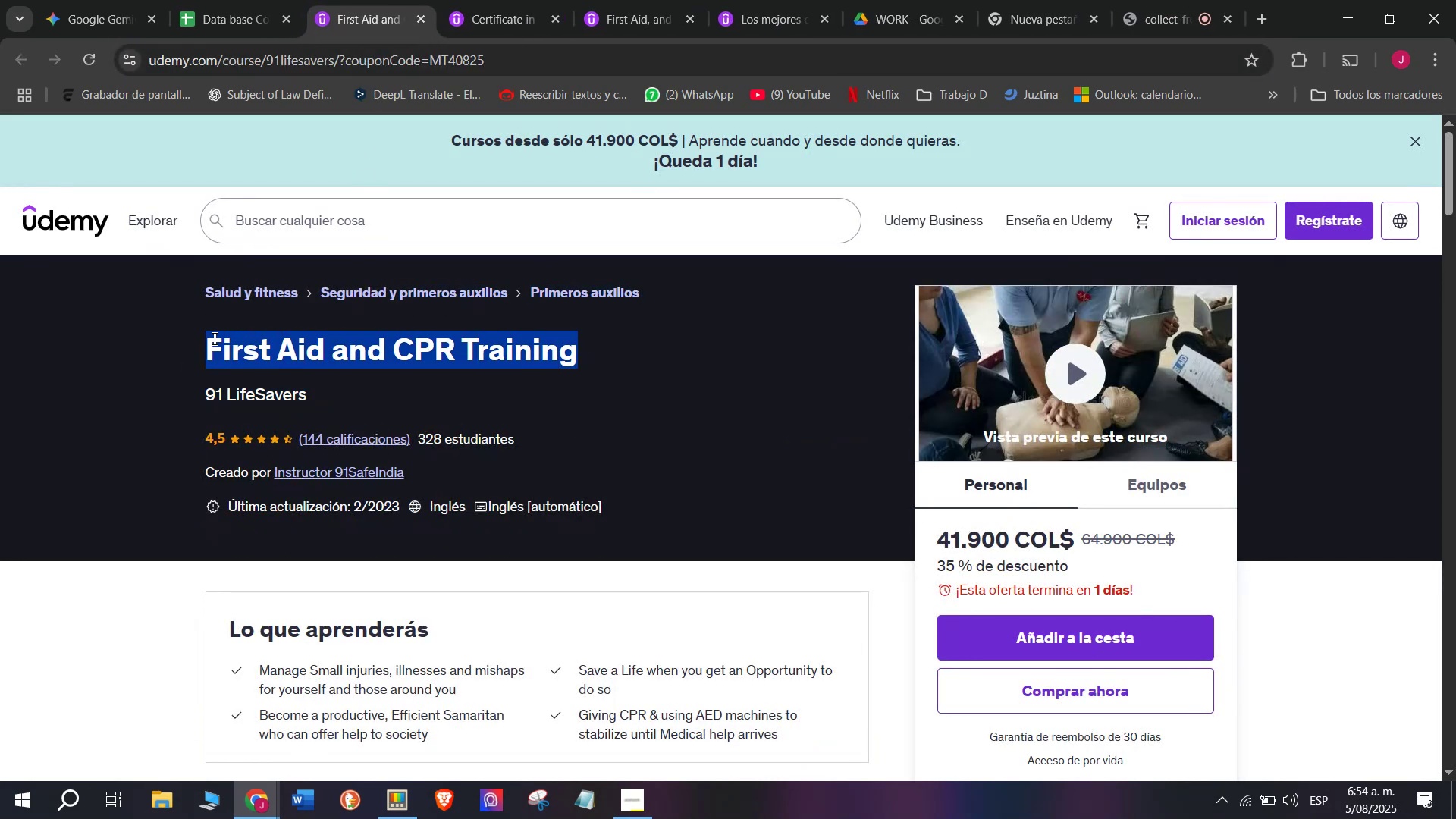 
key(Control+ControlLeft)
 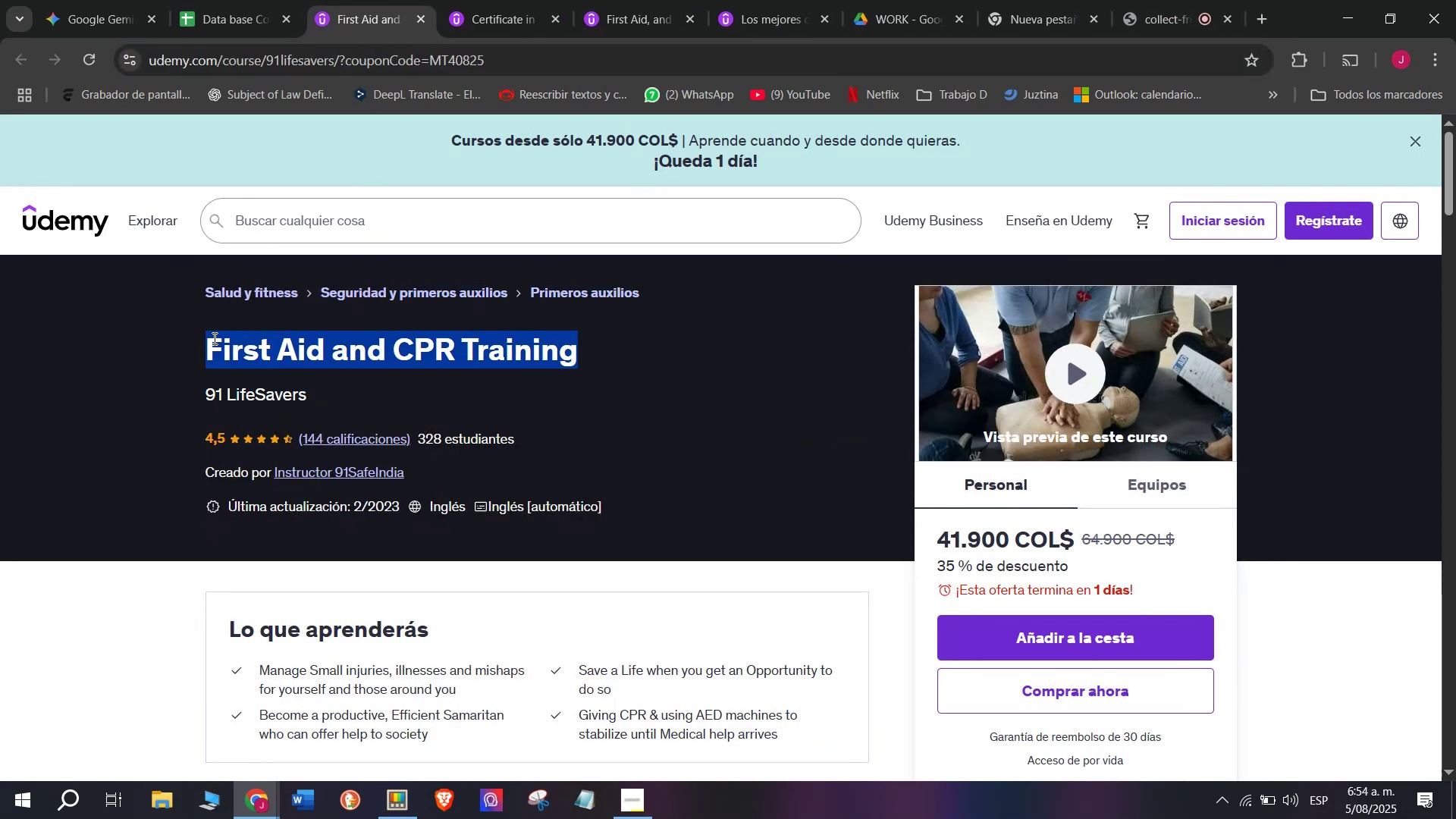 
key(Break)
 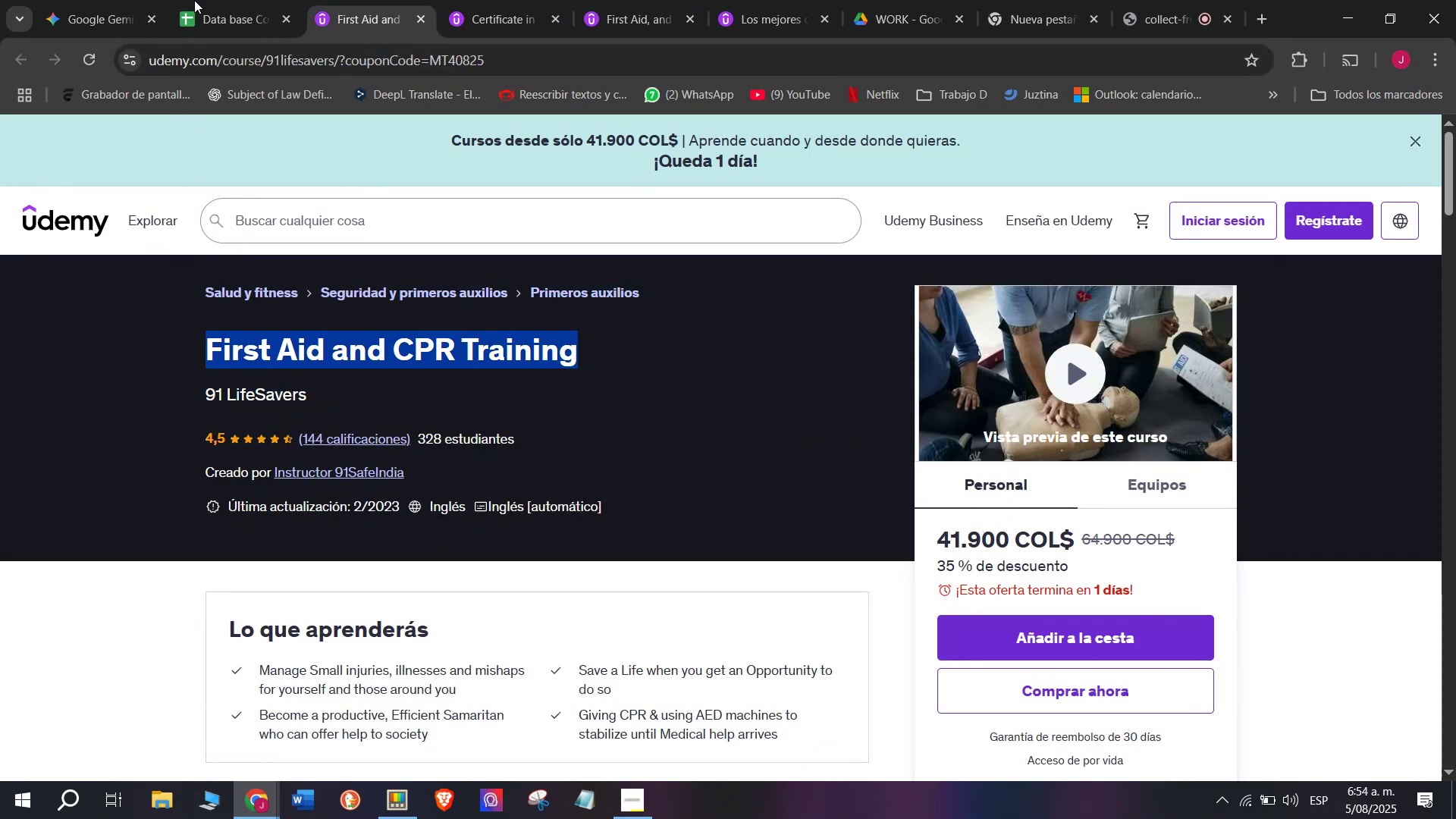 
key(Control+C)
 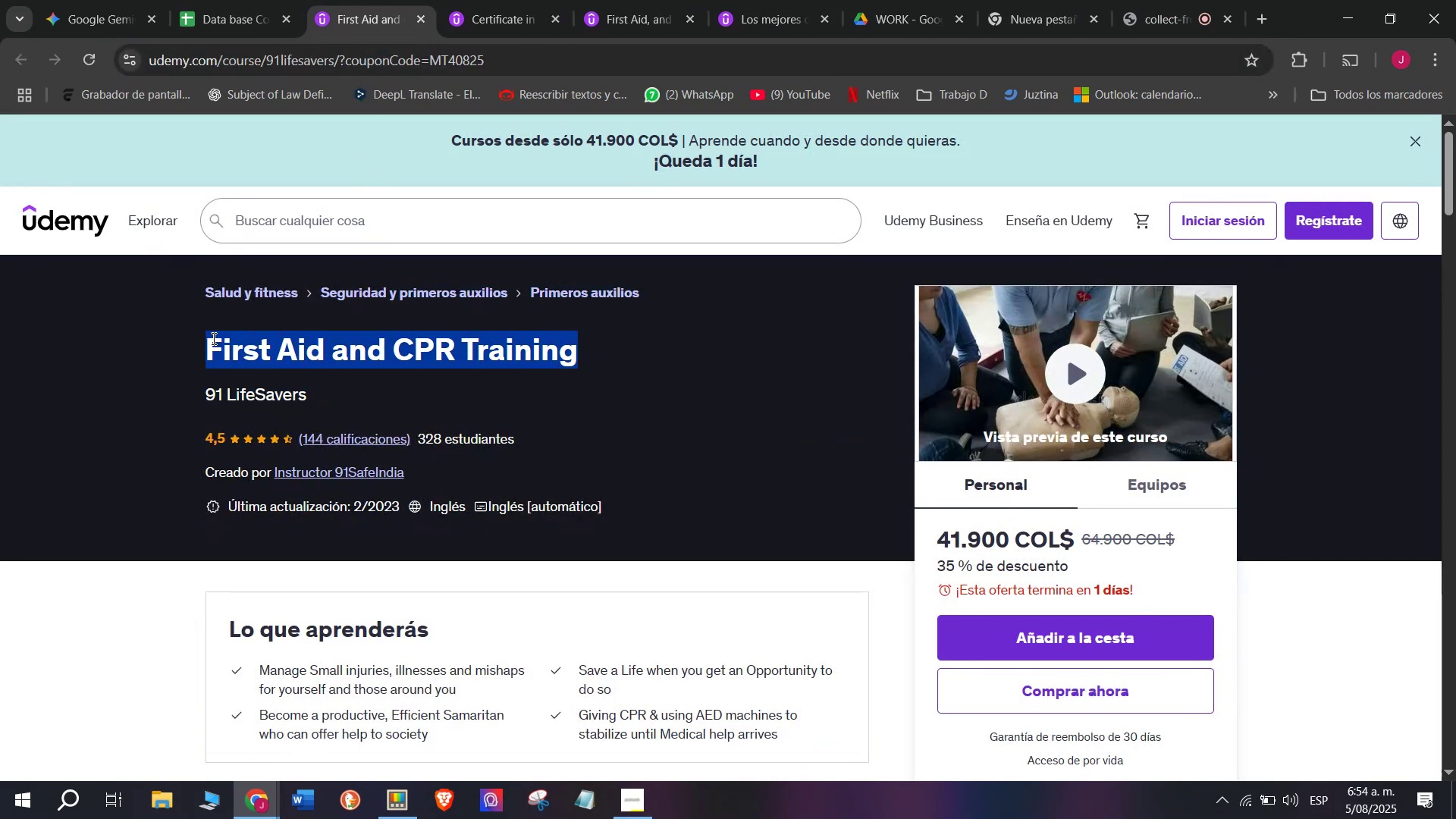 
key(Break)
 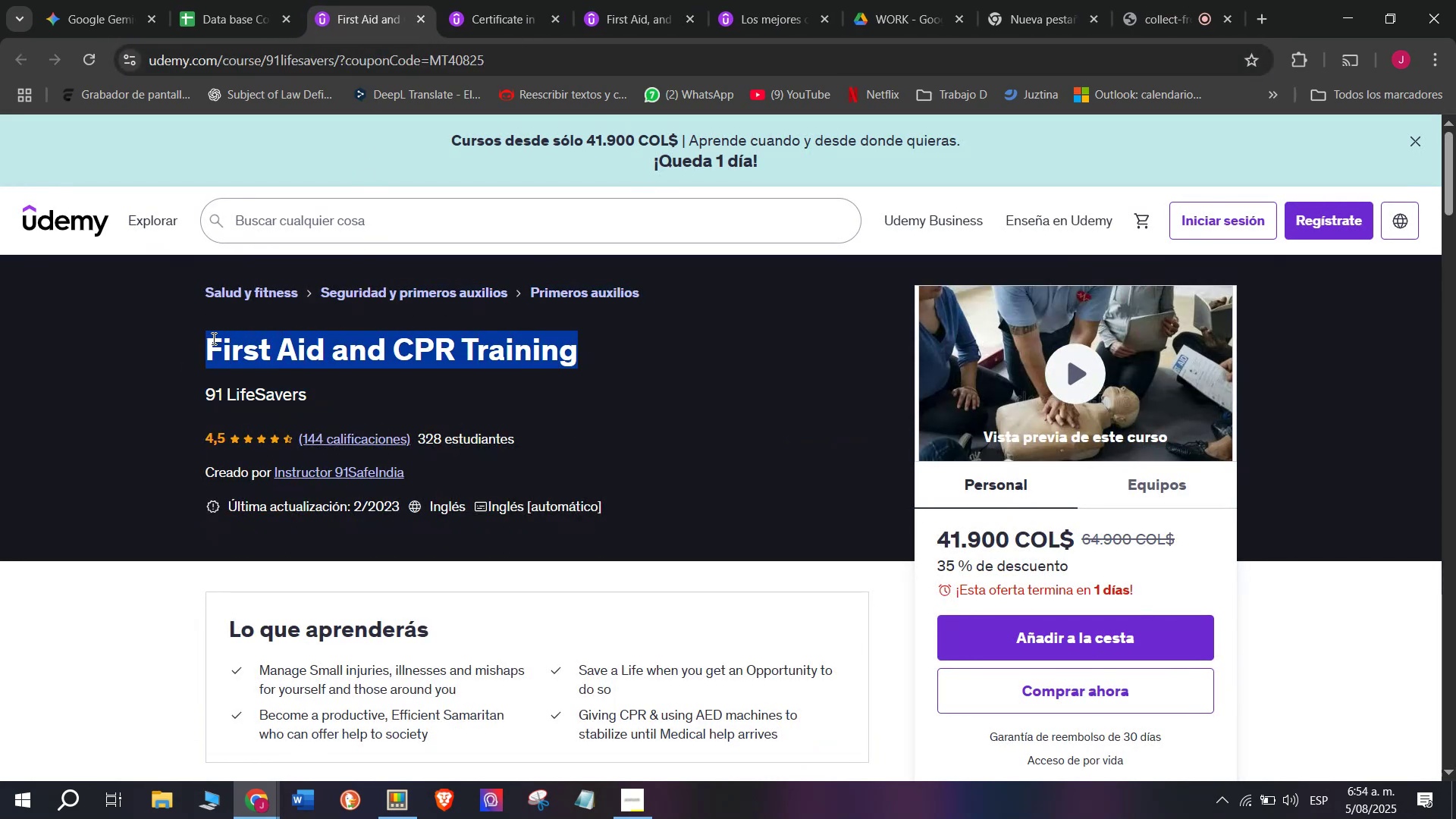 
key(Control+ControlLeft)
 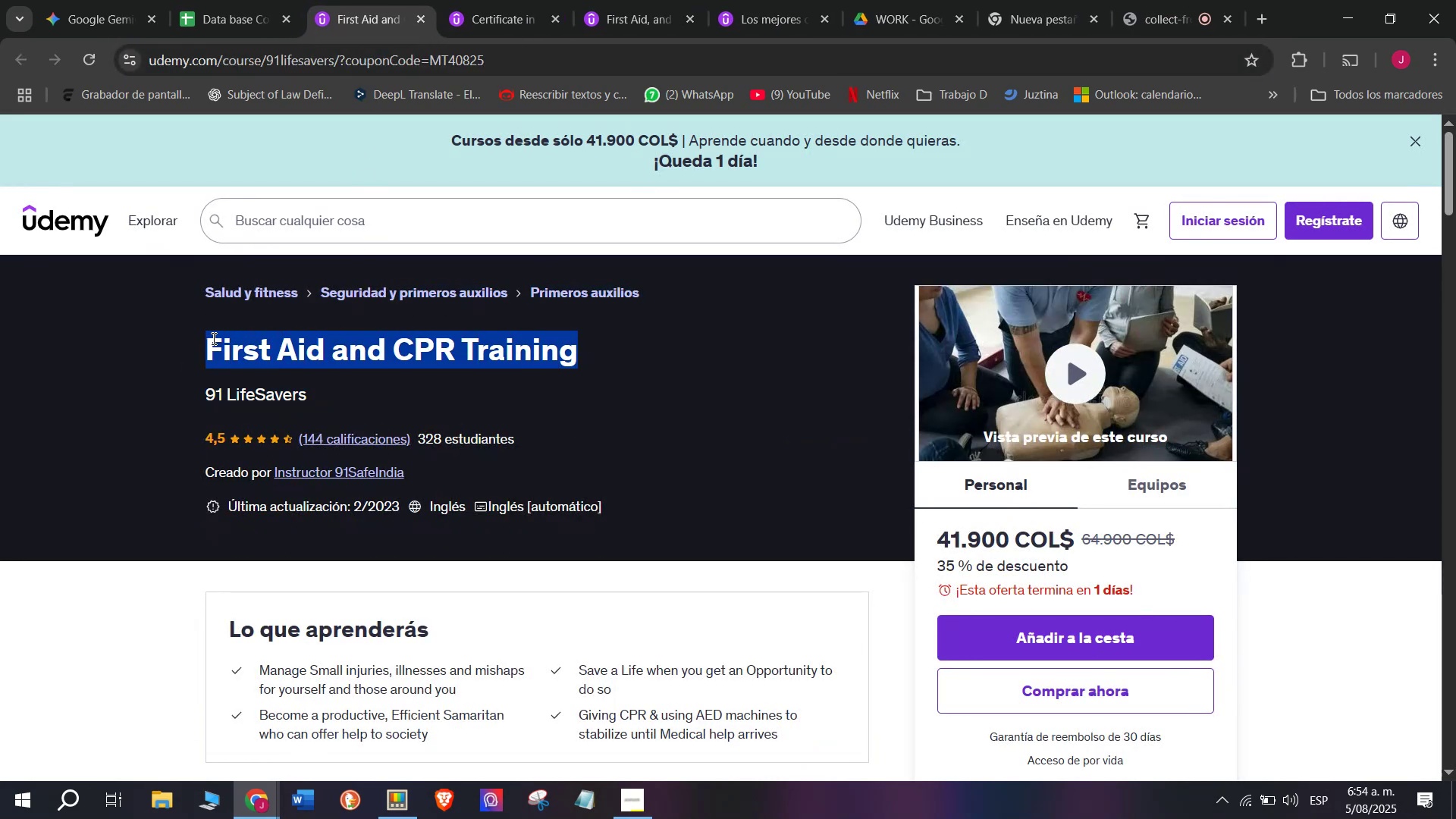 
key(Control+C)
 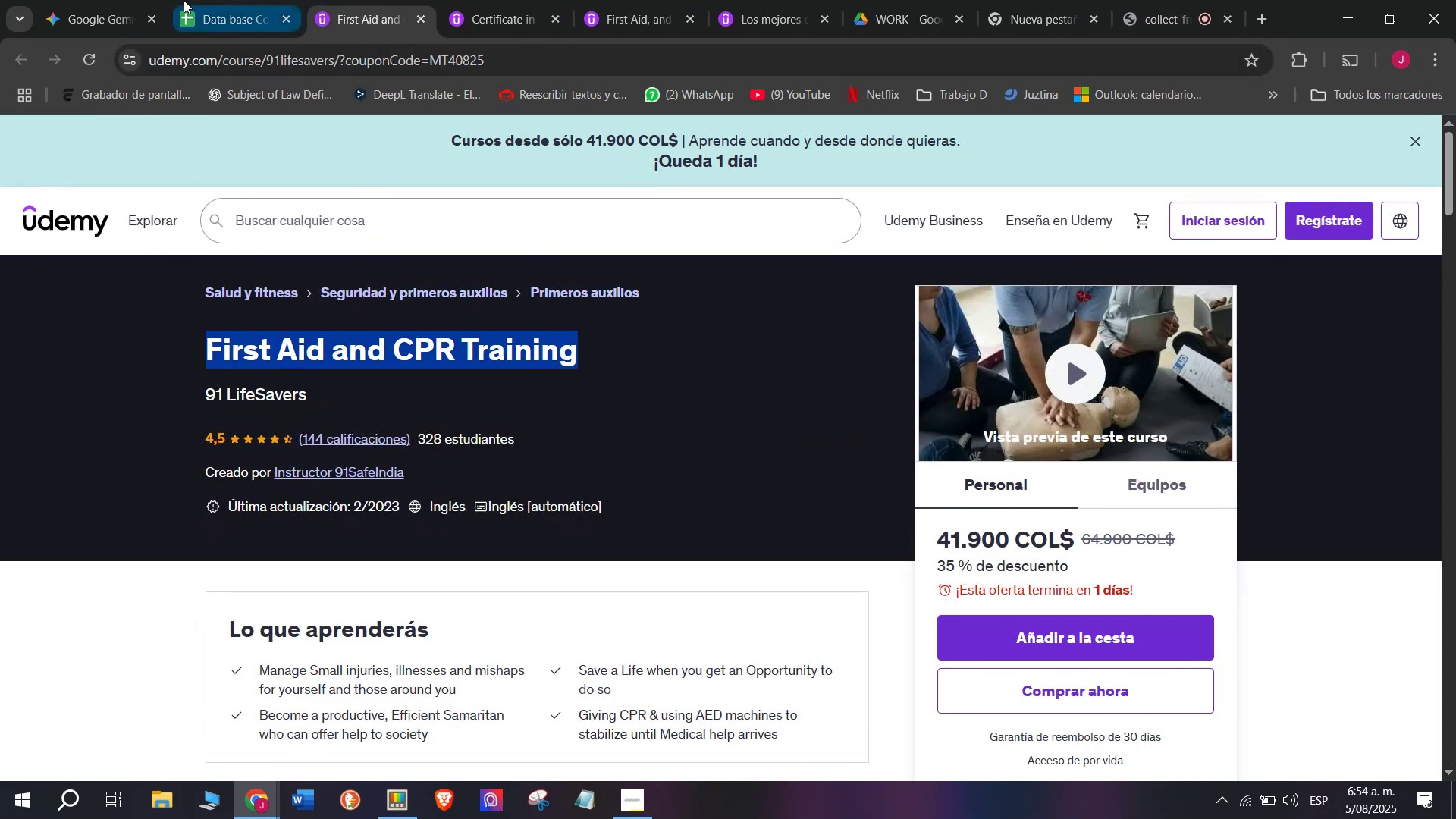 
left_click([184, 0])
 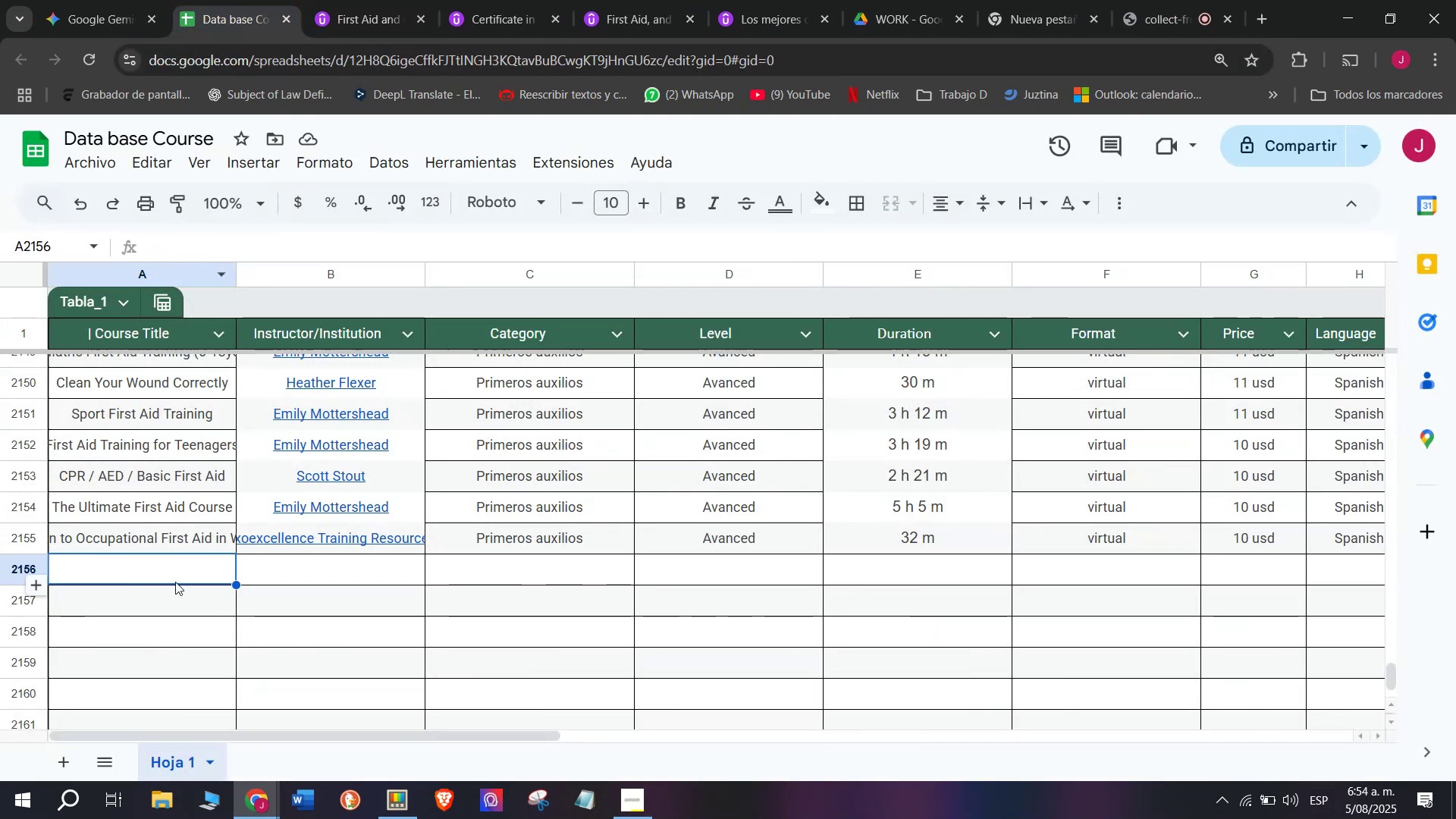 
double_click([174, 579])
 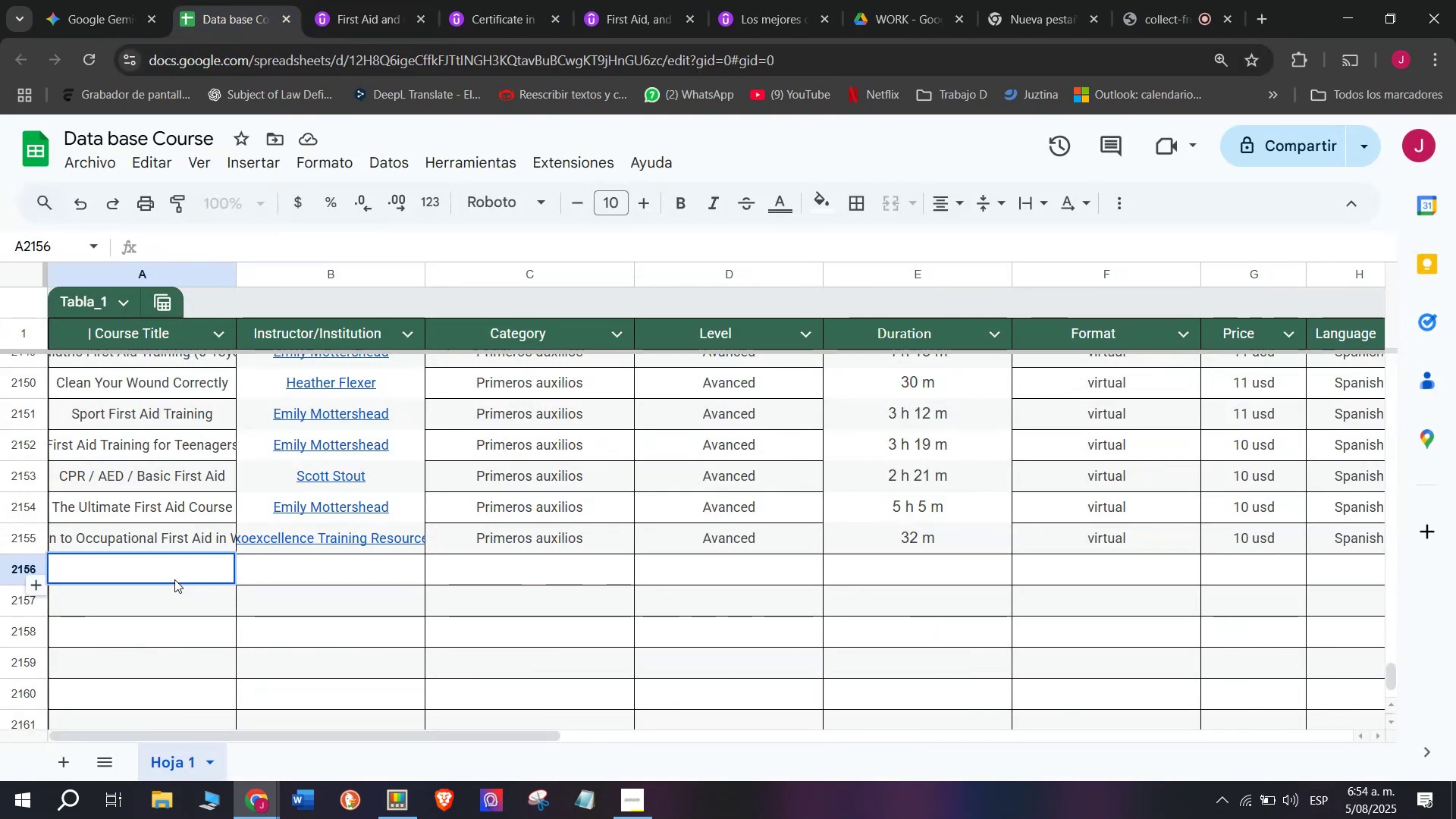 
triple_click([174, 579])
 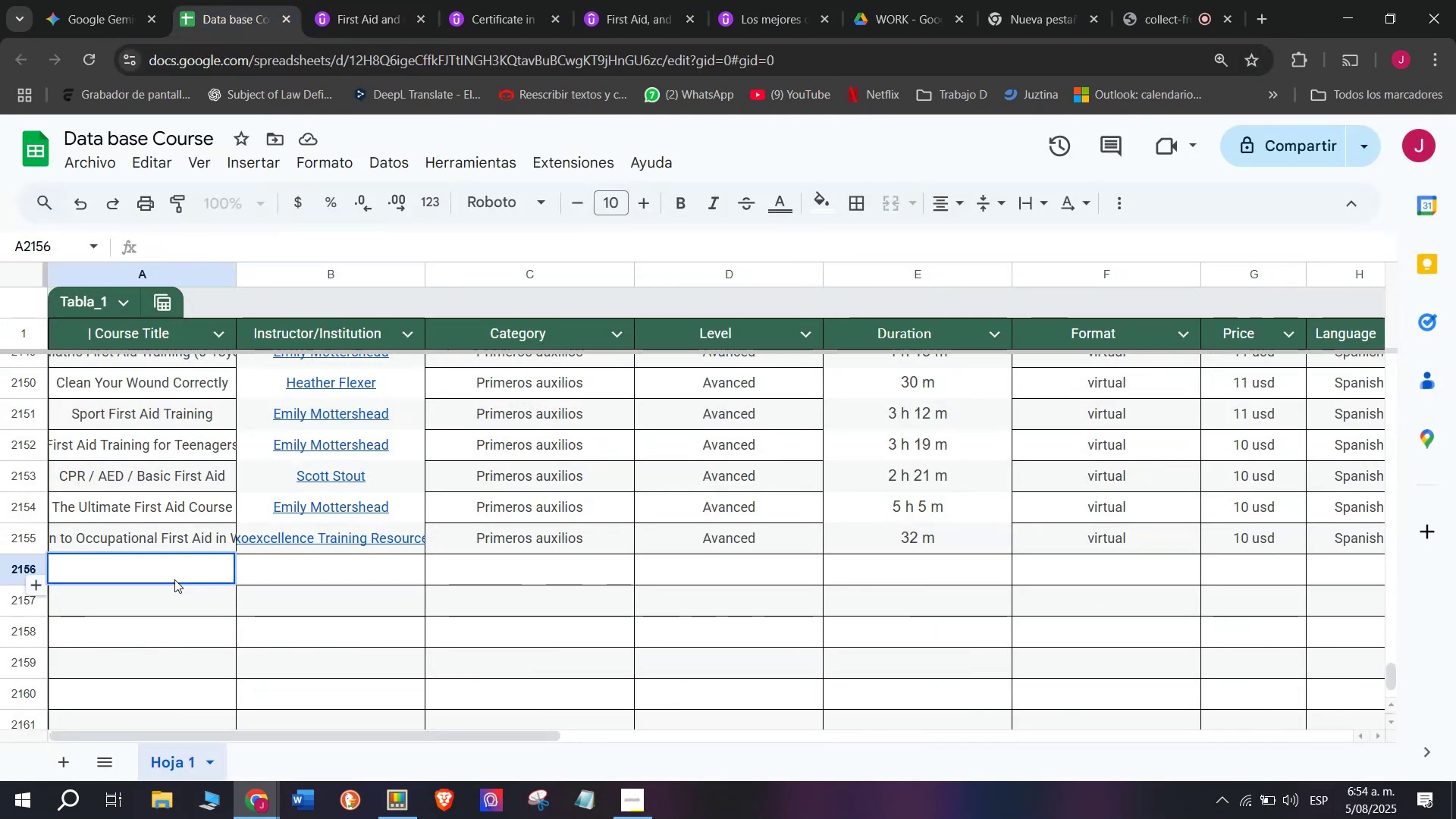 
key(Control+ControlLeft)
 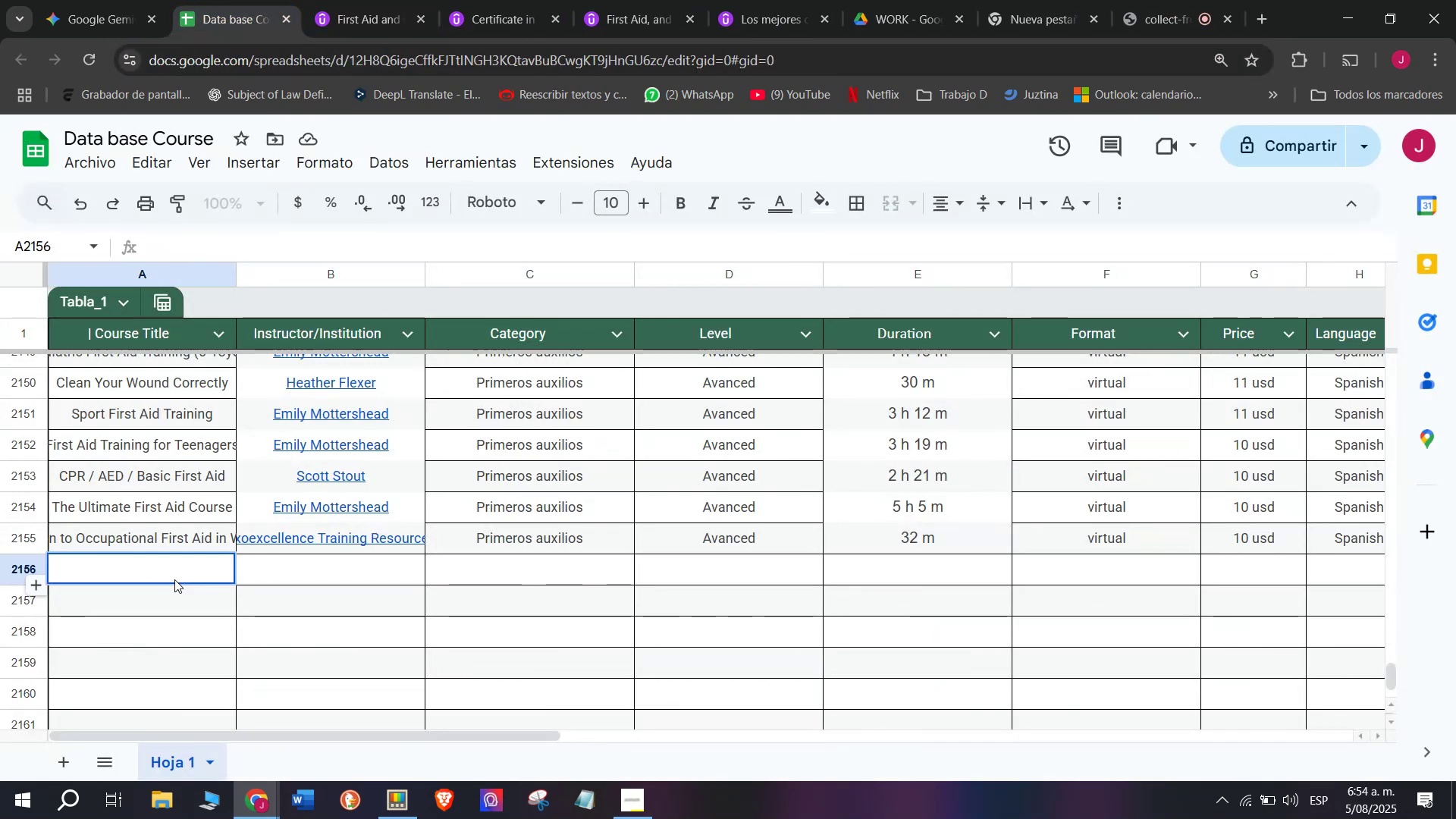 
key(Z)
 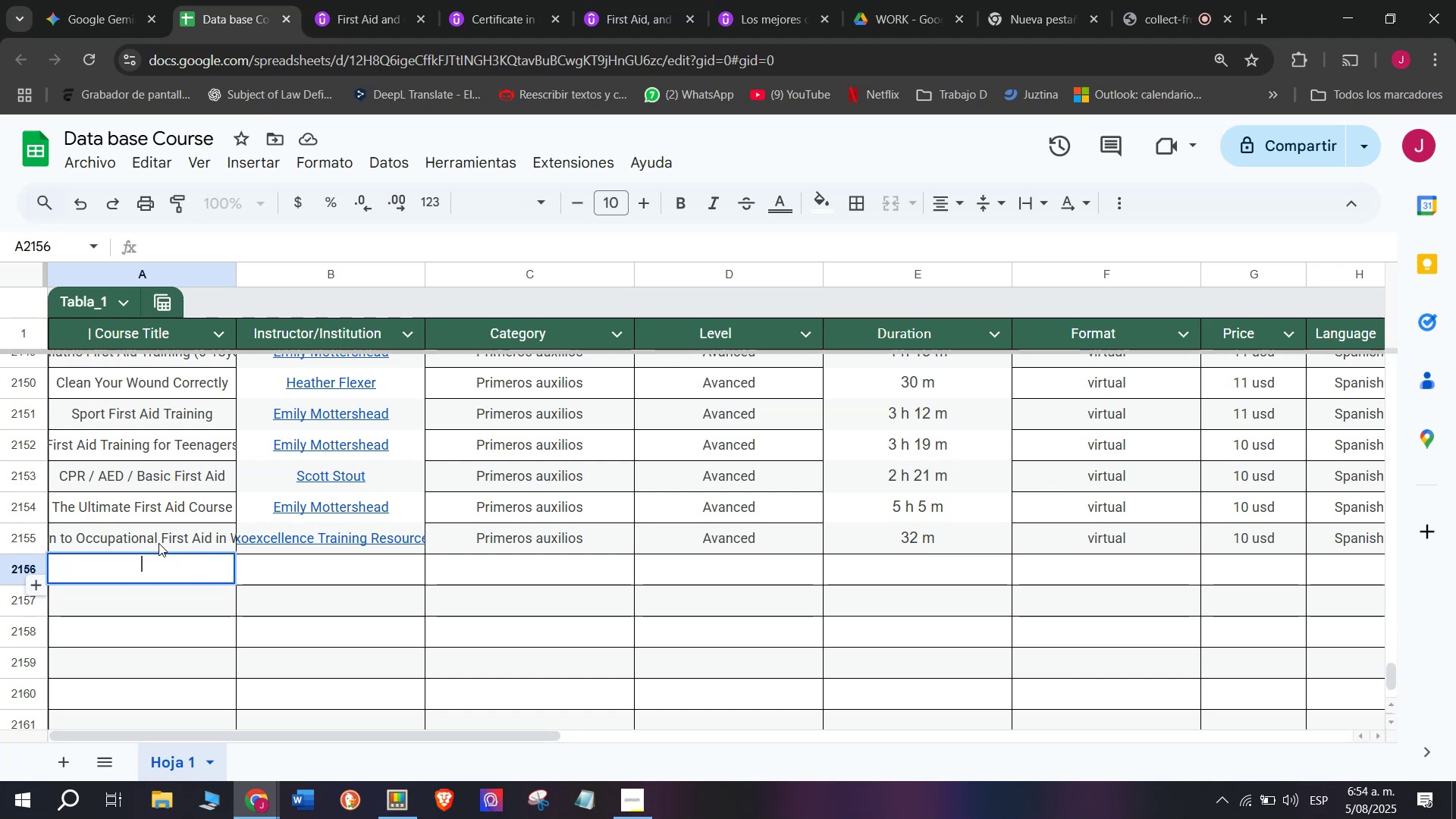 
key(Control+V)
 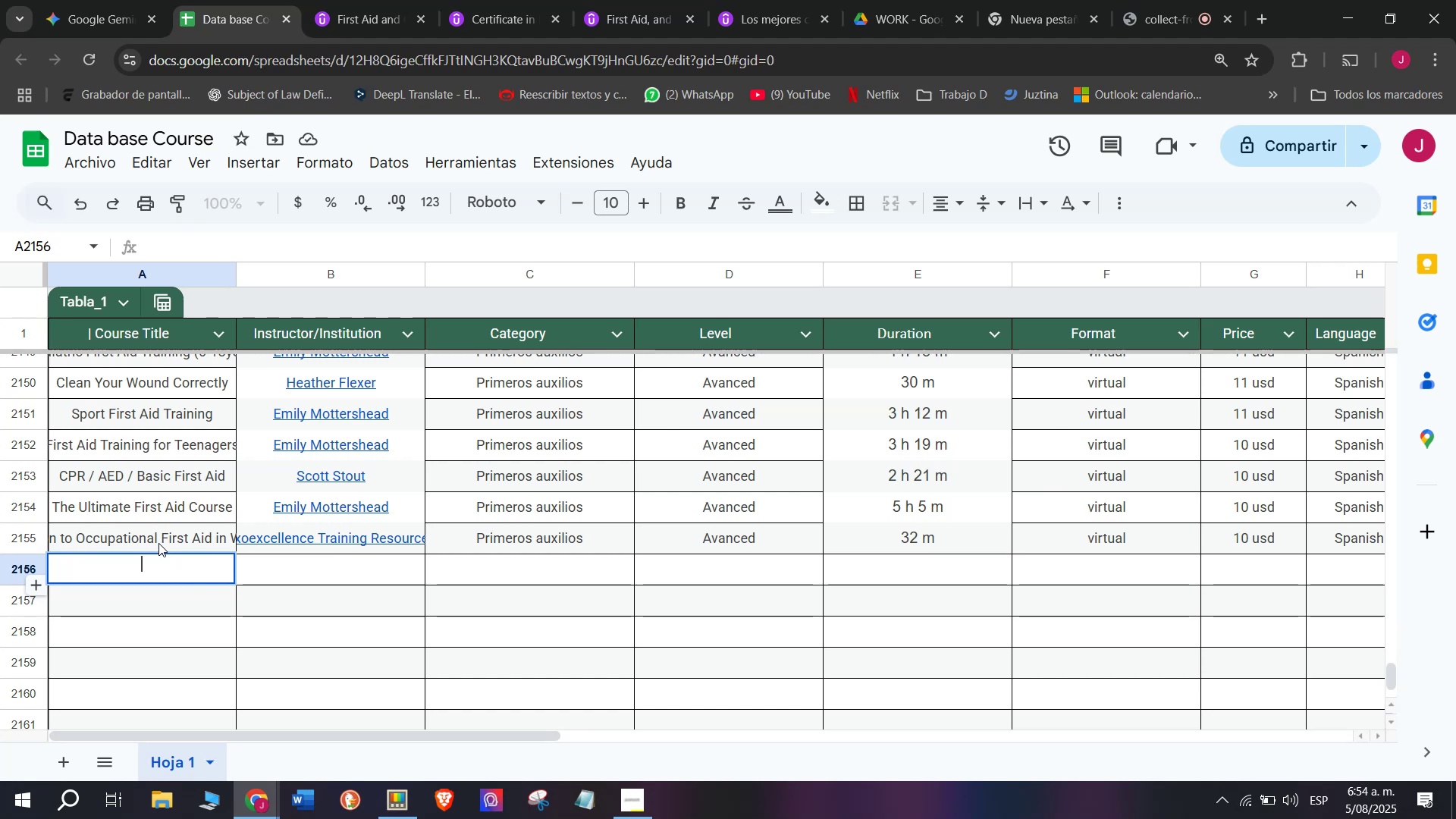 
key(Control+ControlLeft)
 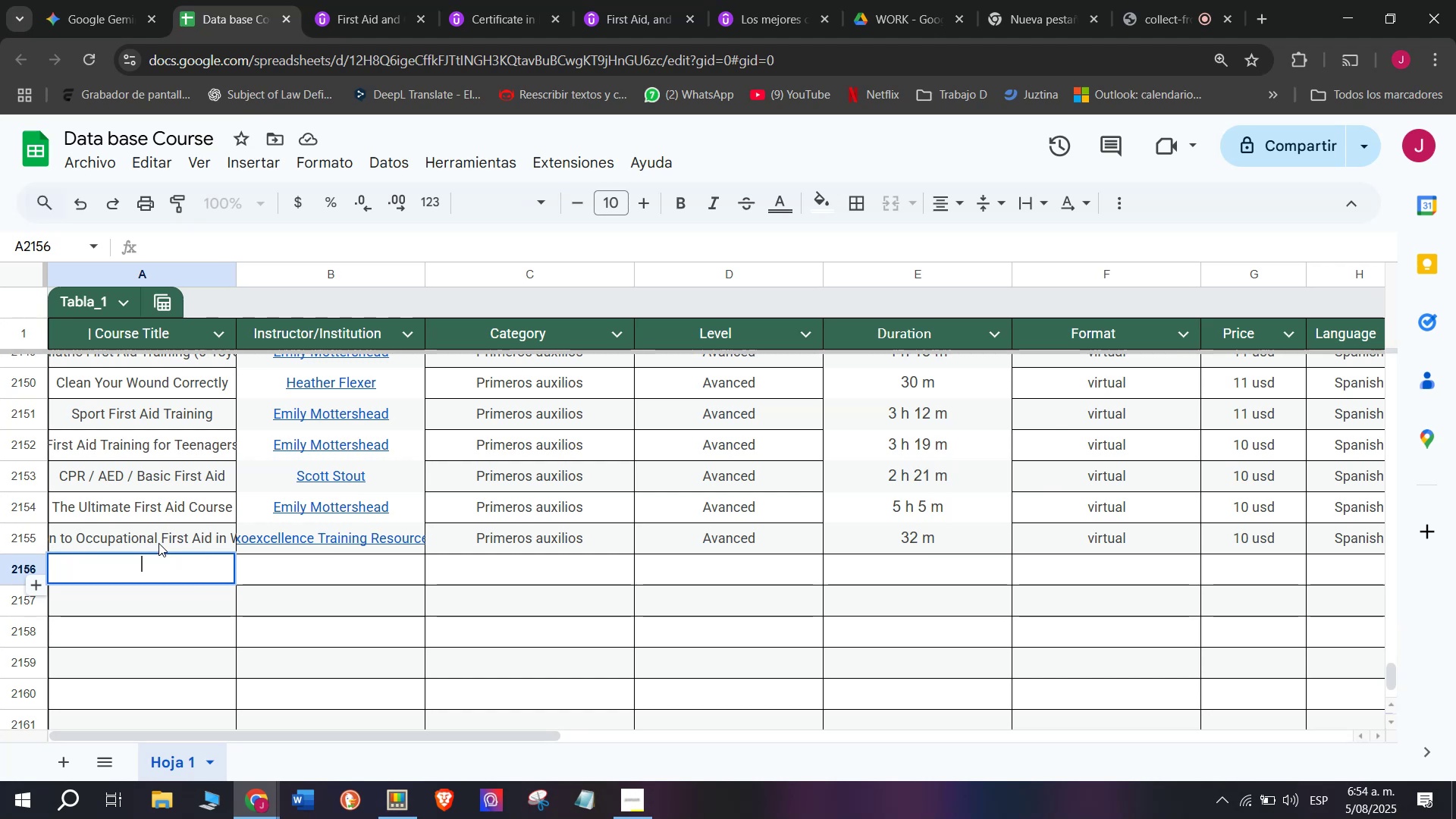 
key(Z)
 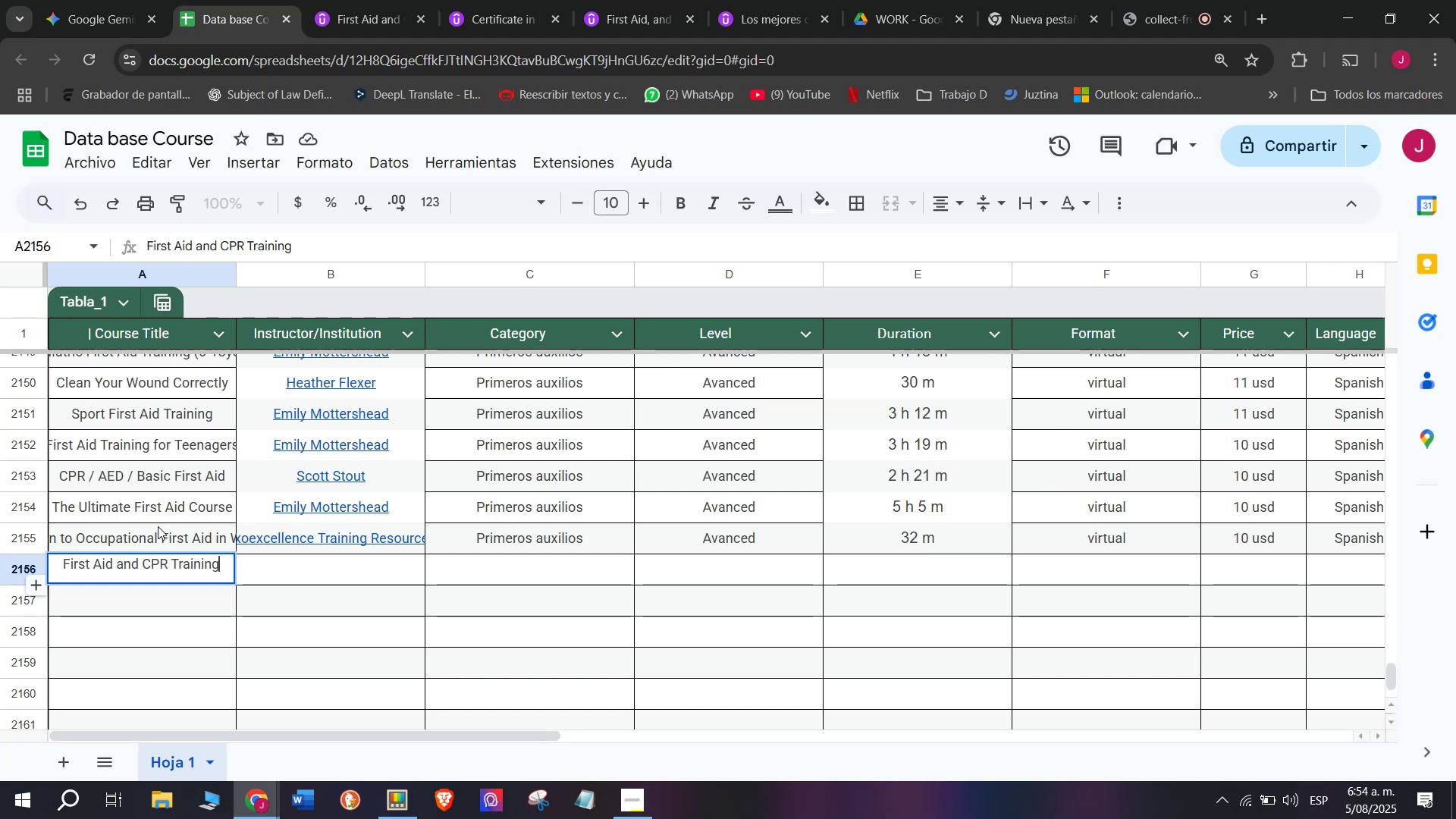 
key(Control+V)
 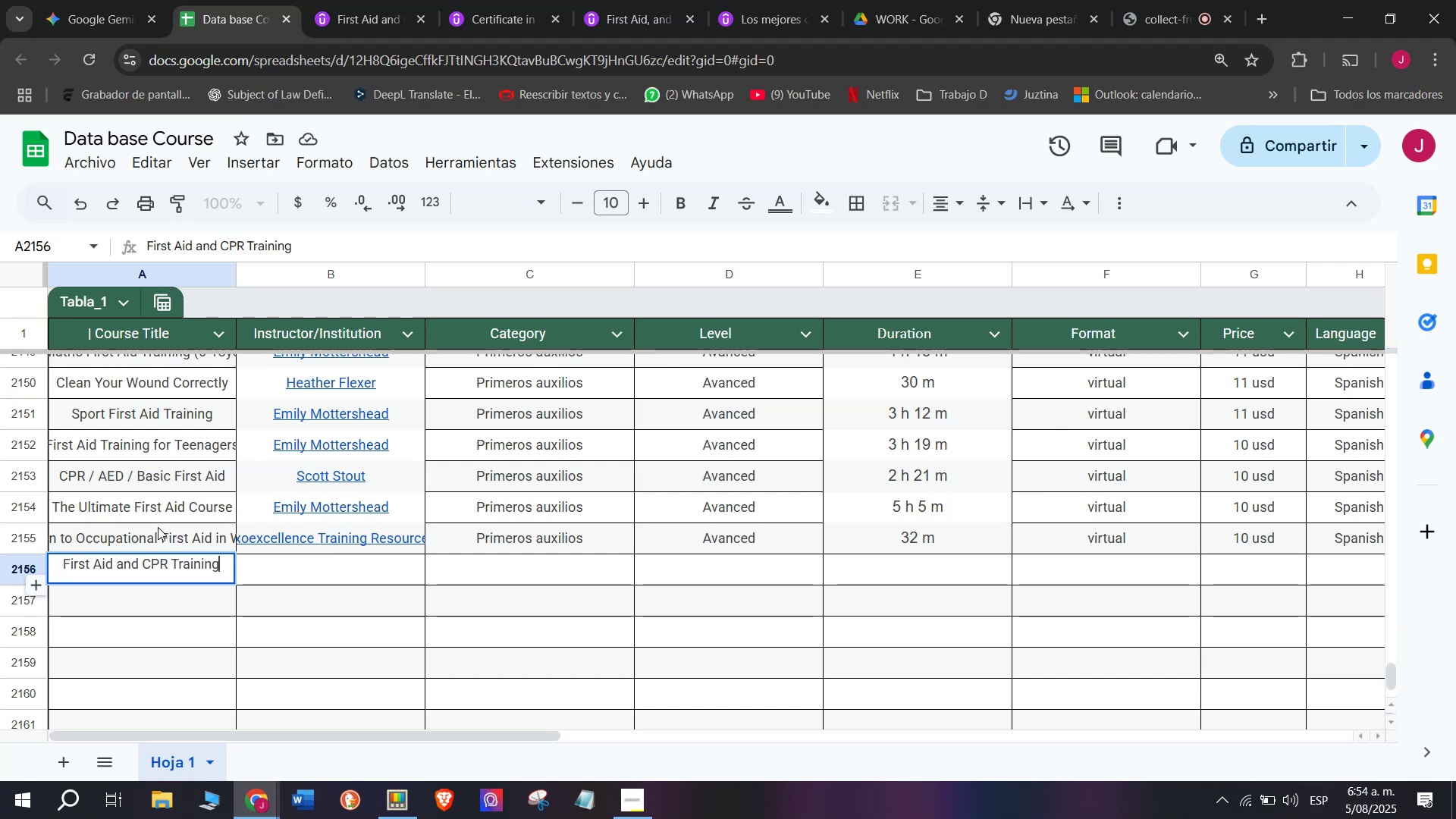 
left_click([158, 526])
 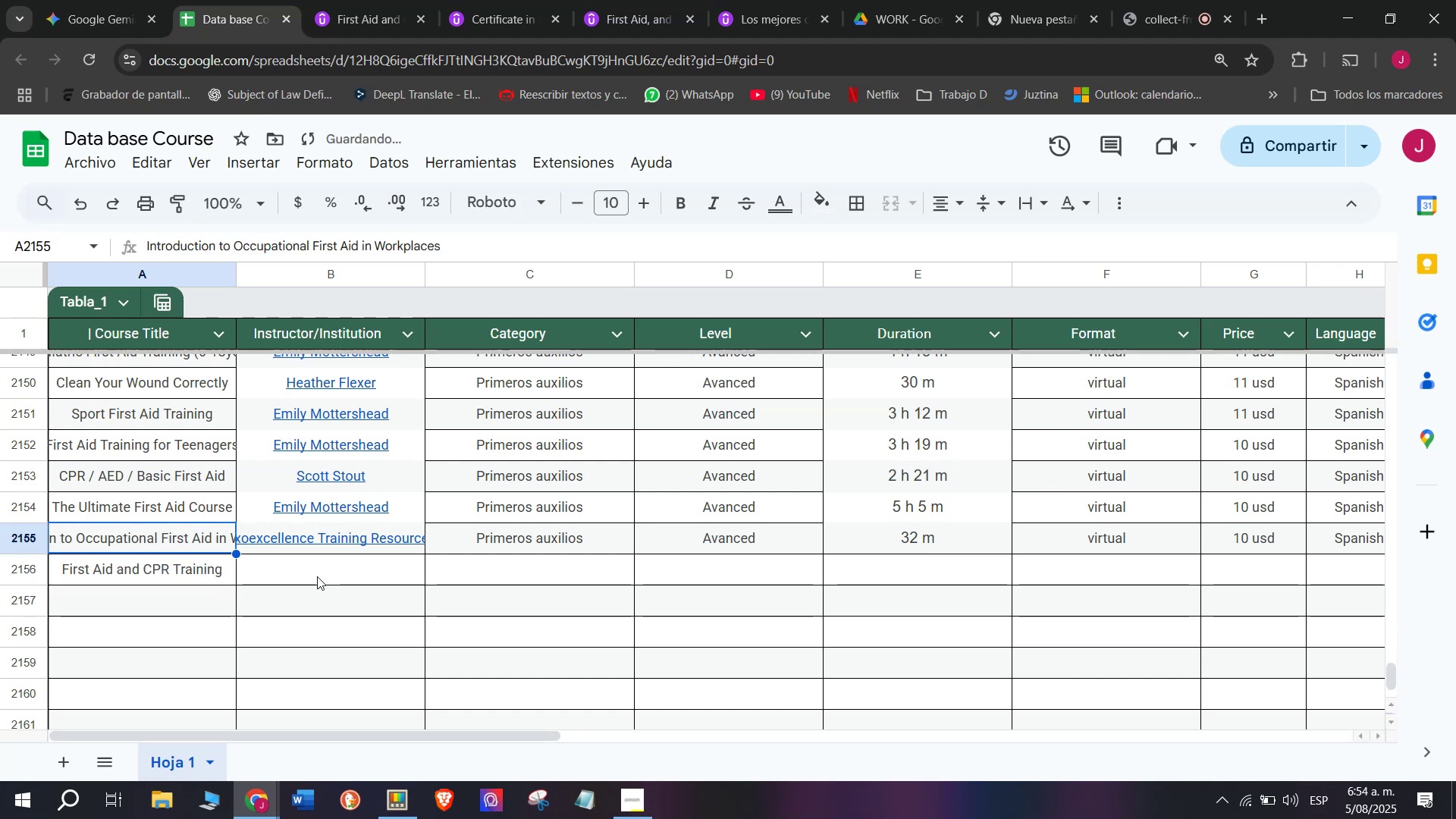 
left_click([317, 576])
 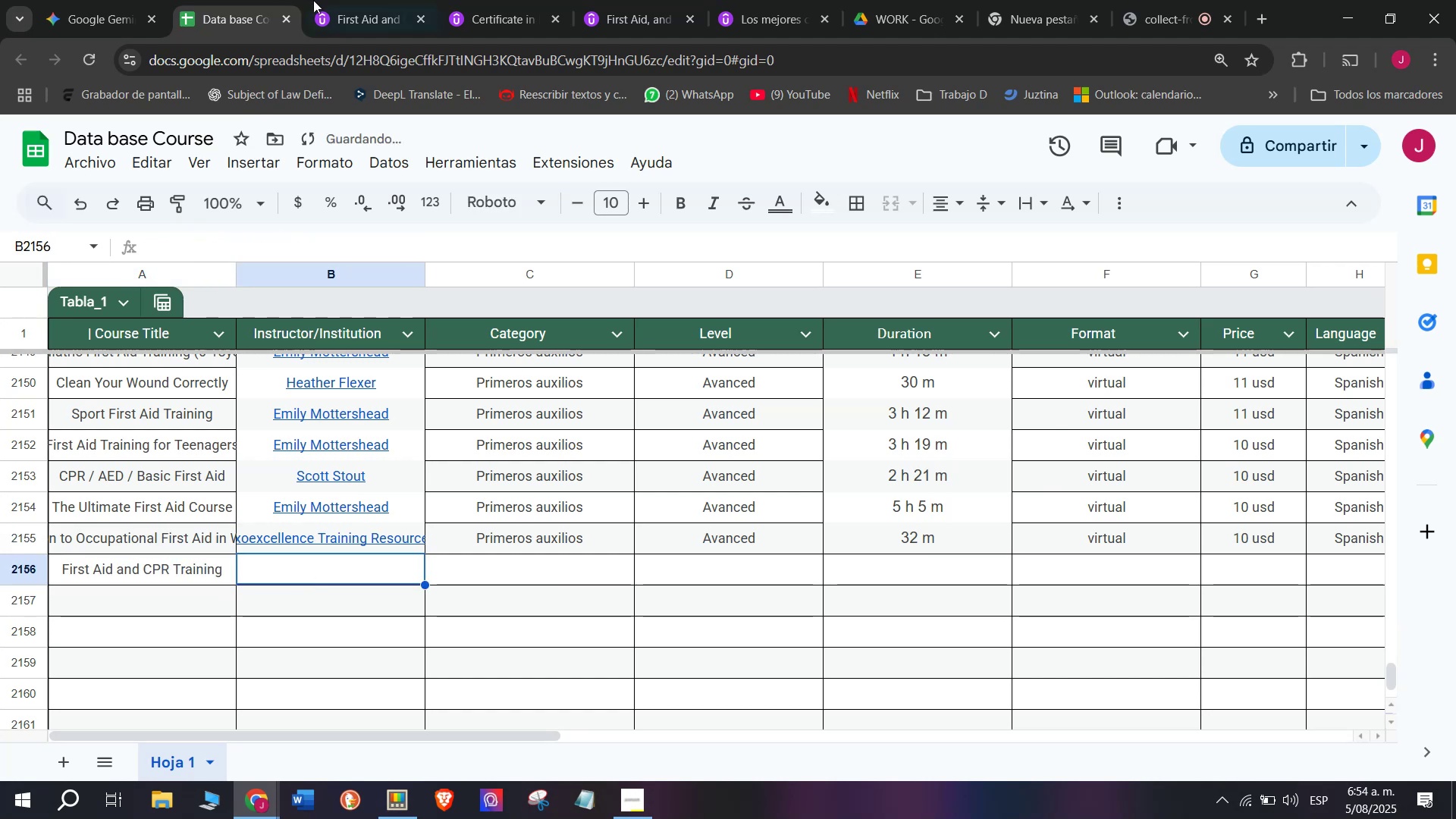 
left_click([342, 0])
 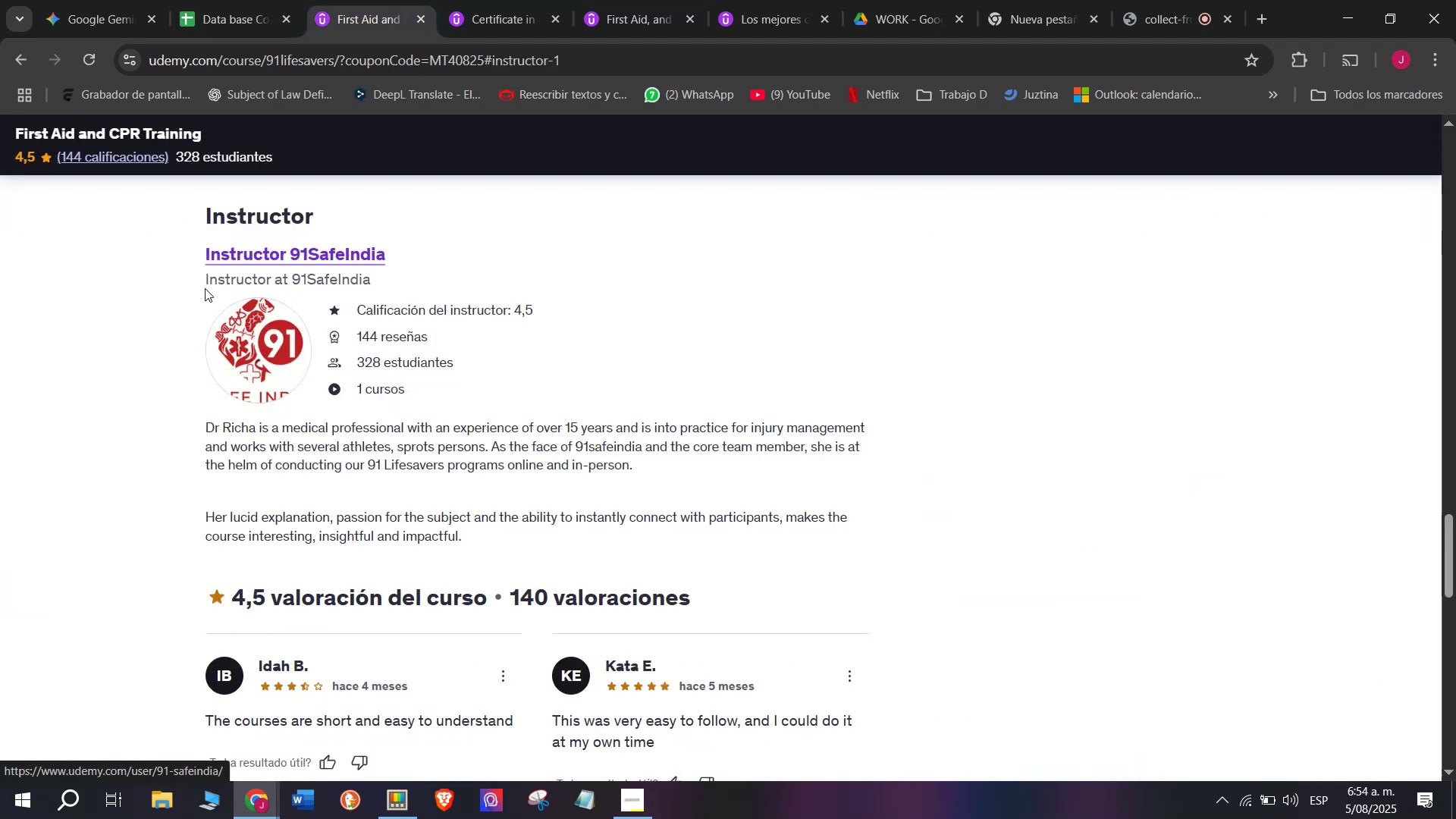 
left_click_drag(start_coordinate=[188, 256], to_coordinate=[404, 256])
 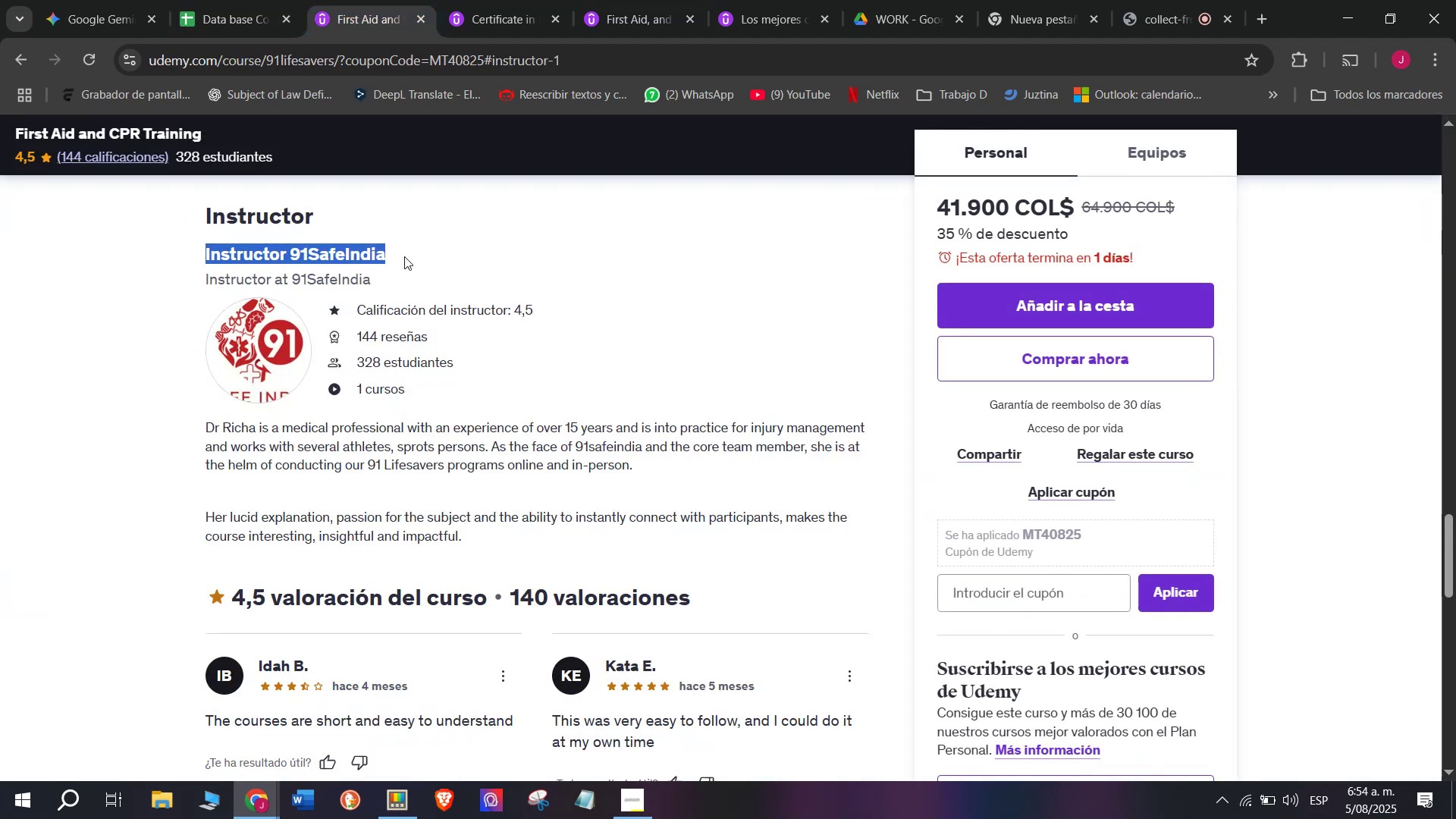 
key(Control+ControlLeft)
 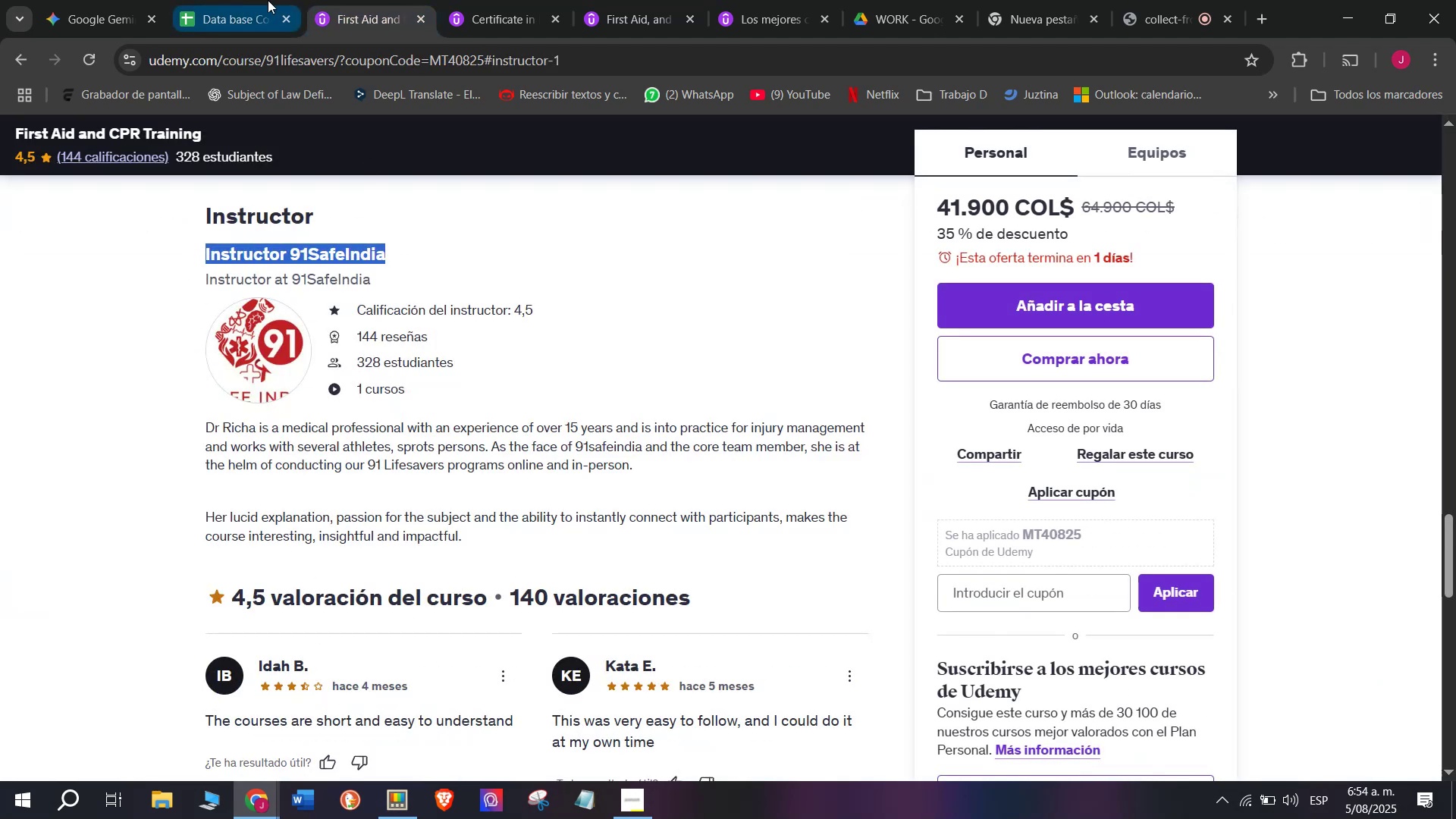 
key(Break)
 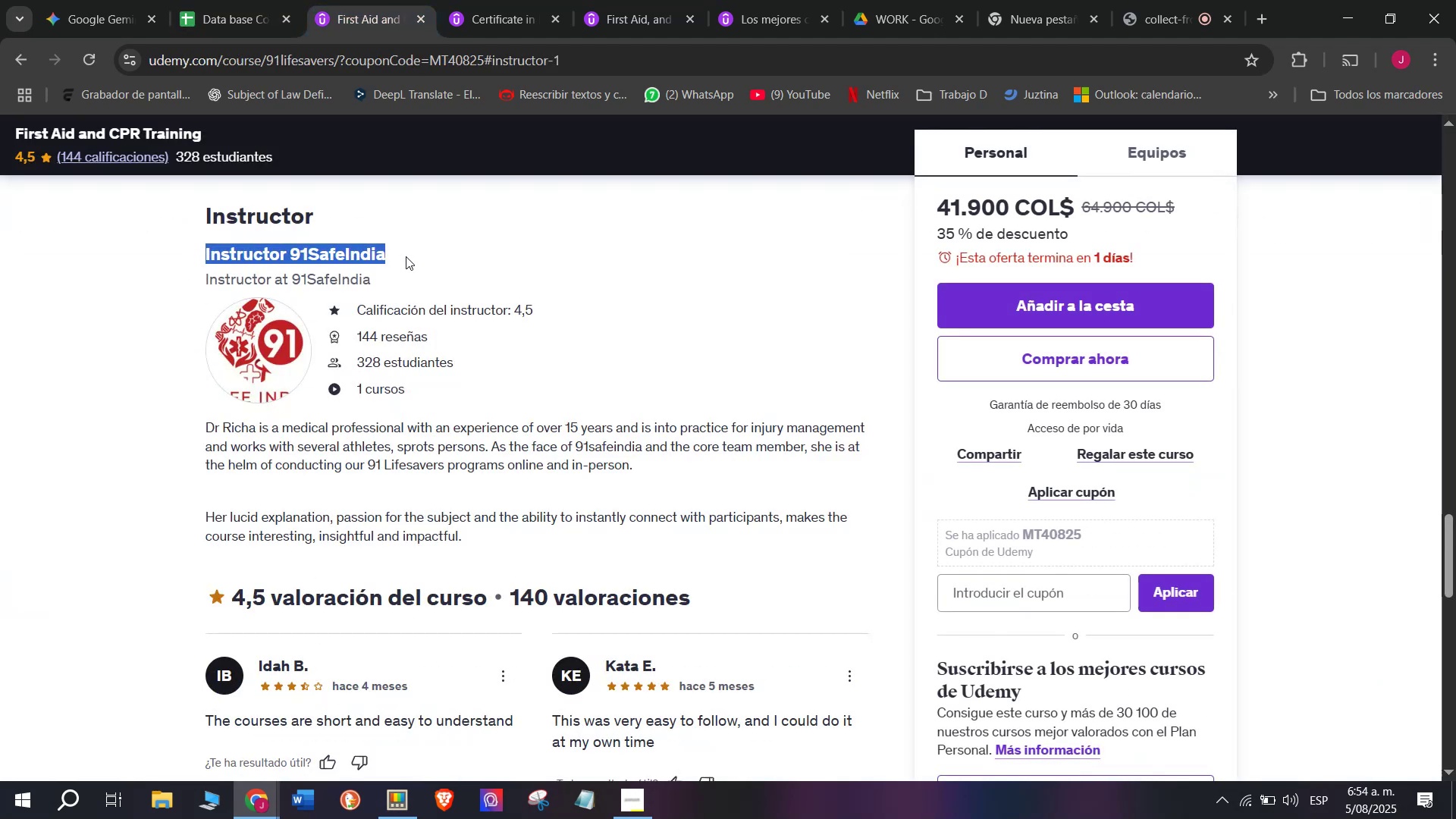 
key(Control+C)
 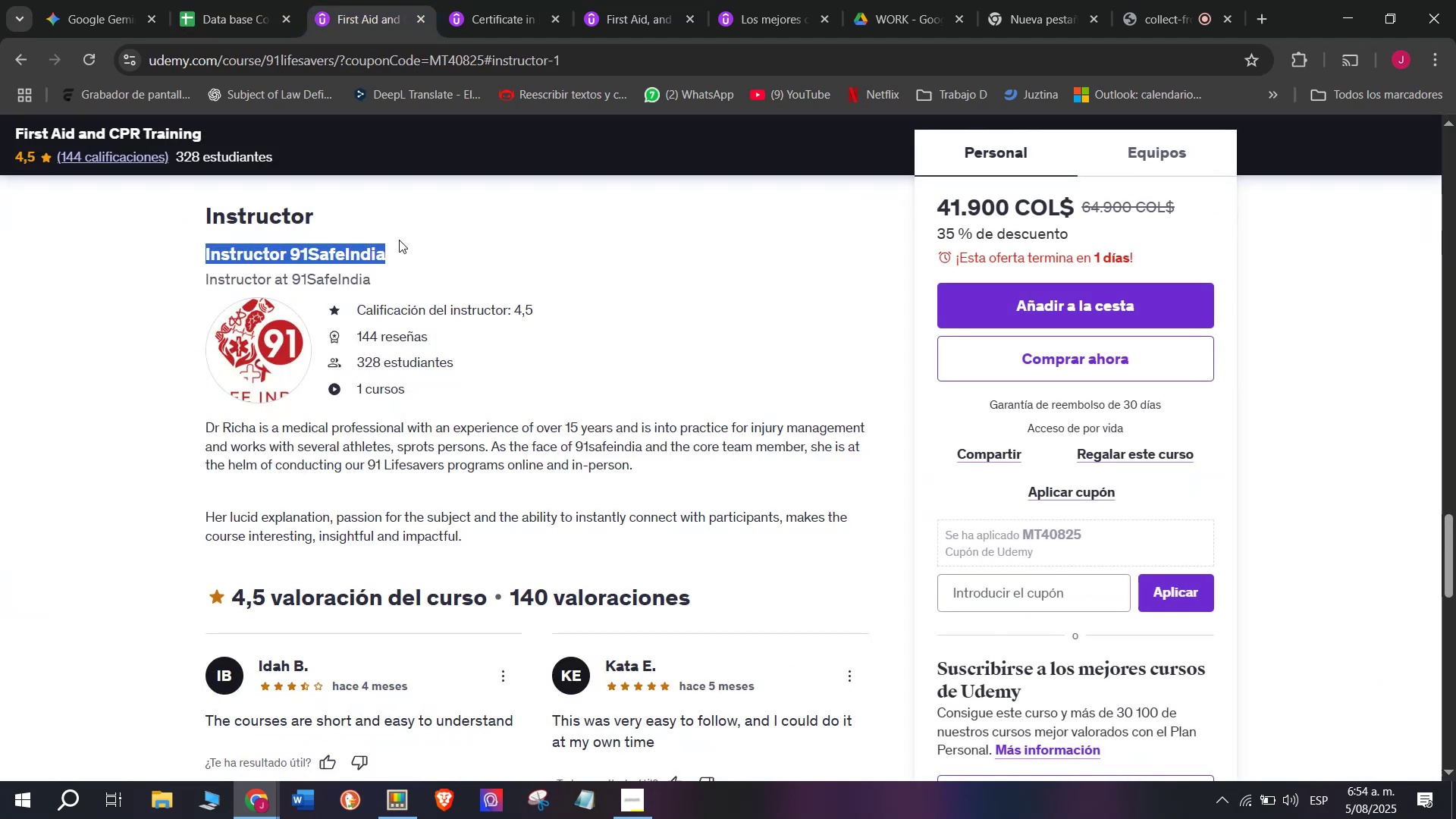 
key(Control+ControlLeft)
 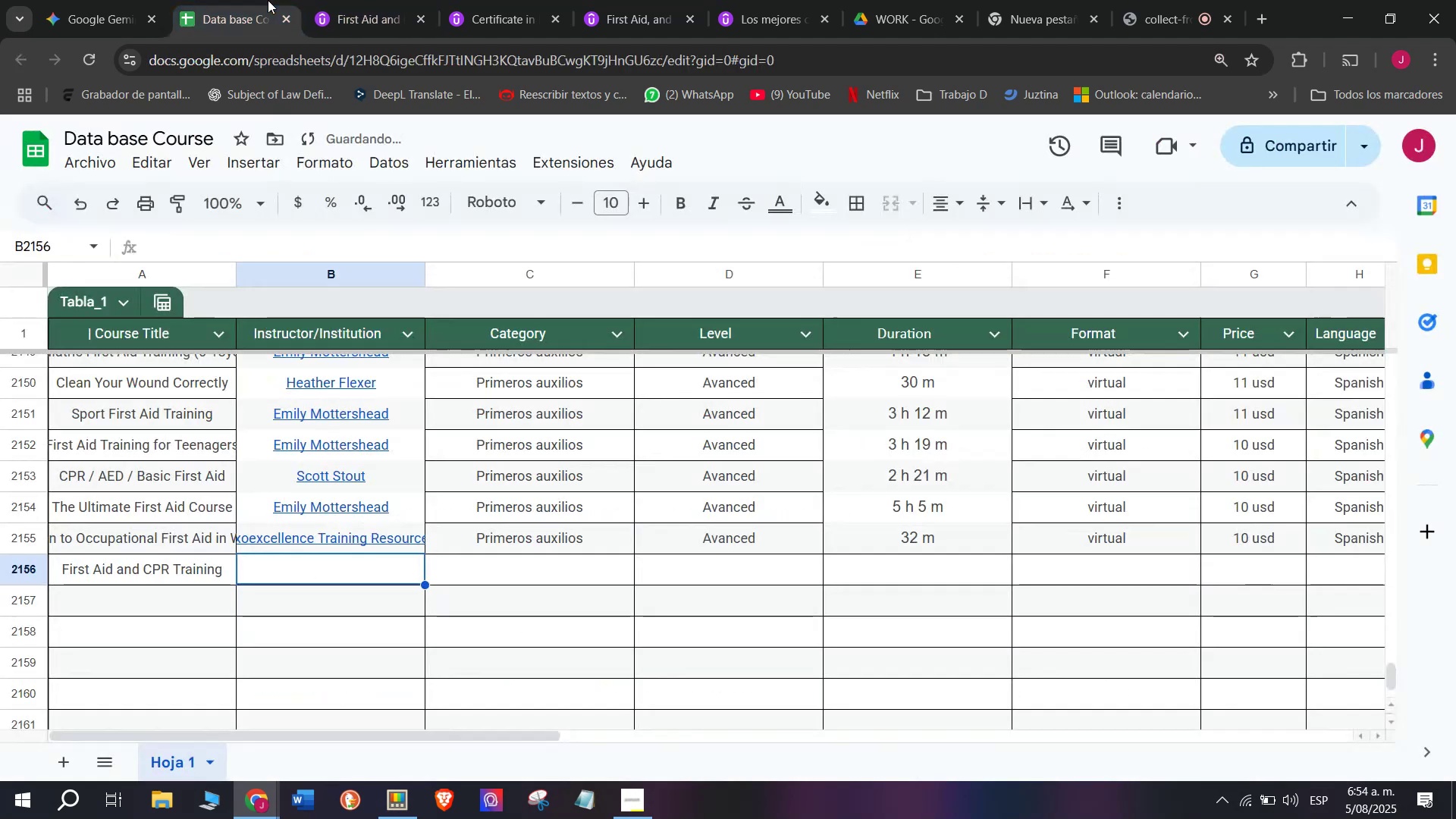 
key(Break)
 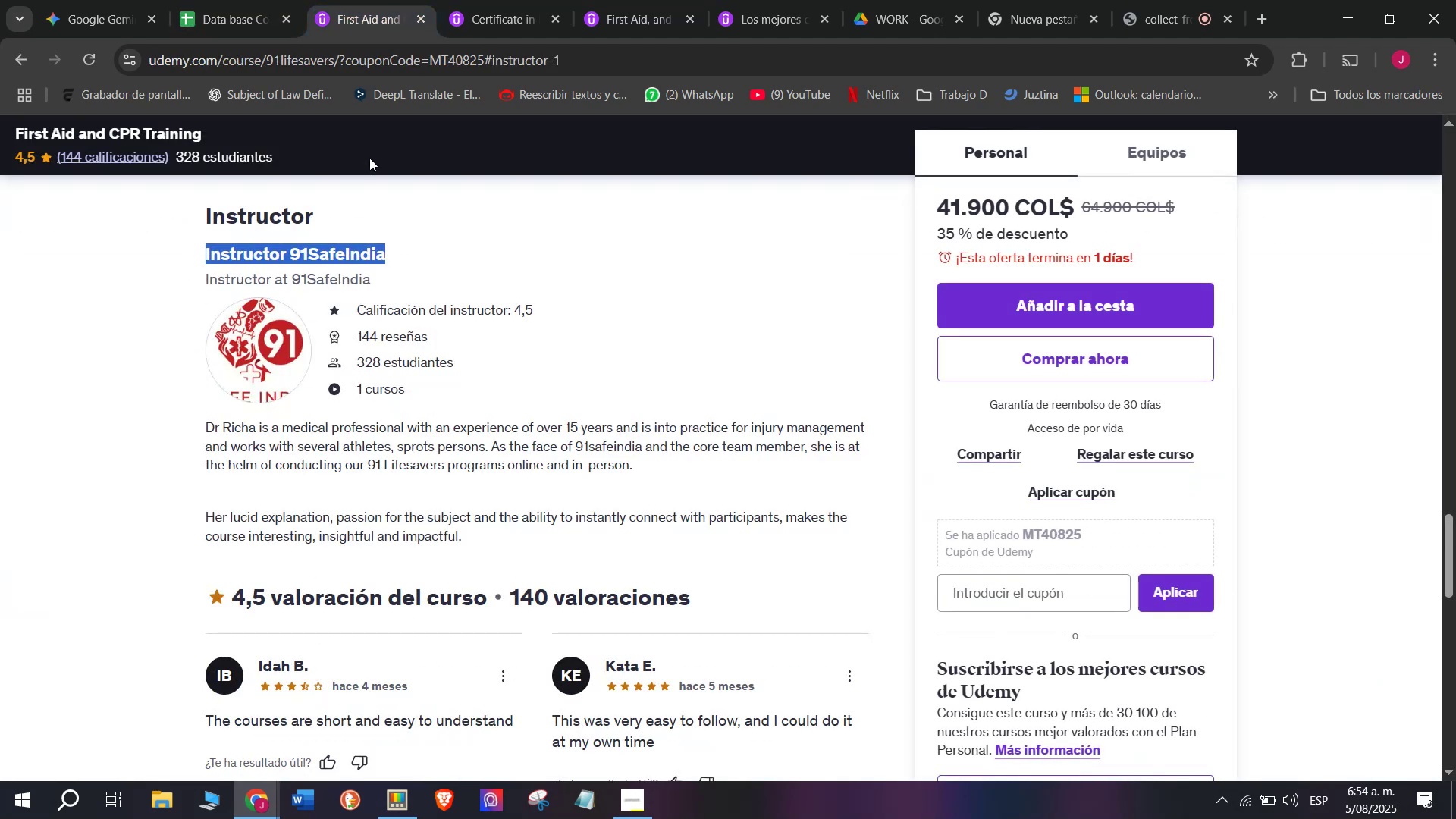 
key(Control+C)
 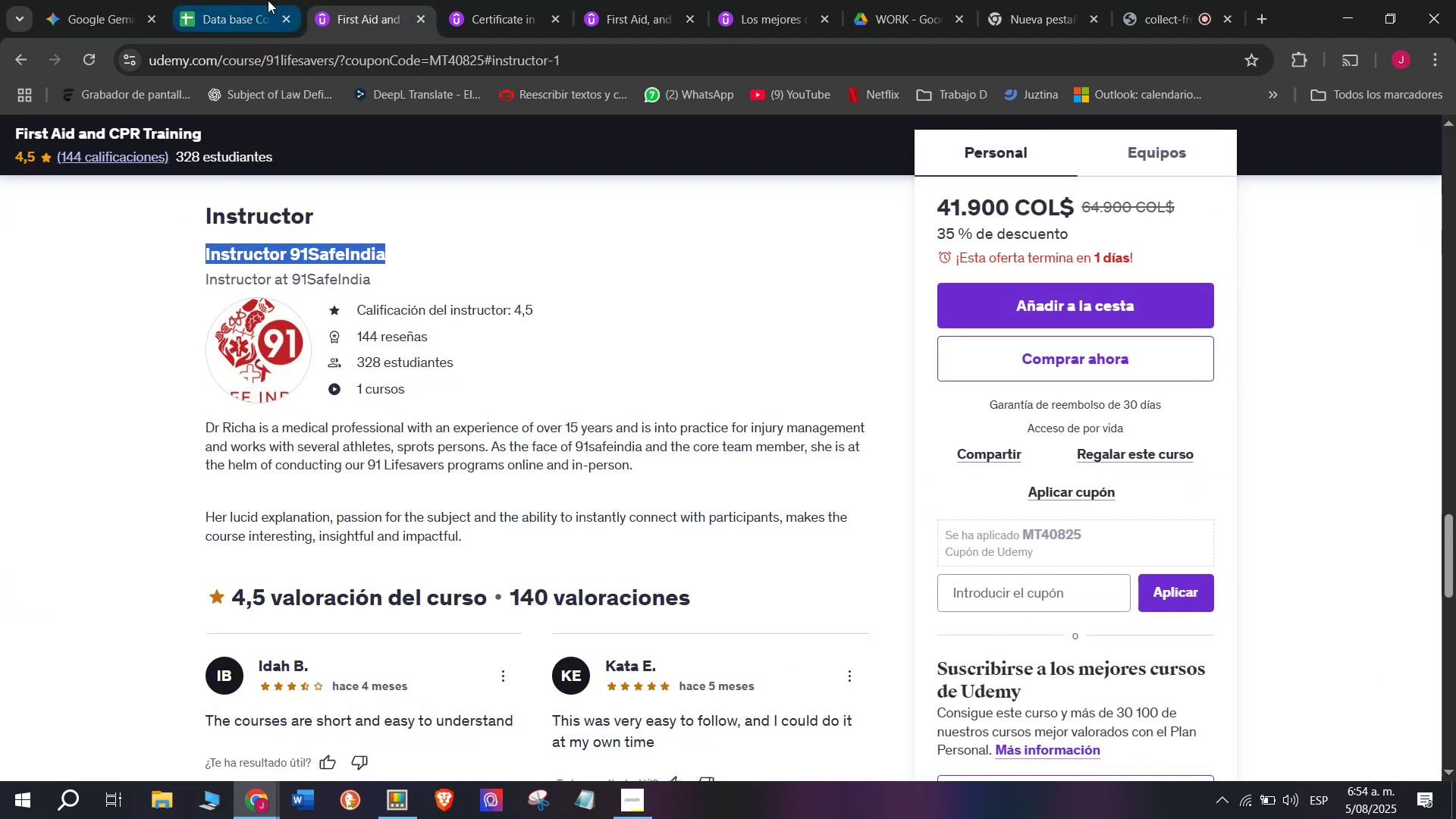 
left_click([268, 0])
 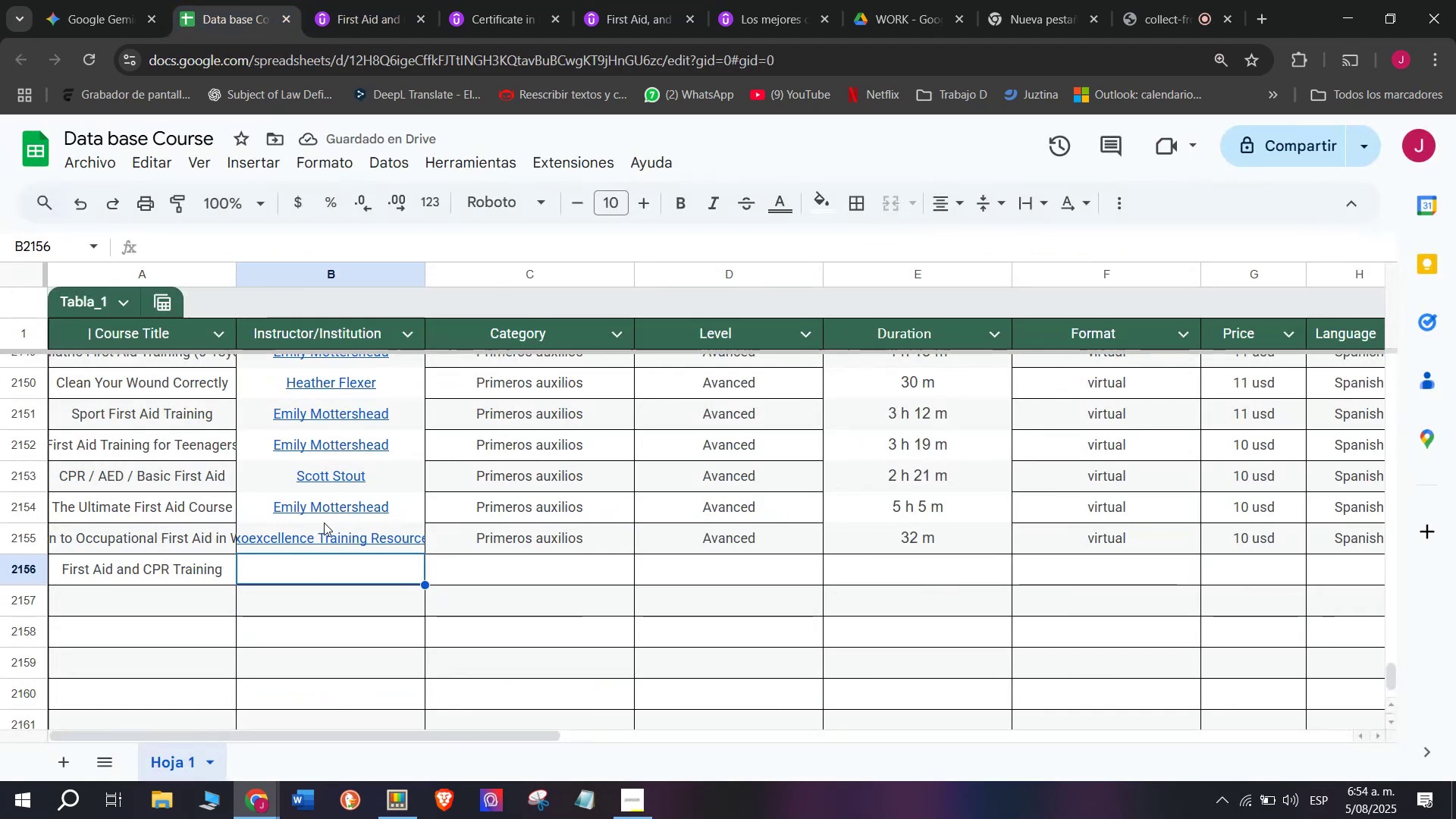 
key(Z)
 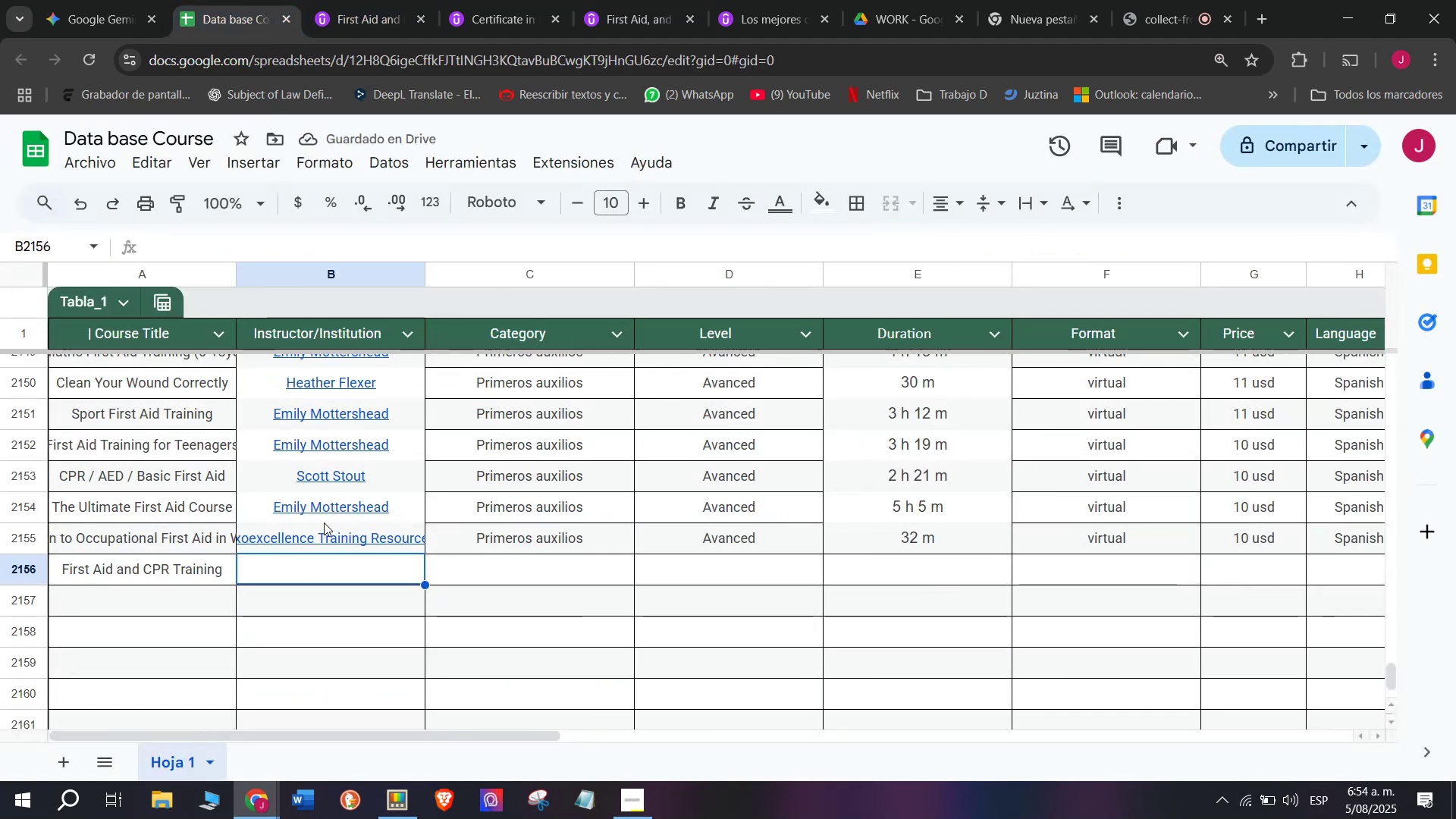 
key(Control+ControlLeft)
 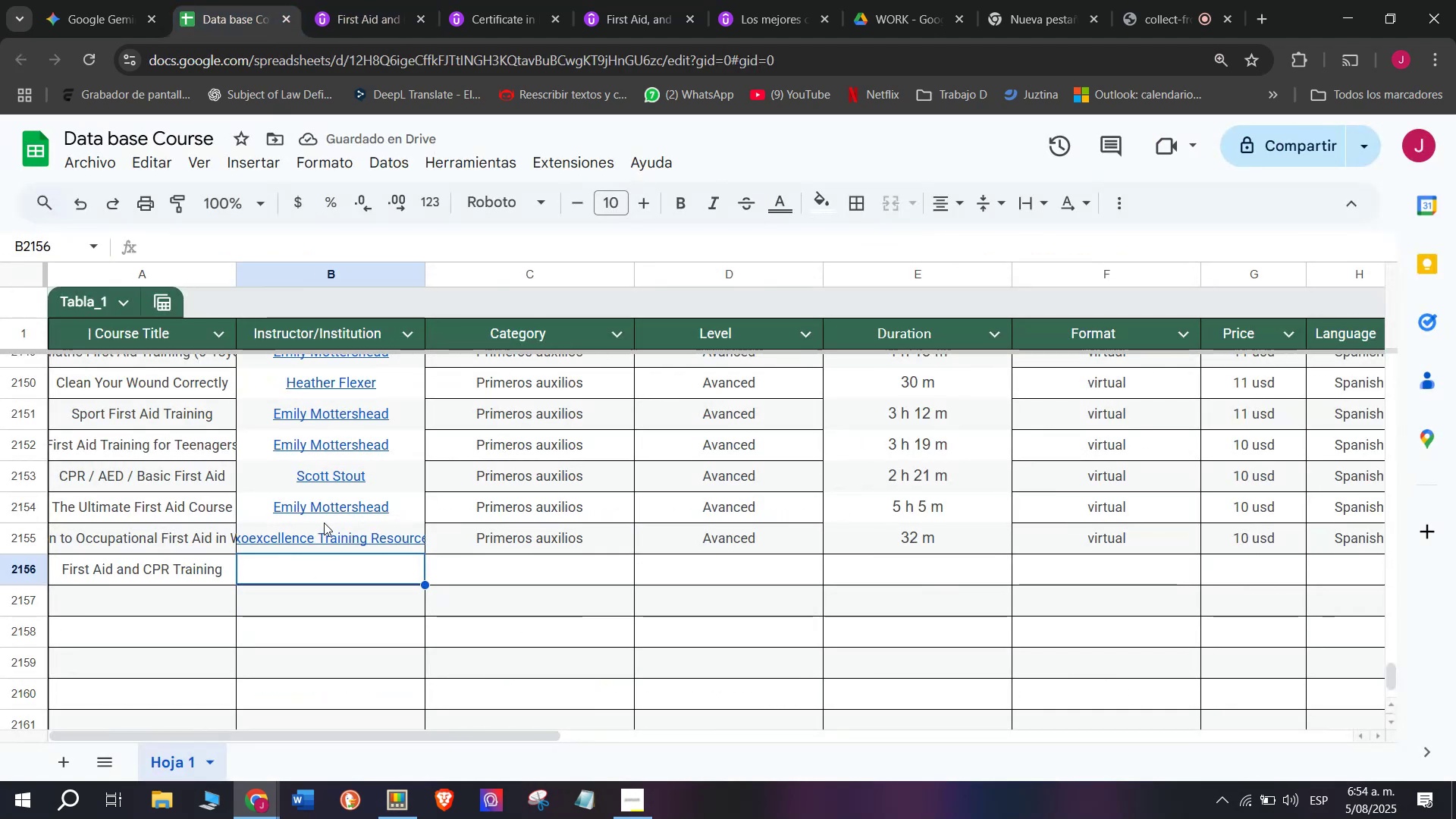 
key(Control+V)
 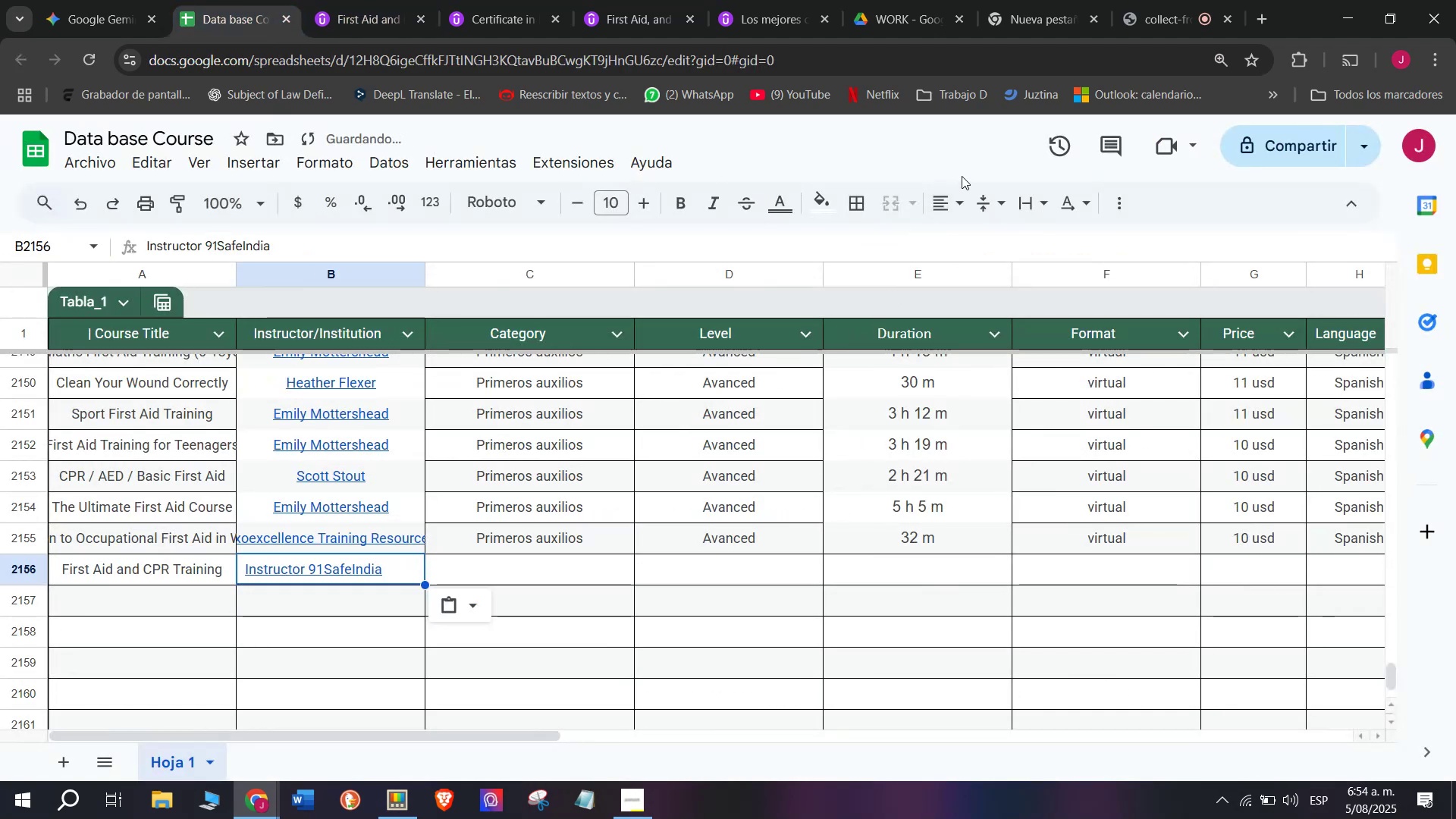 
double_click([952, 202])
 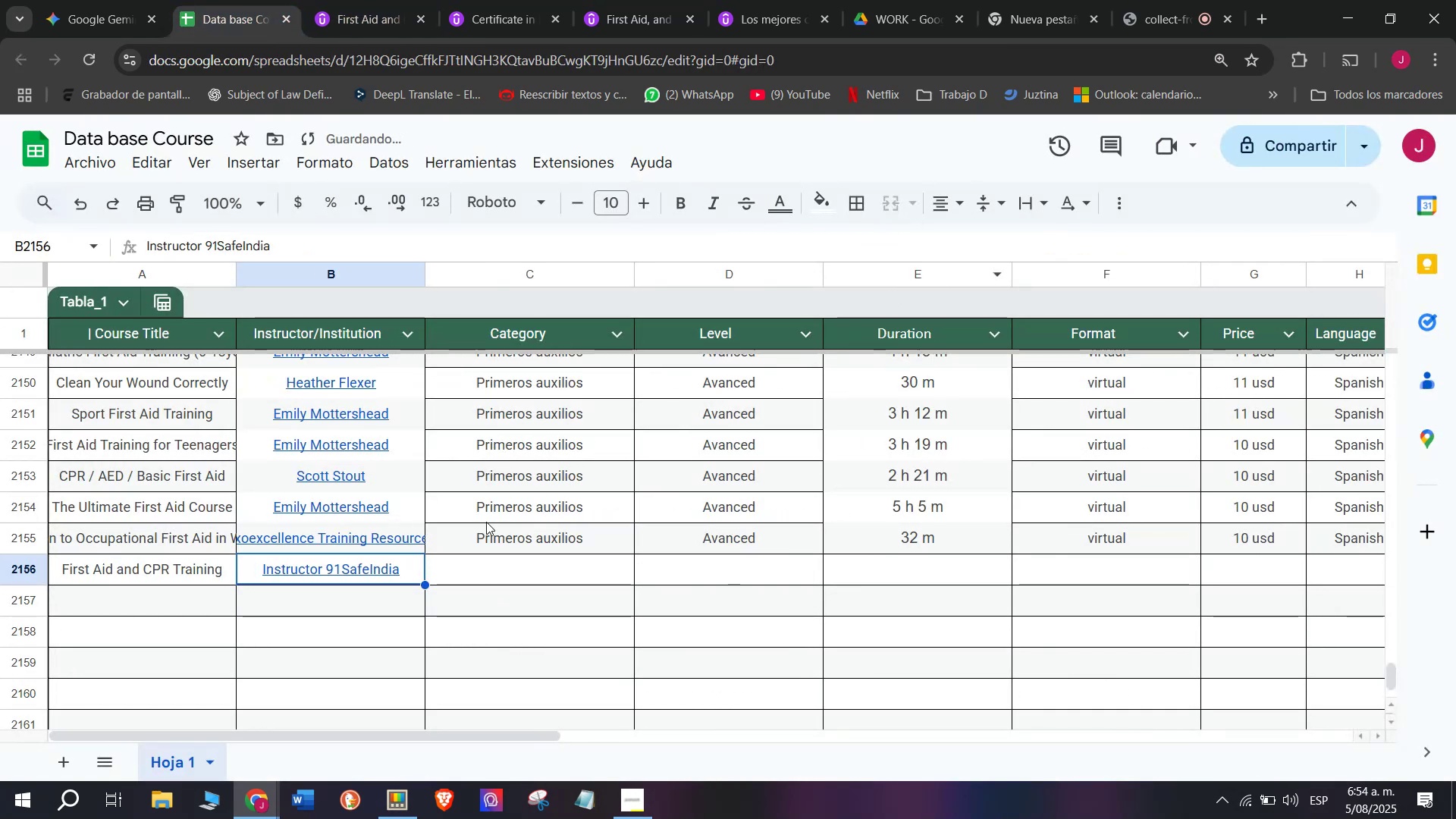 
left_click([499, 550])
 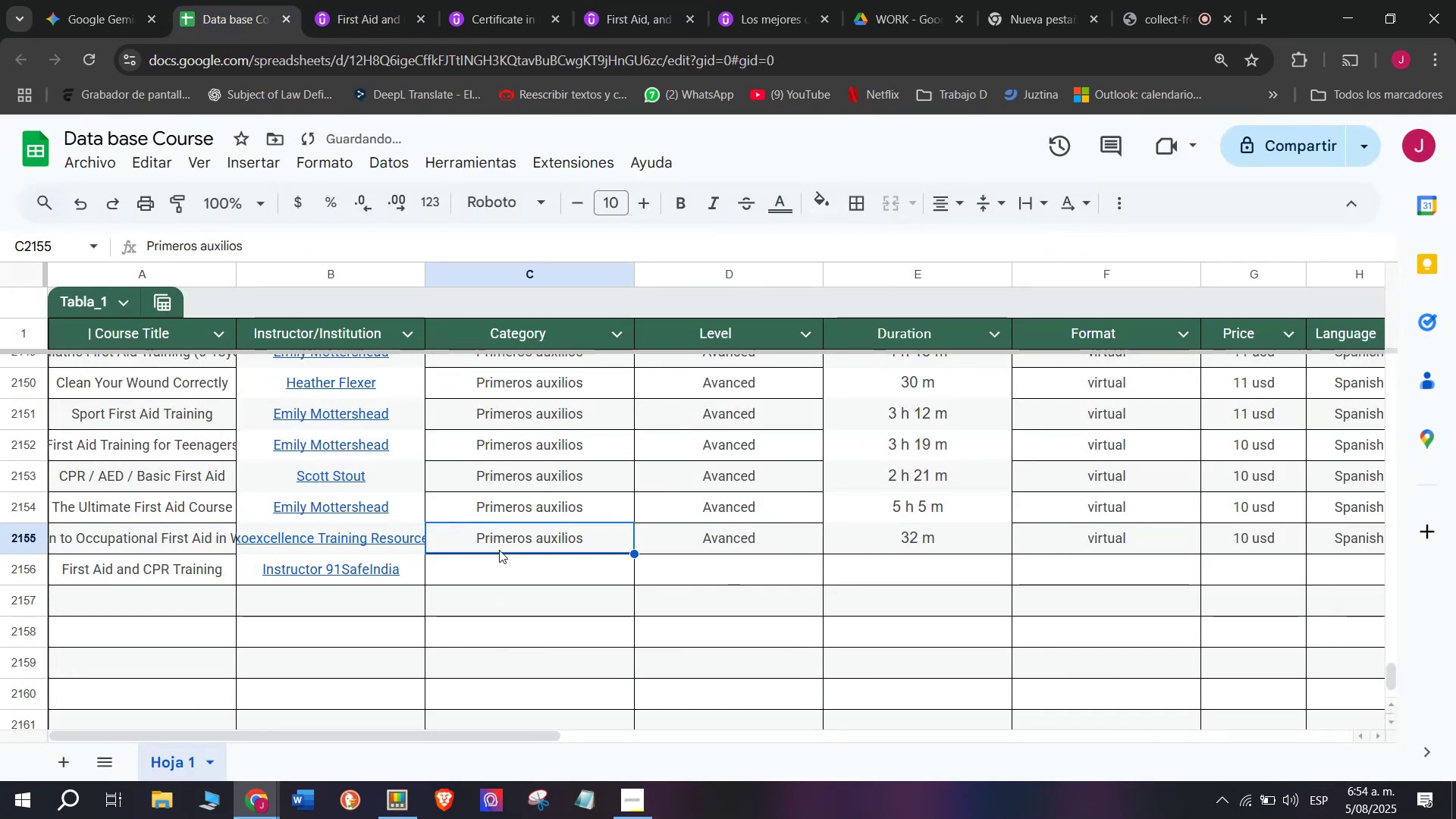 
key(Control+ControlLeft)
 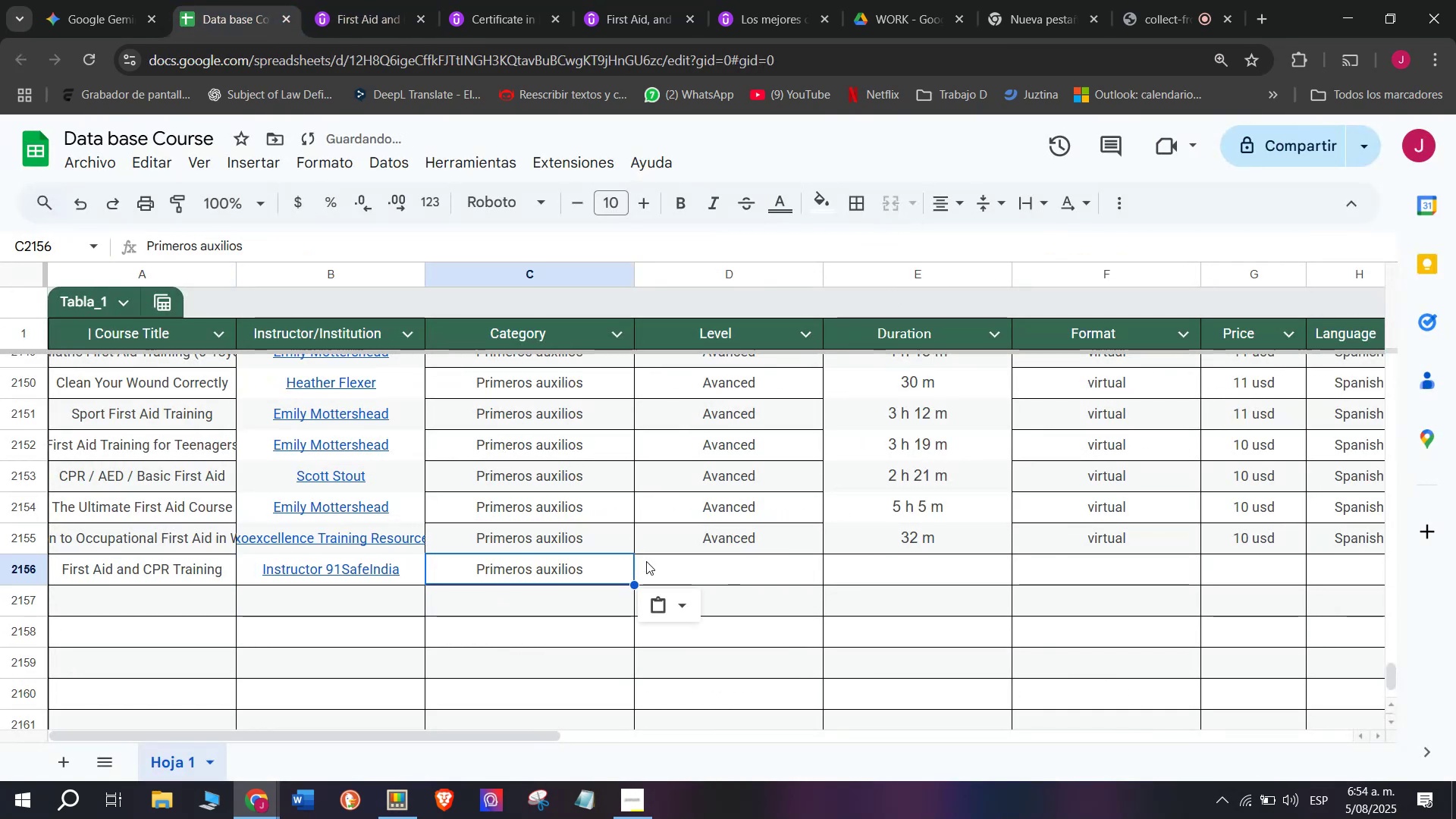 
key(Break)
 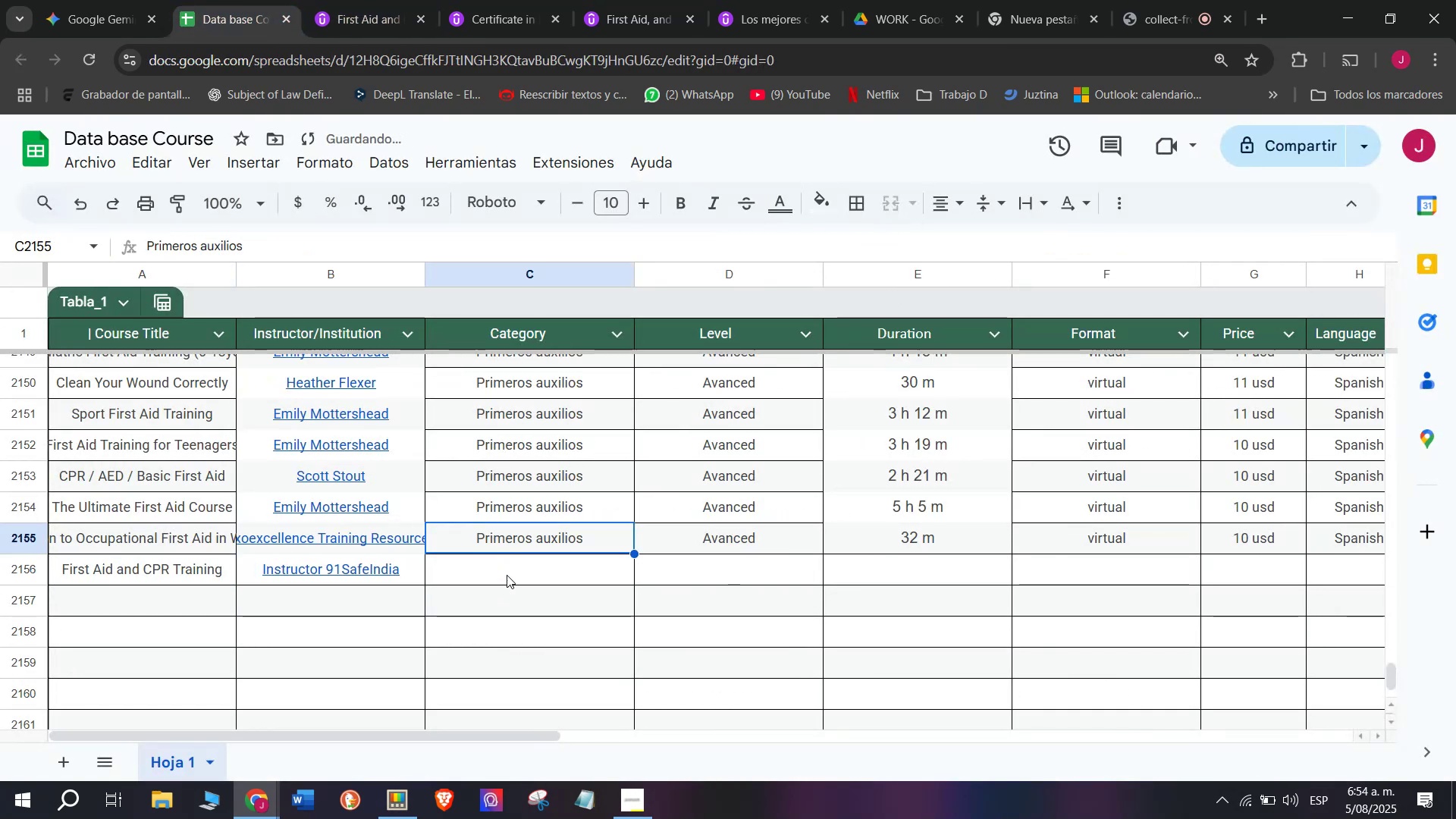 
key(Control+C)
 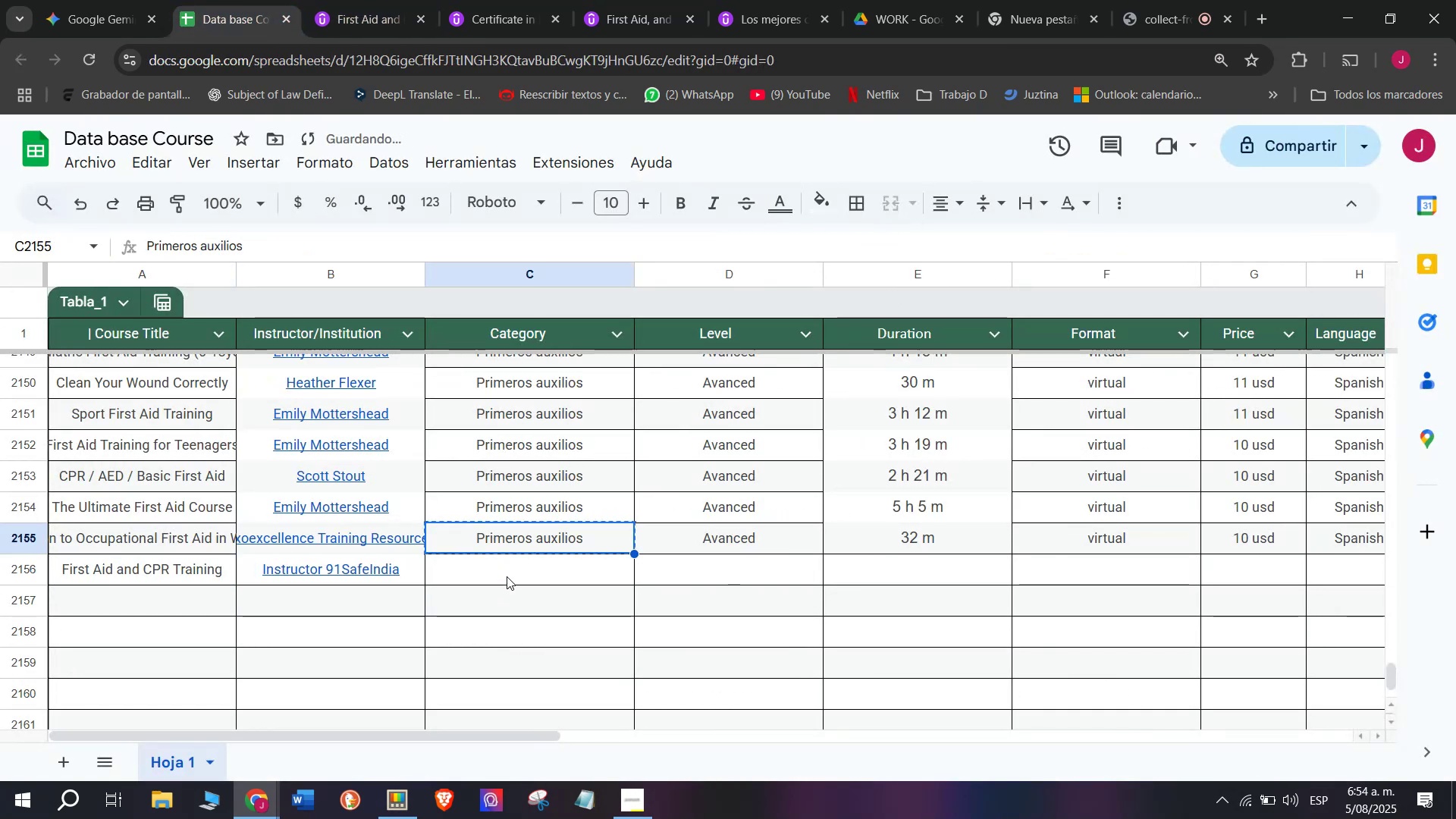 
double_click([507, 576])
 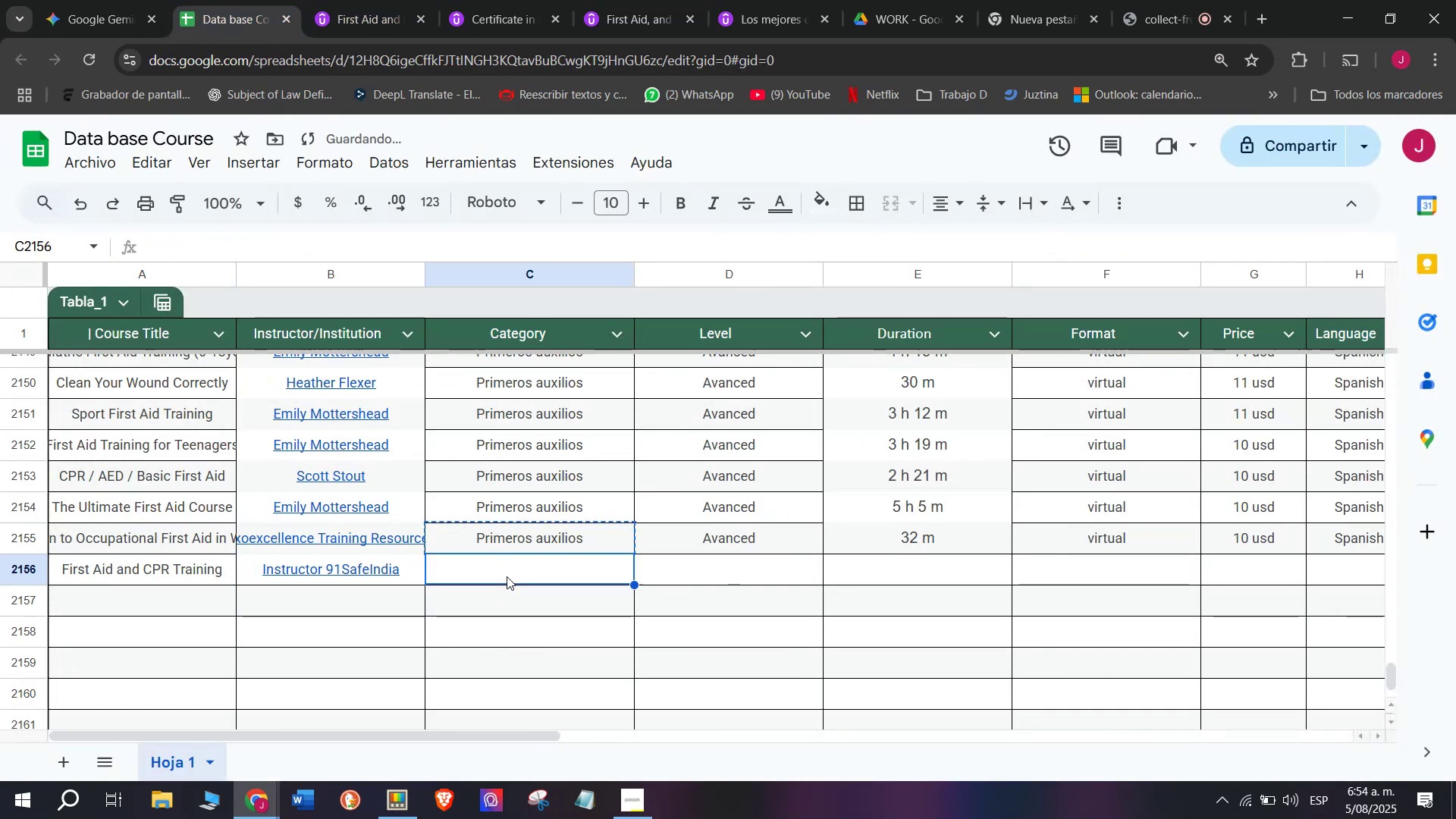 
key(Control+ControlLeft)
 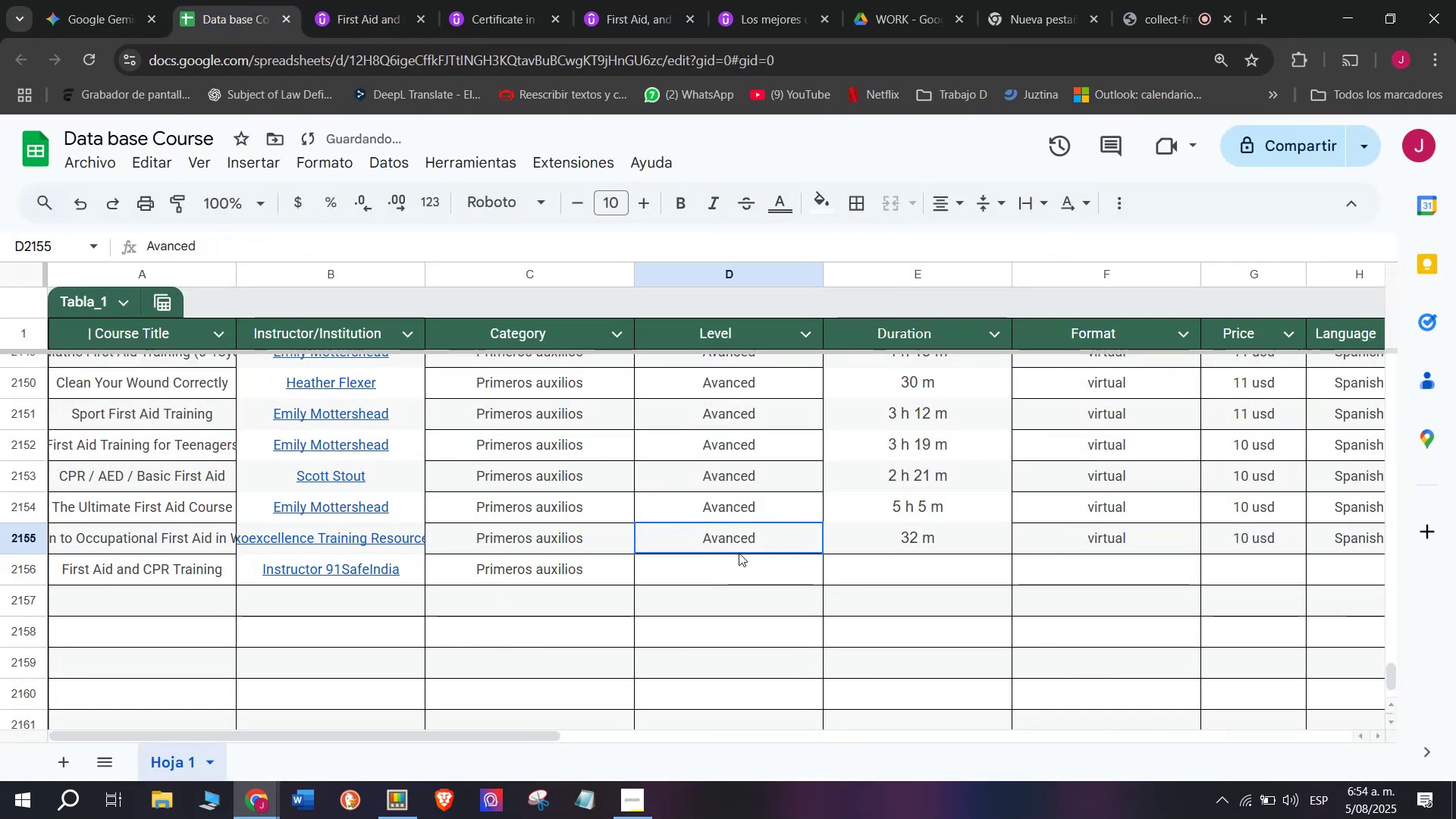 
key(Z)
 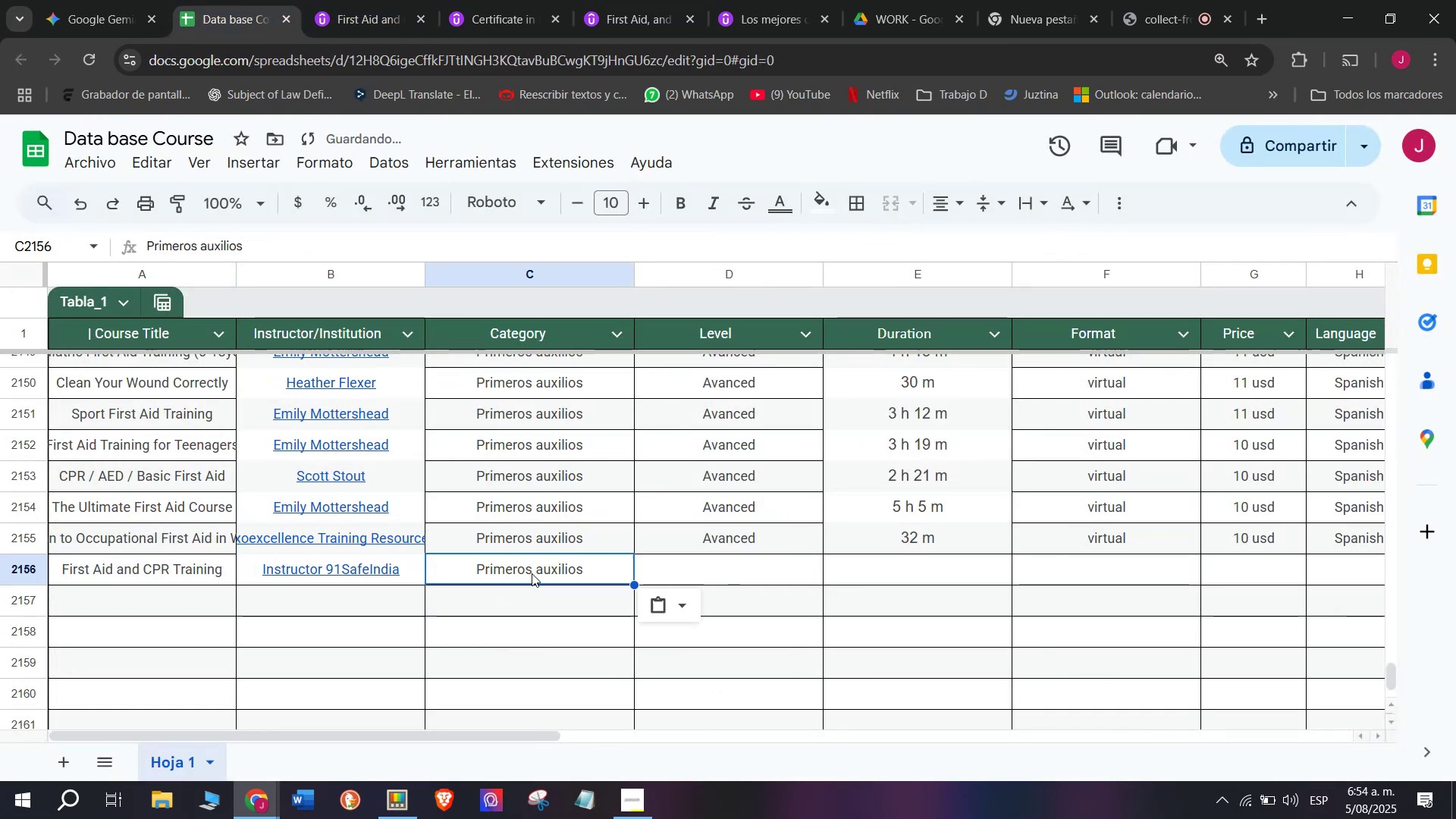 
key(Control+V)
 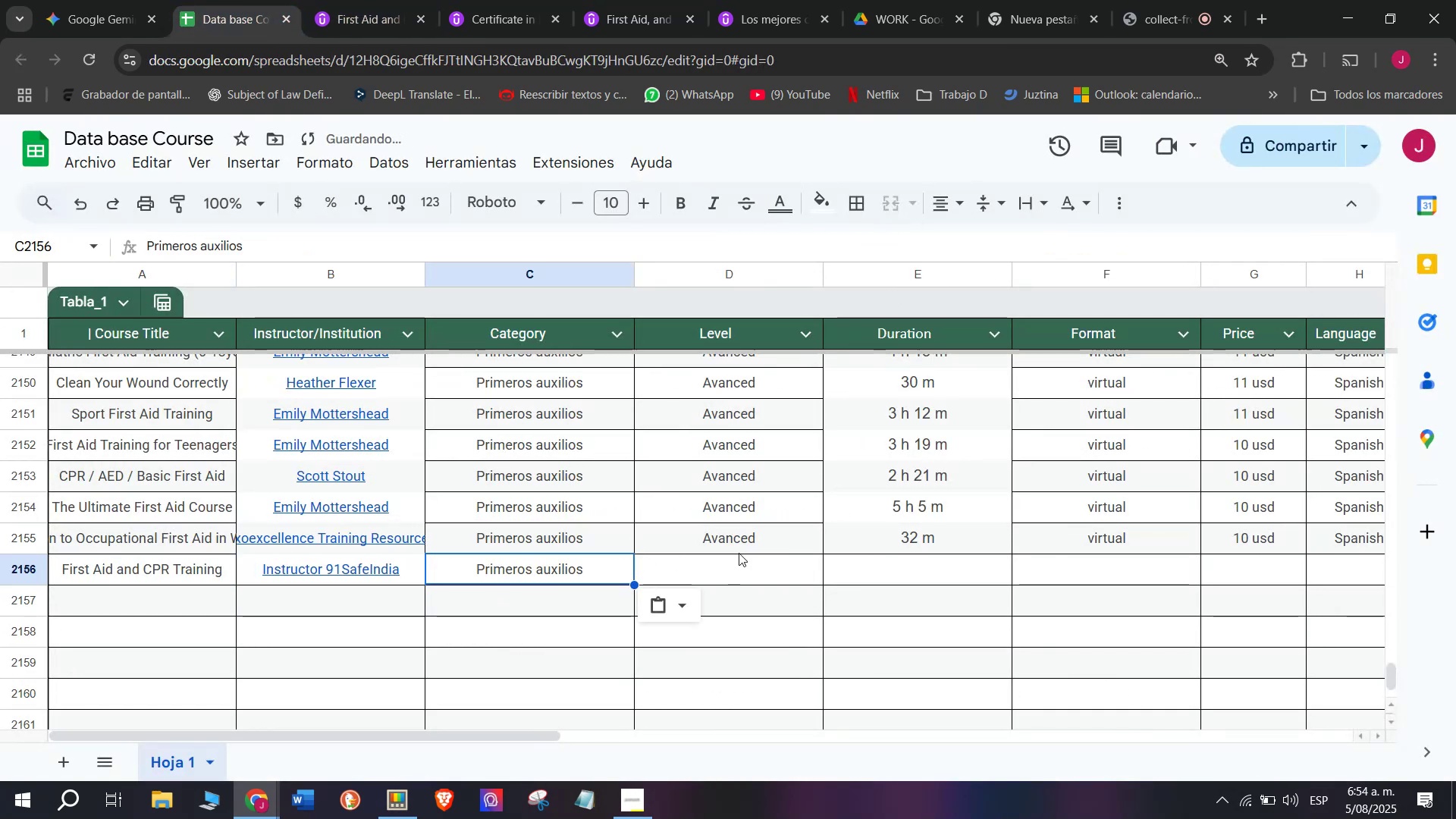 
triple_click([739, 553])
 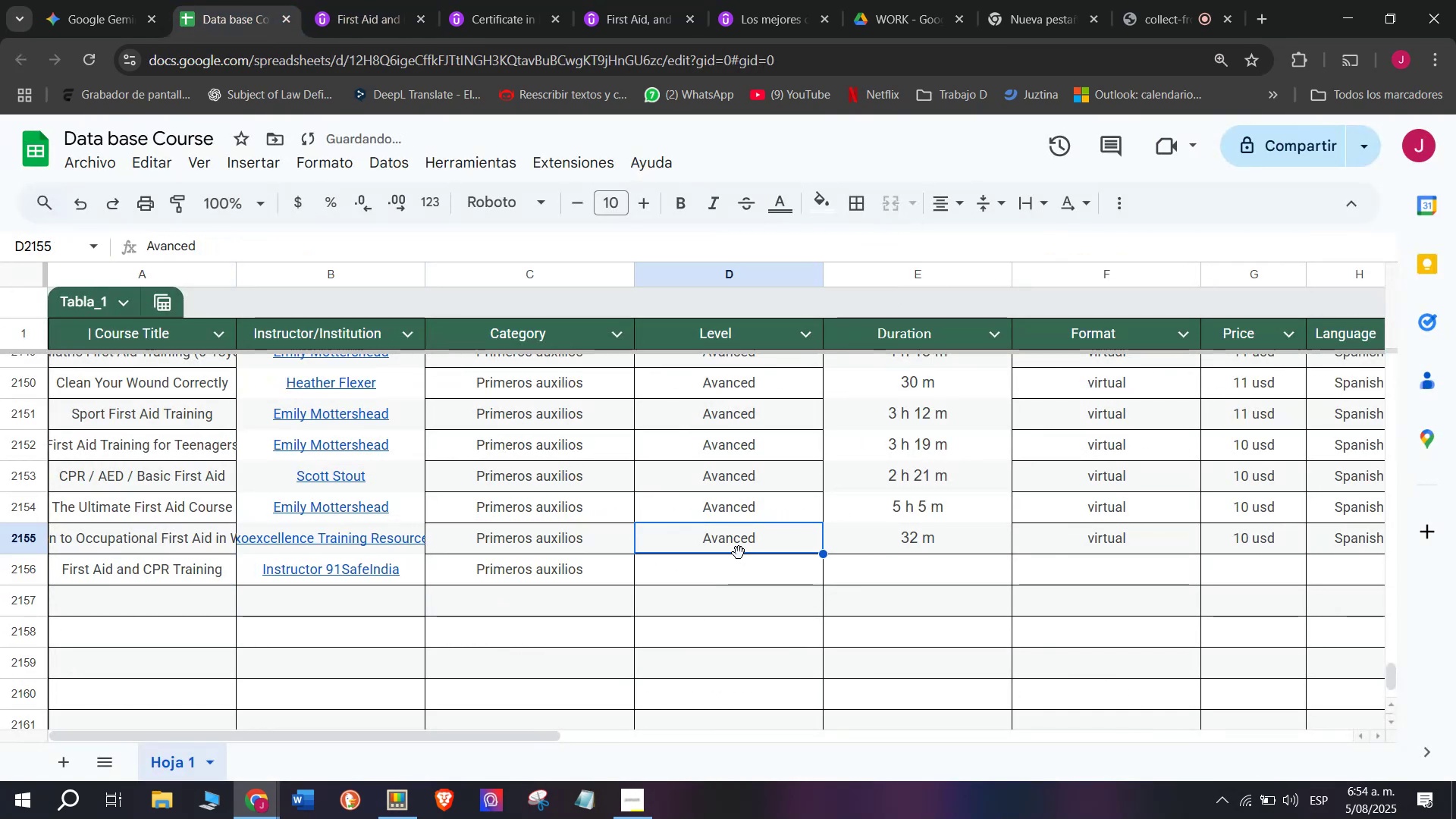 
key(Break)
 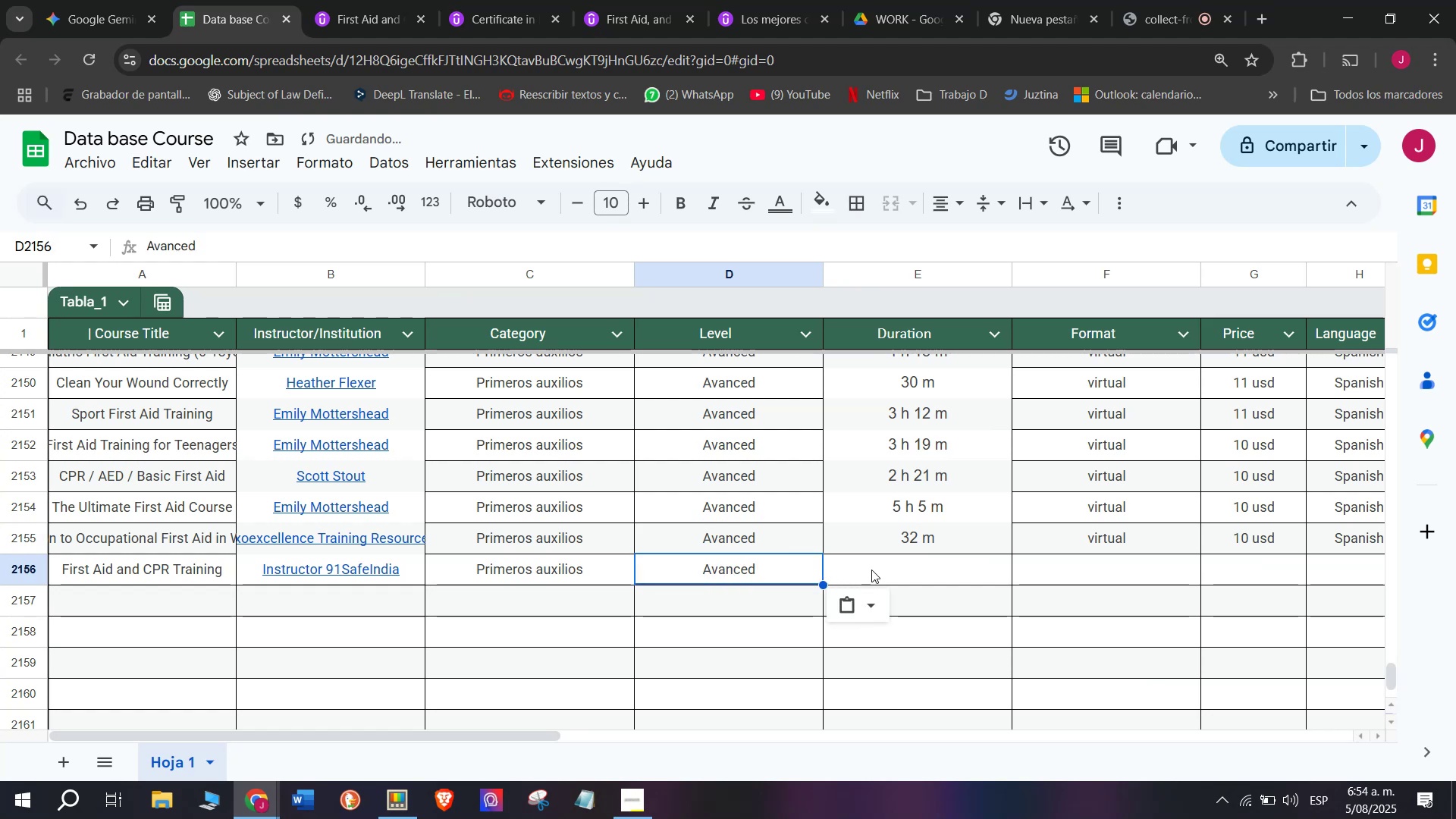 
key(Control+ControlLeft)
 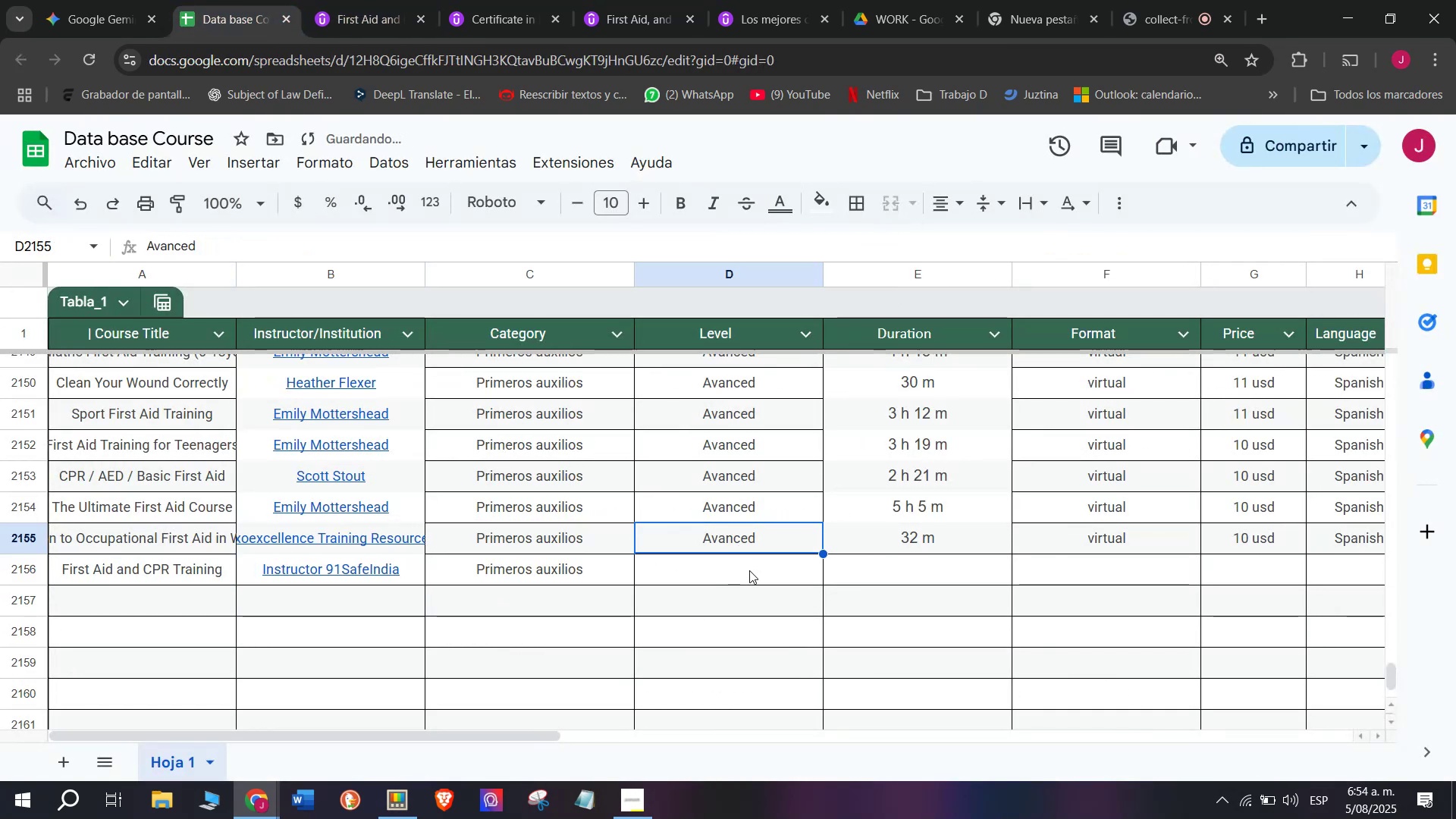 
key(Control+C)
 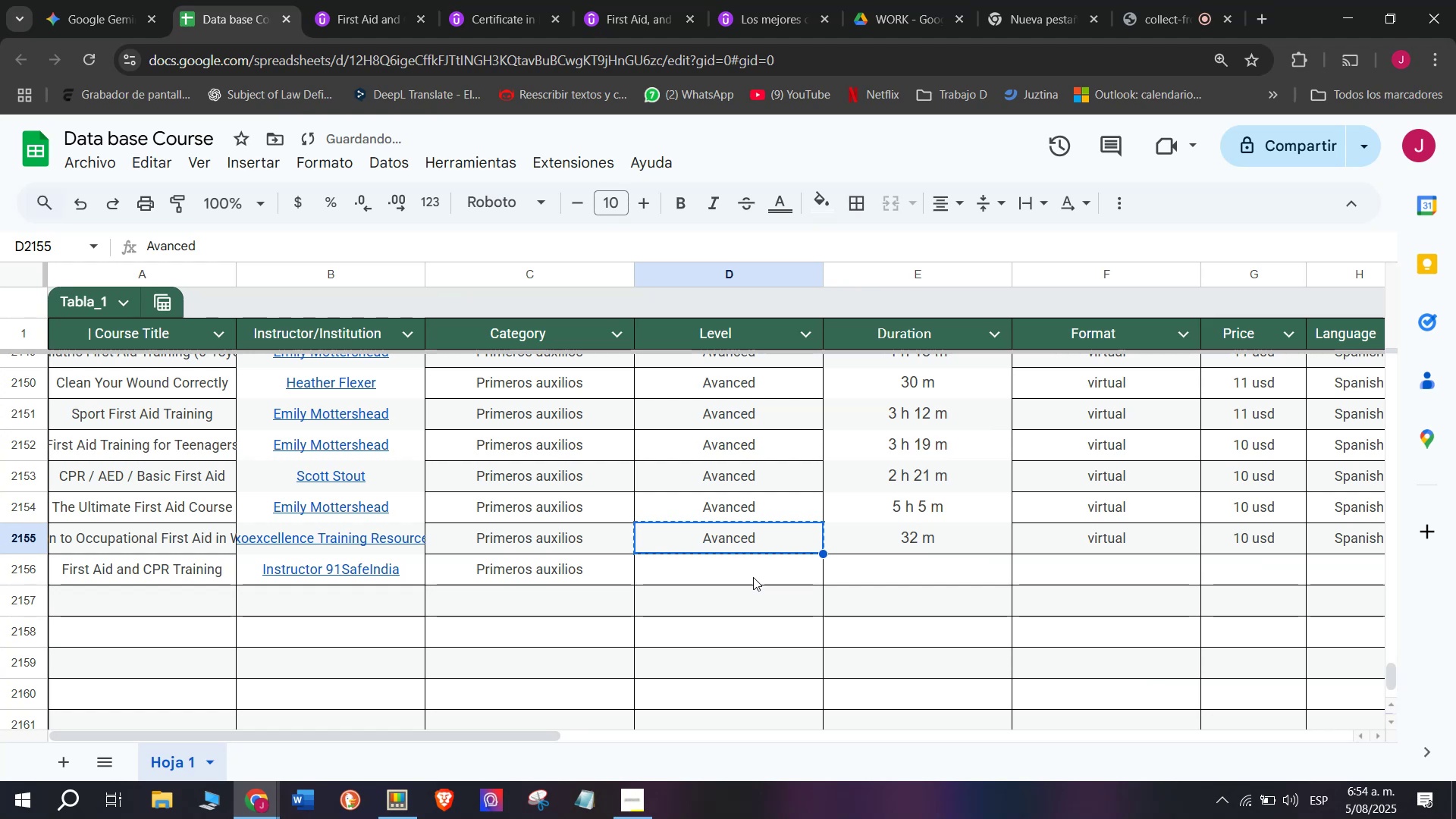 
left_click([753, 577])
 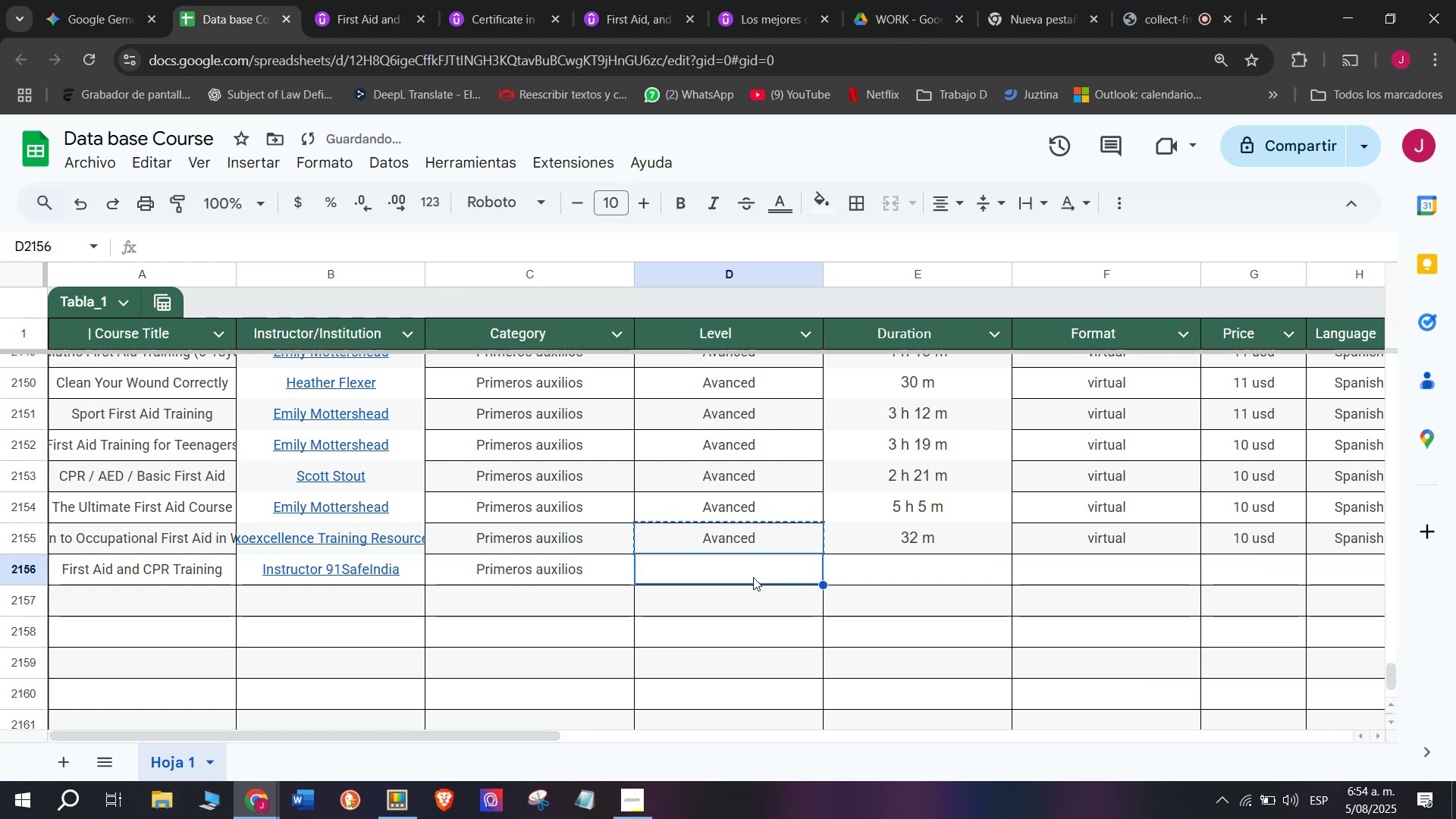 
key(Control+ControlLeft)
 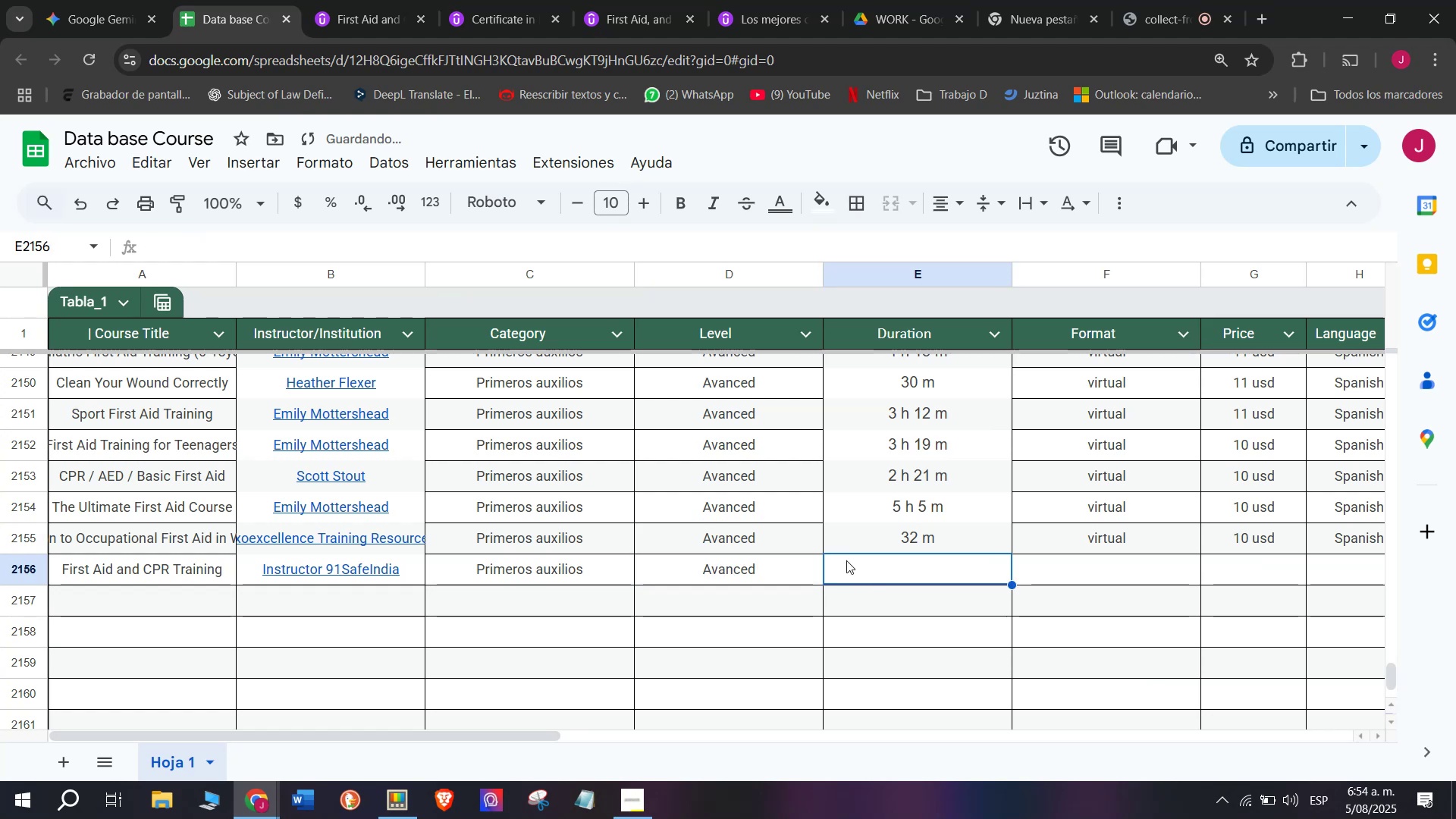 
key(Z)
 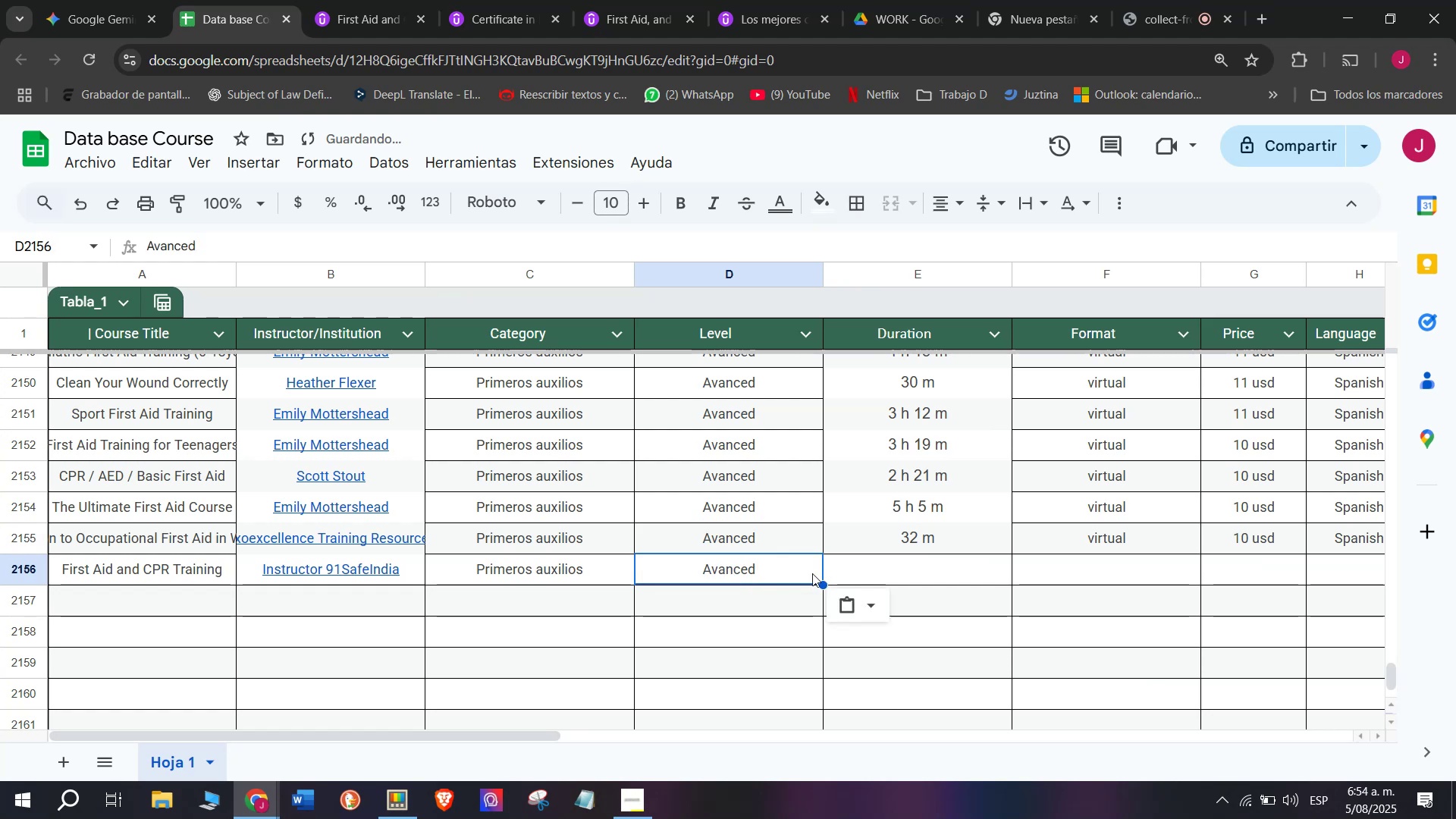 
key(Control+V)
 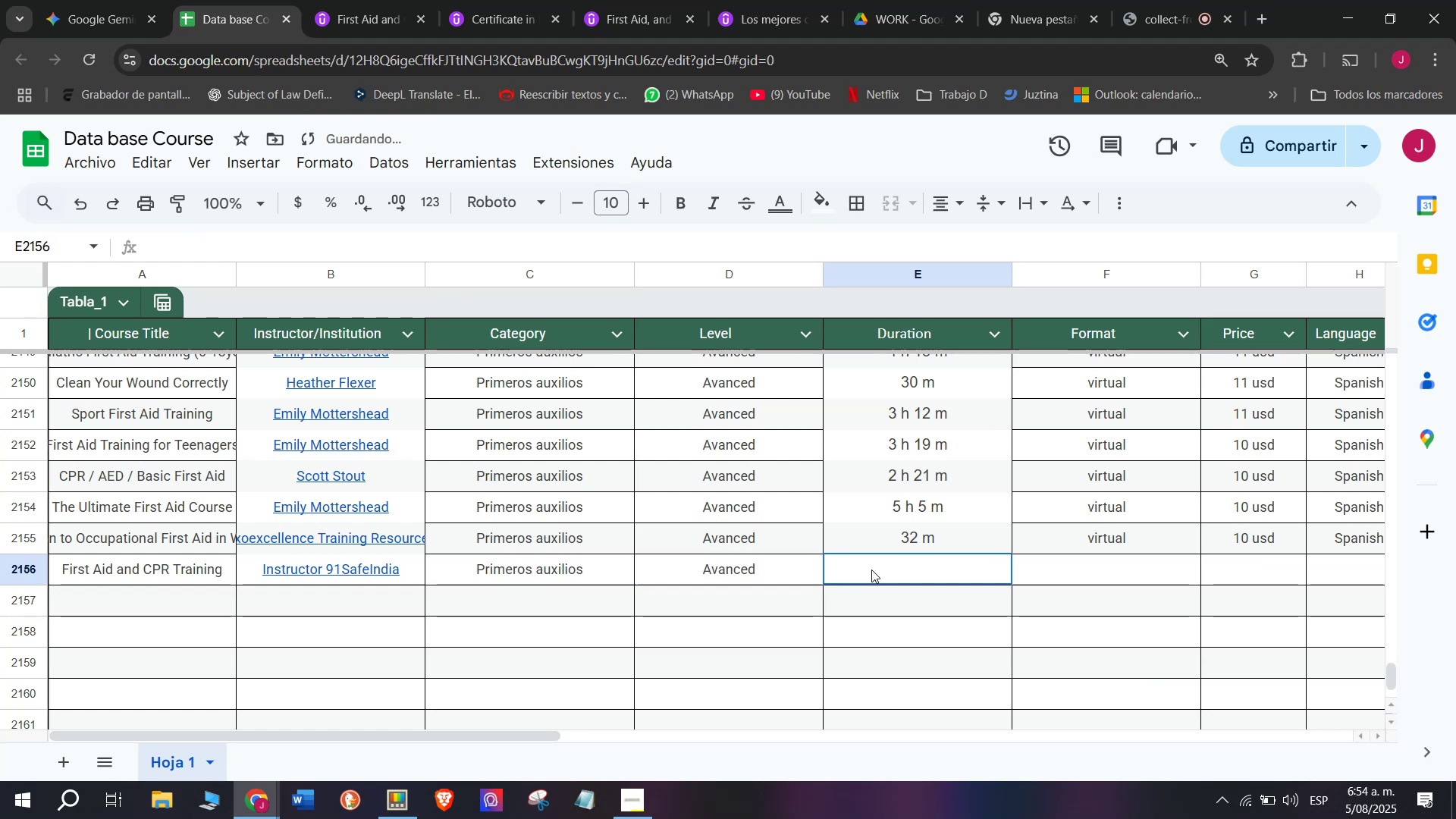 
double_click([871, 570])
 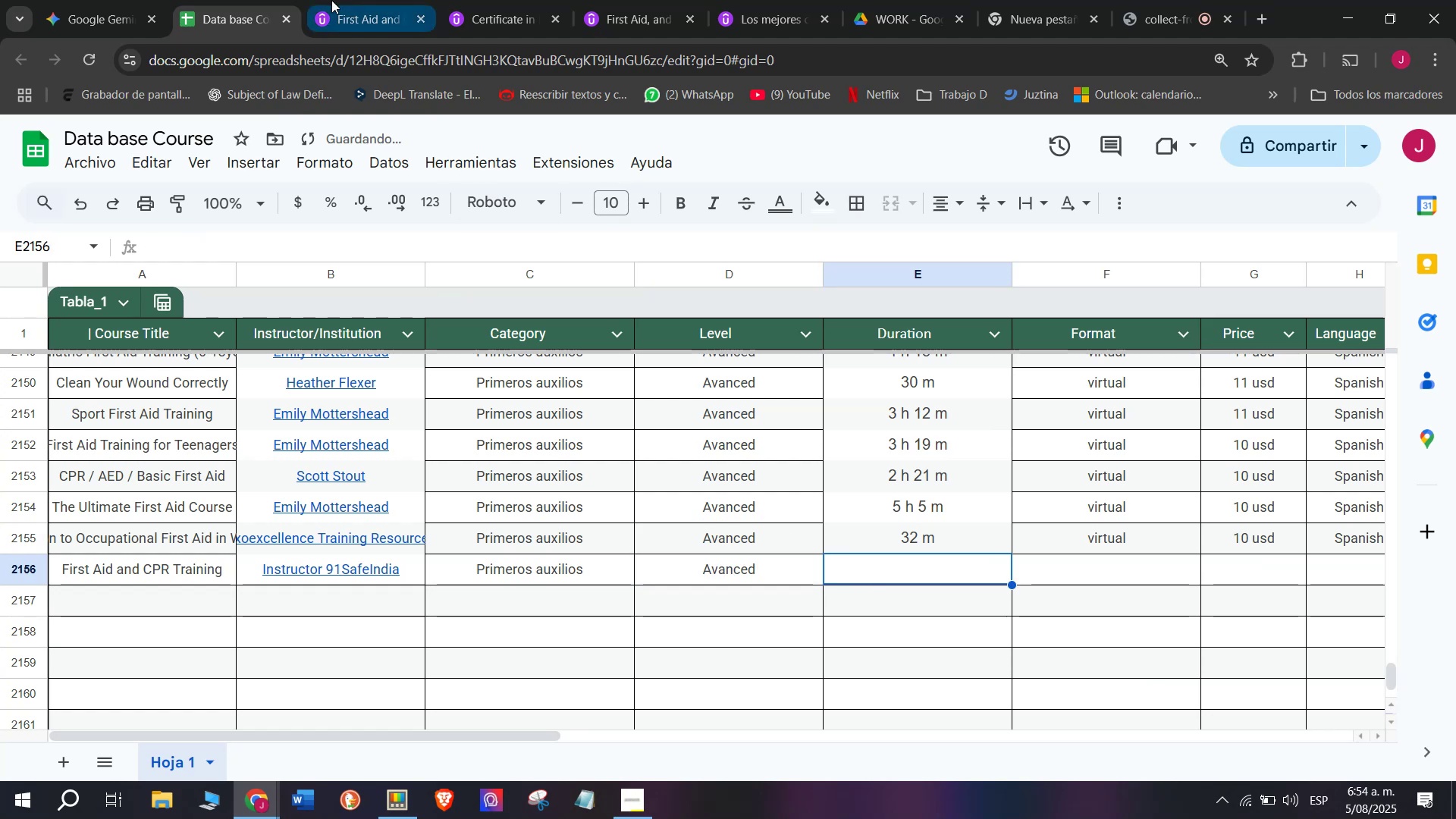 
left_click([331, 0])
 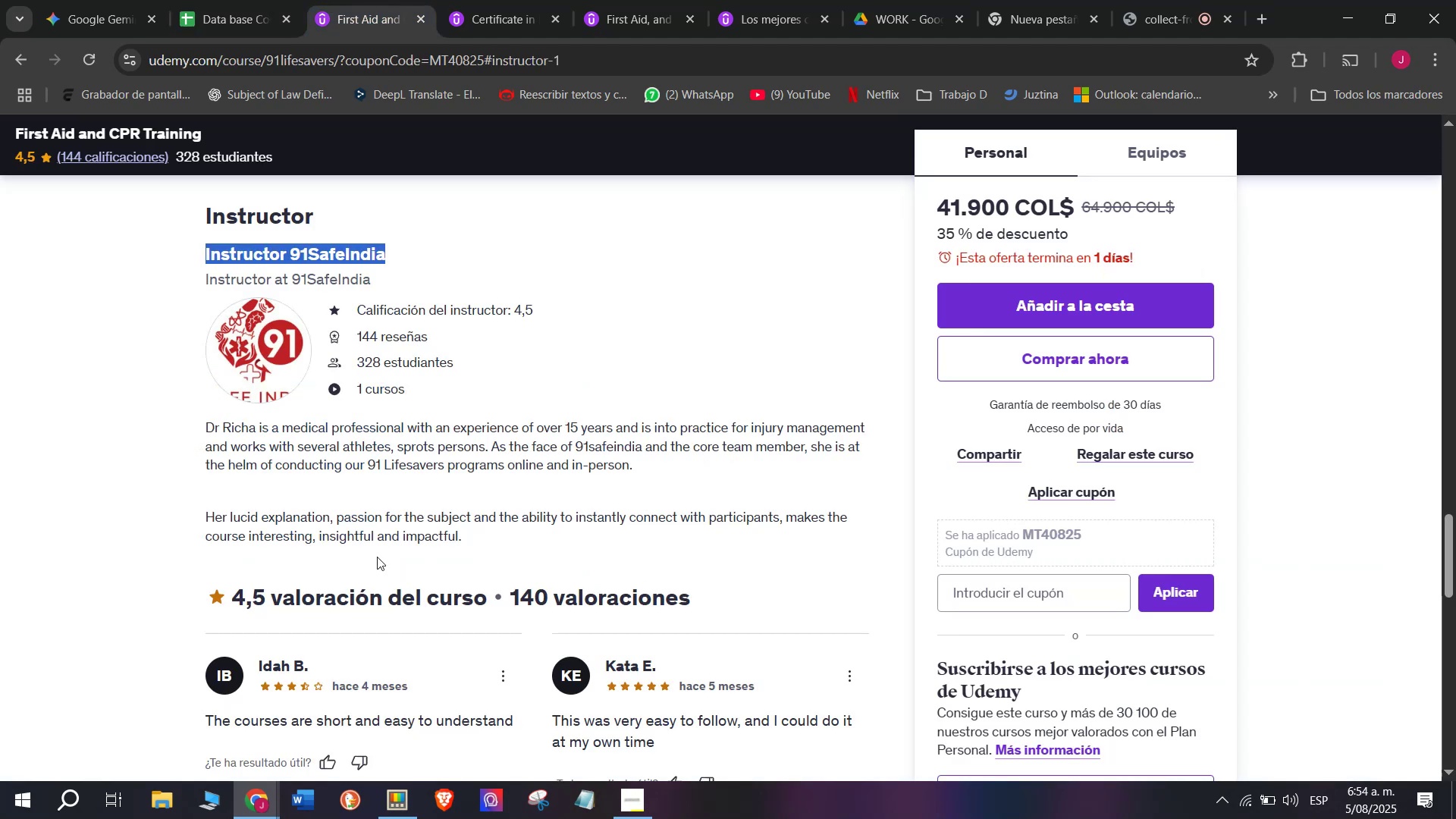 
scroll: coordinate [353, 686], scroll_direction: up, amount: 8.0
 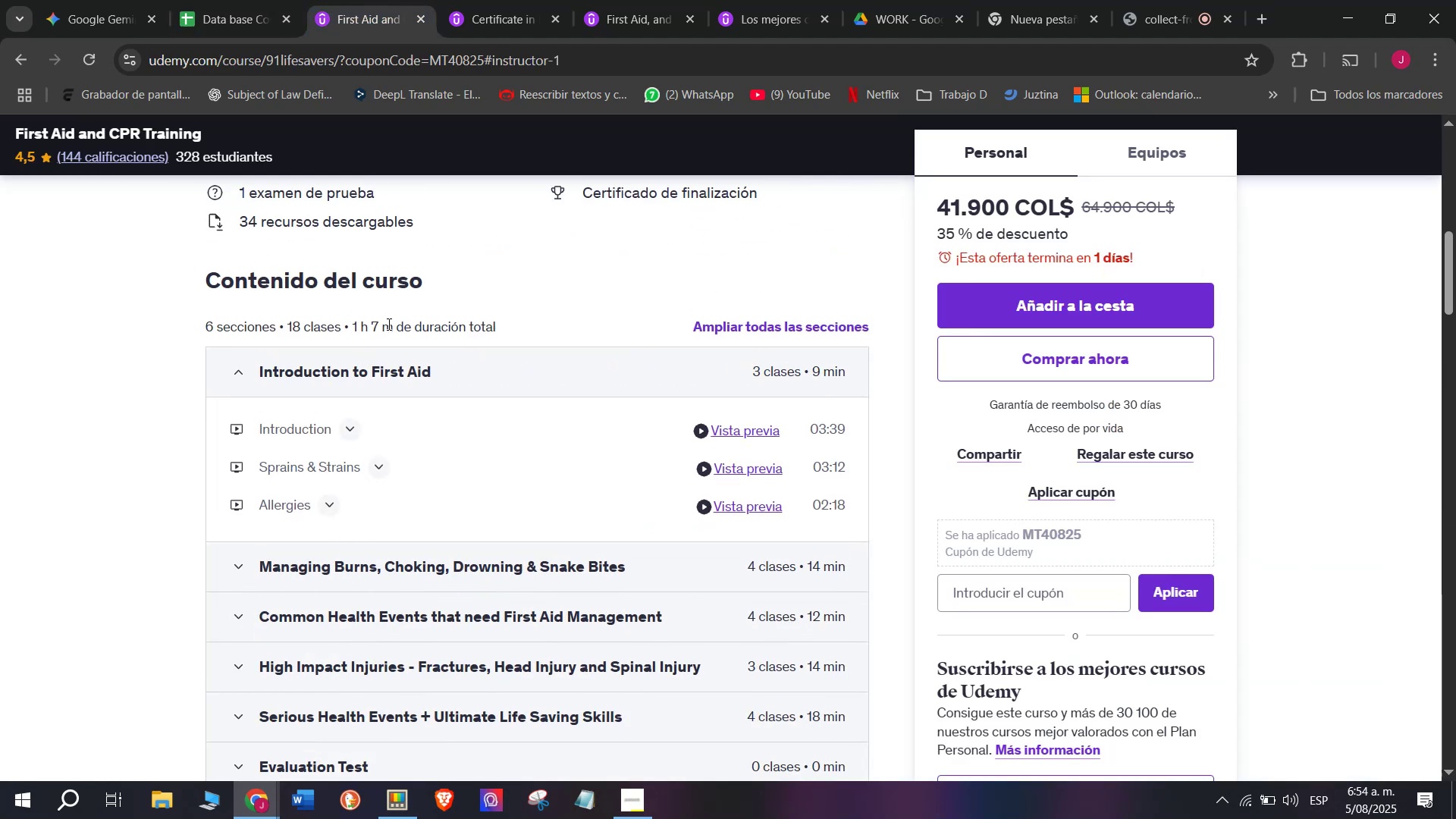 
left_click_drag(start_coordinate=[395, 326], to_coordinate=[348, 322])
 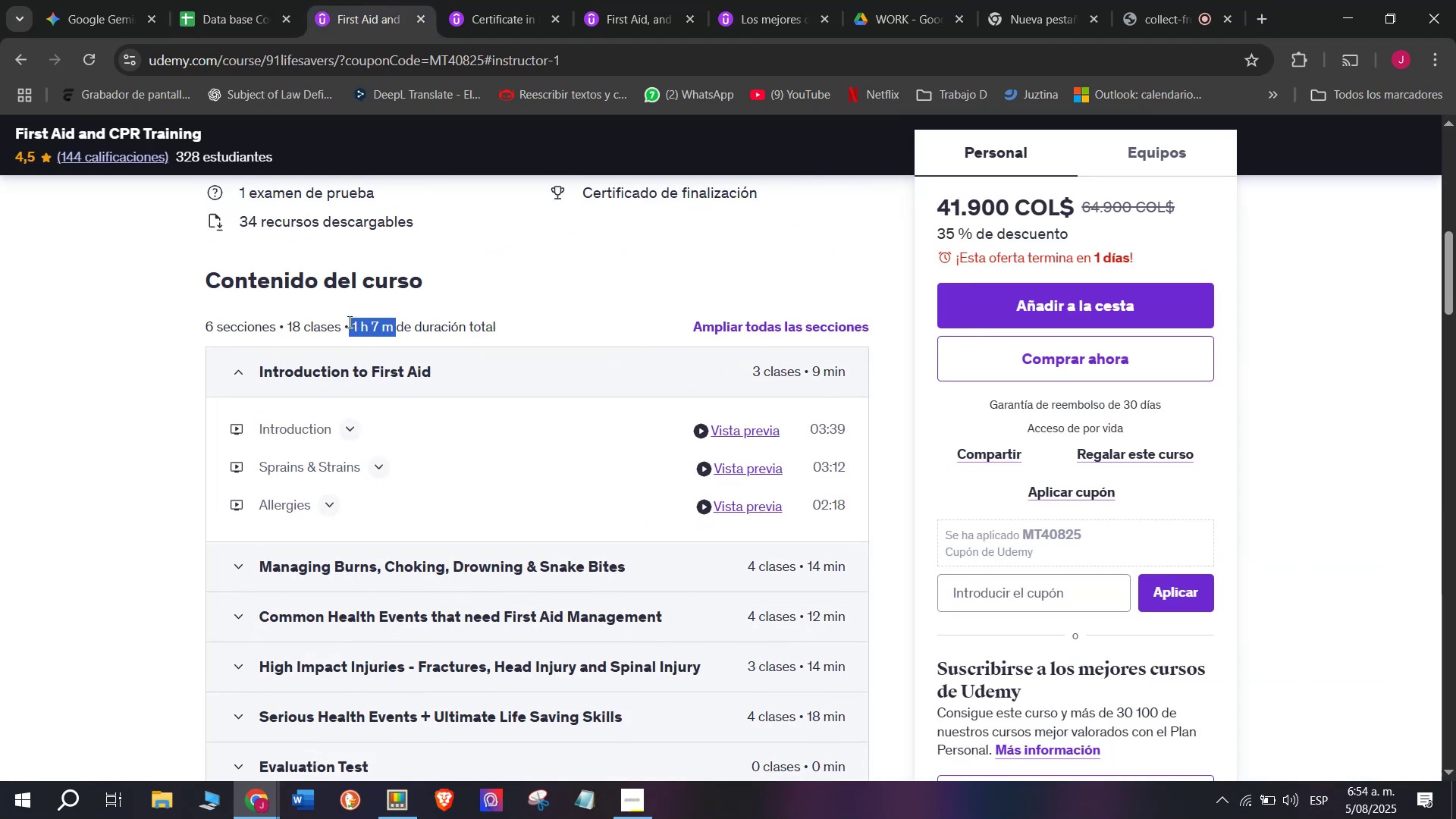 
key(Break)
 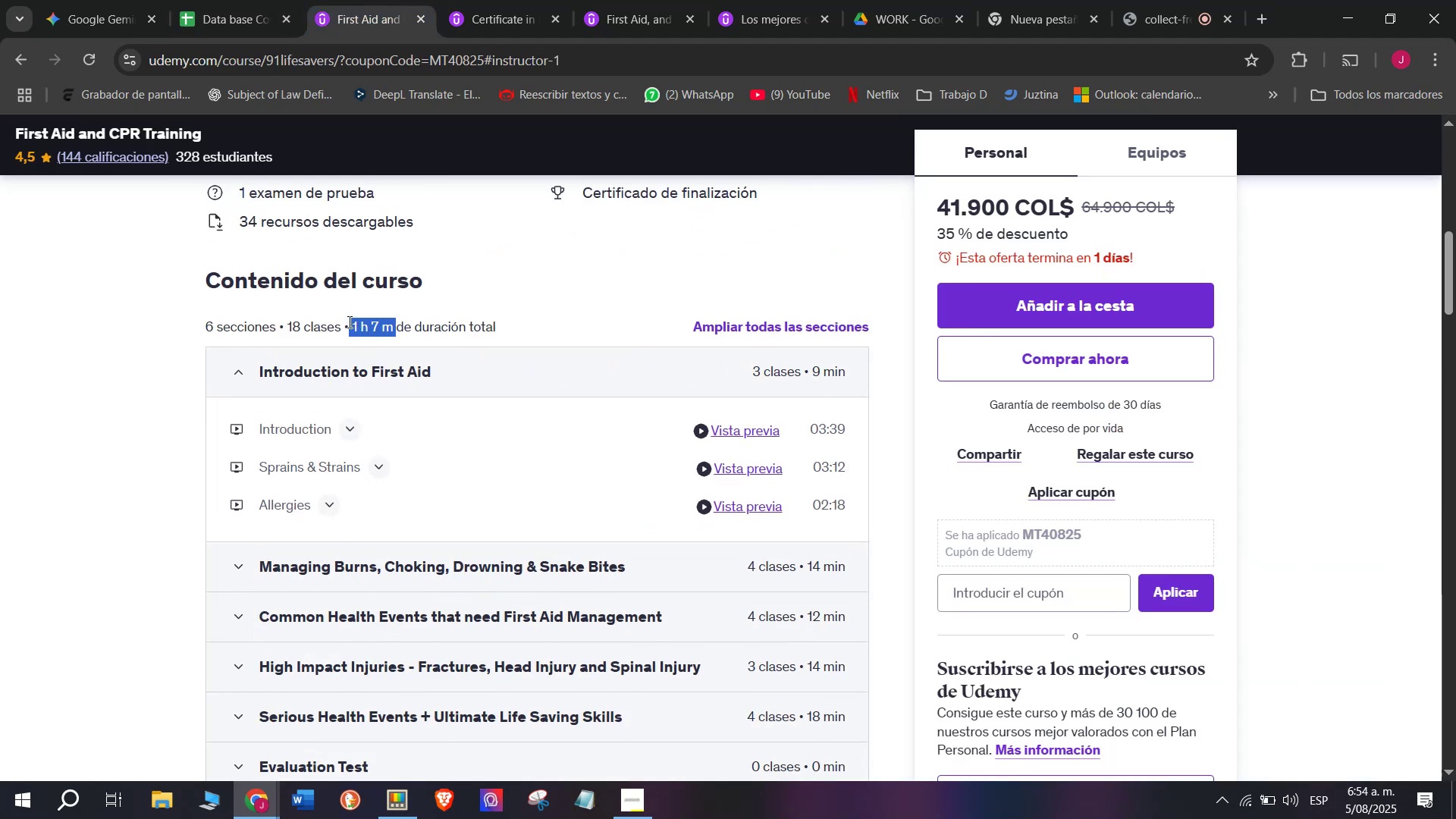 
key(Control+ControlLeft)
 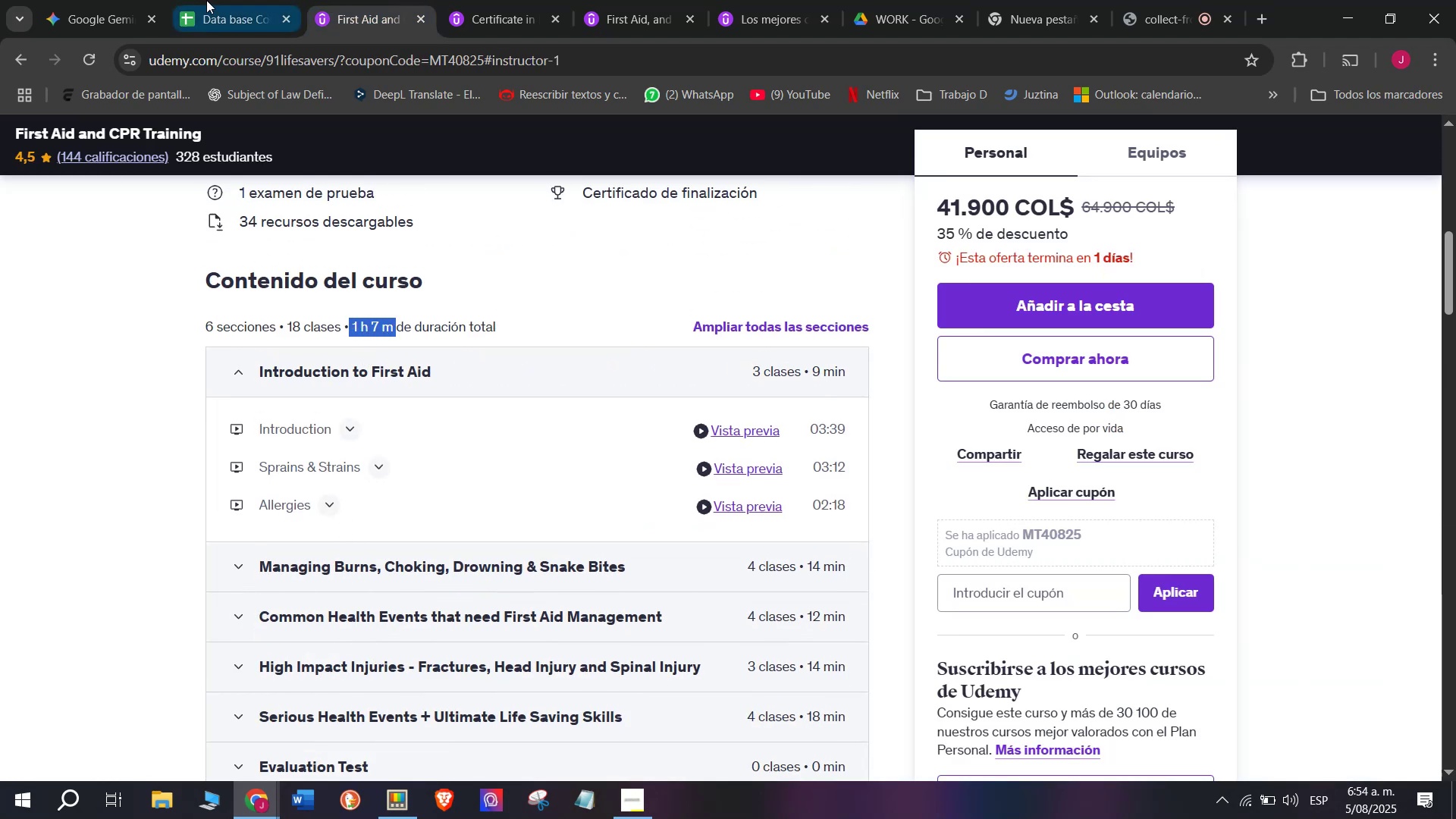 
key(Control+C)
 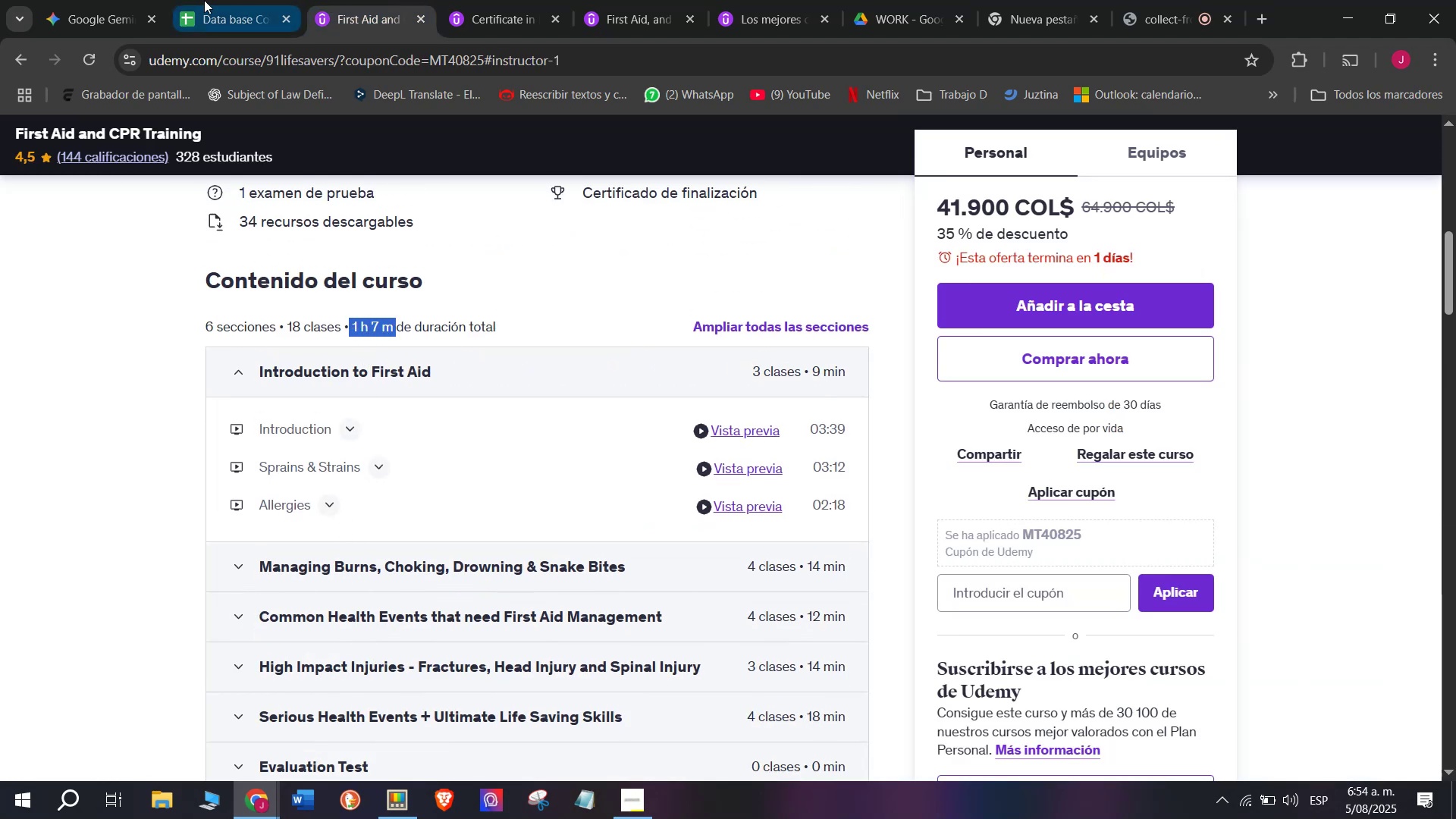 
left_click([198, 0])
 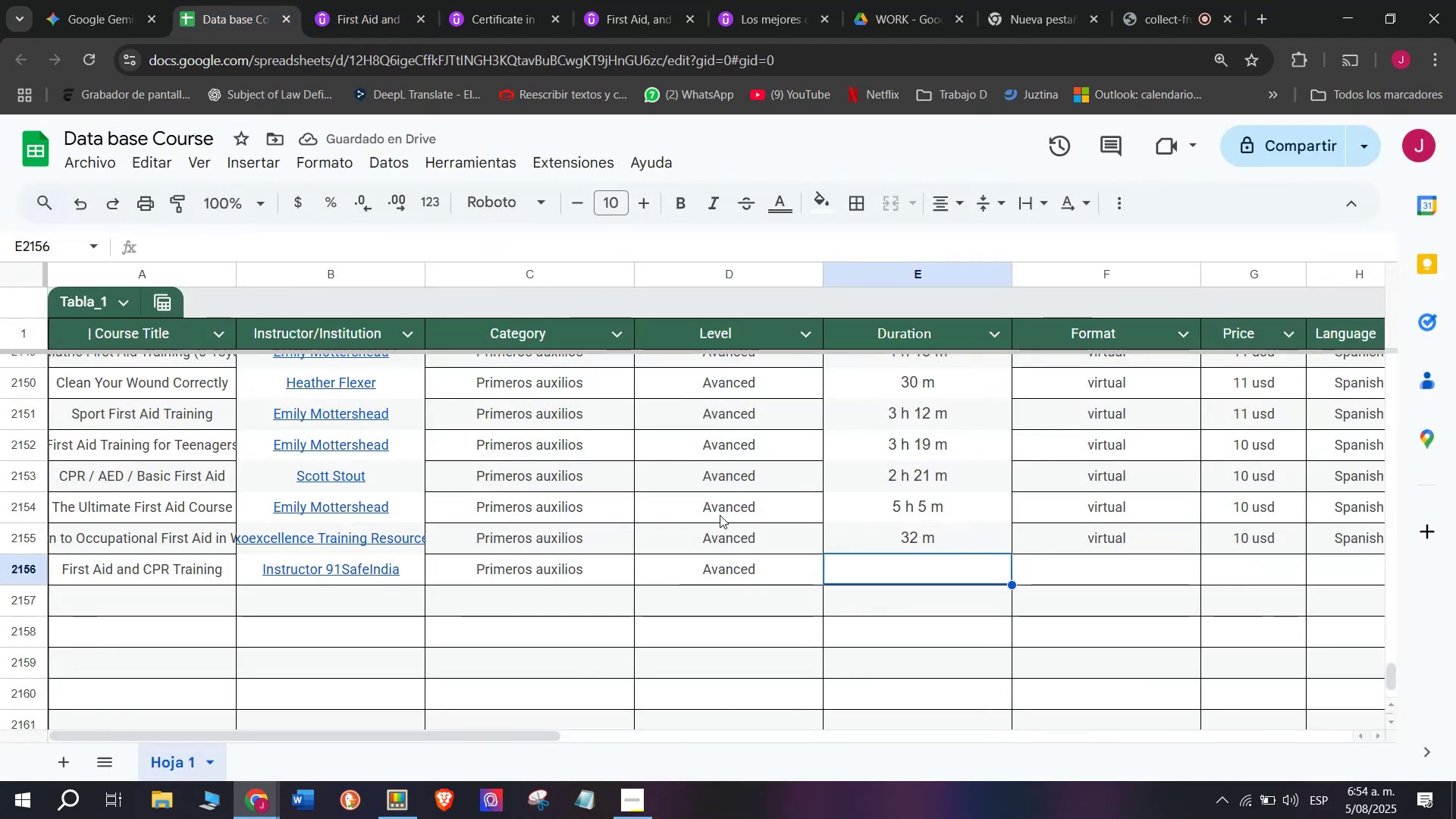 
key(Control+ControlLeft)
 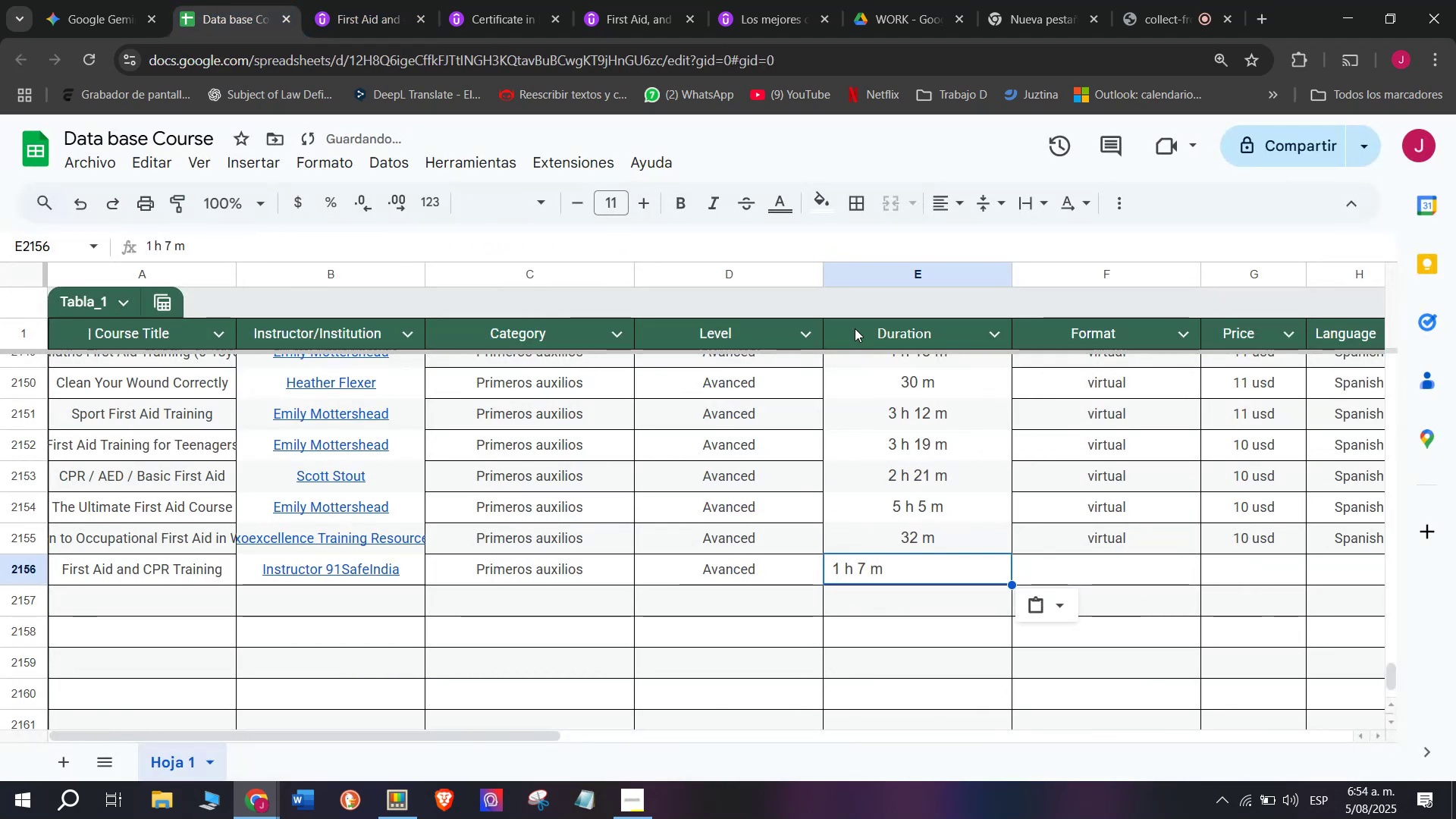 
key(Z)
 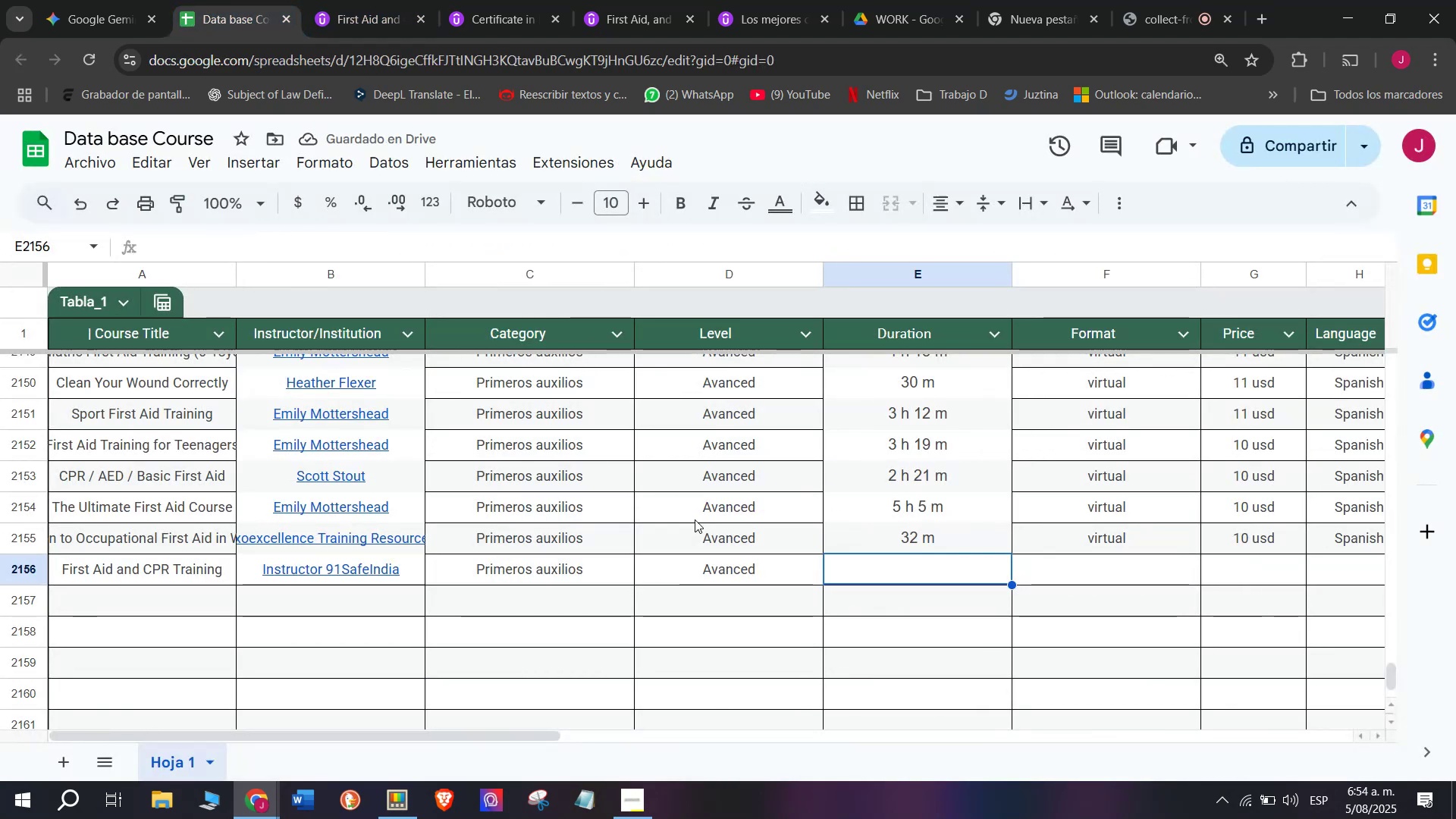 
key(Control+V)
 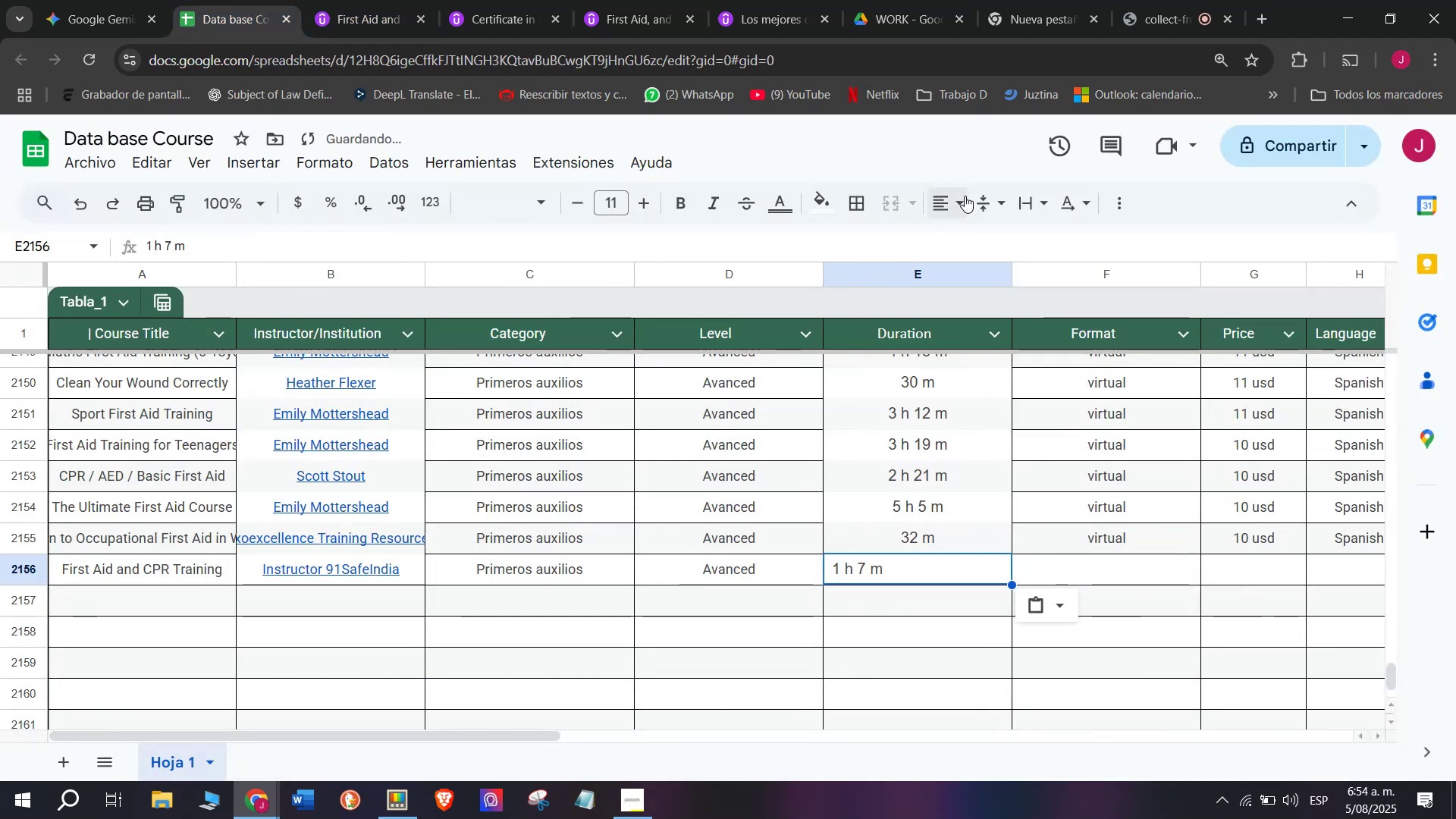 
left_click([965, 194])
 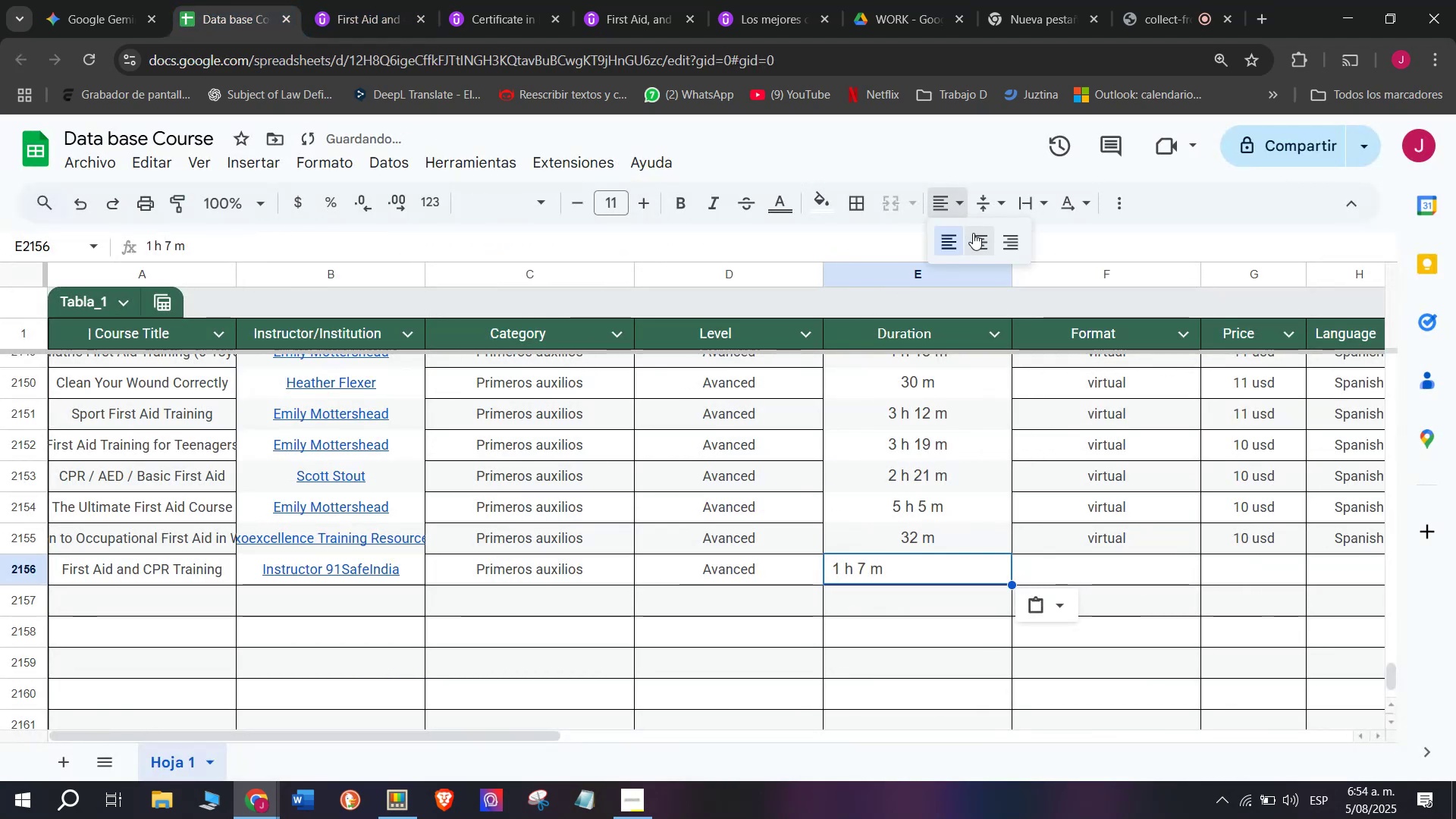 
left_click([973, 233])
 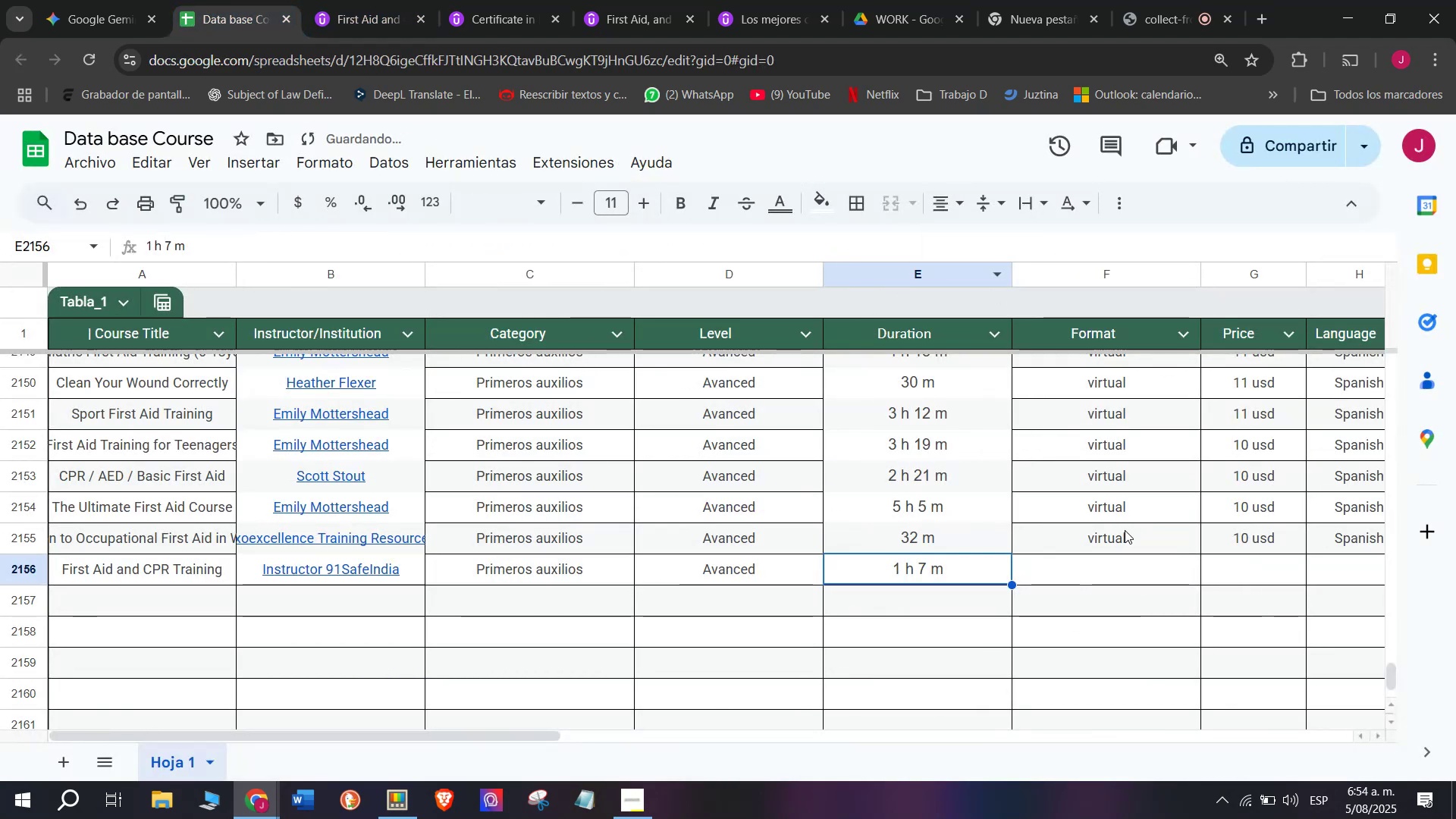 
left_click([1131, 545])
 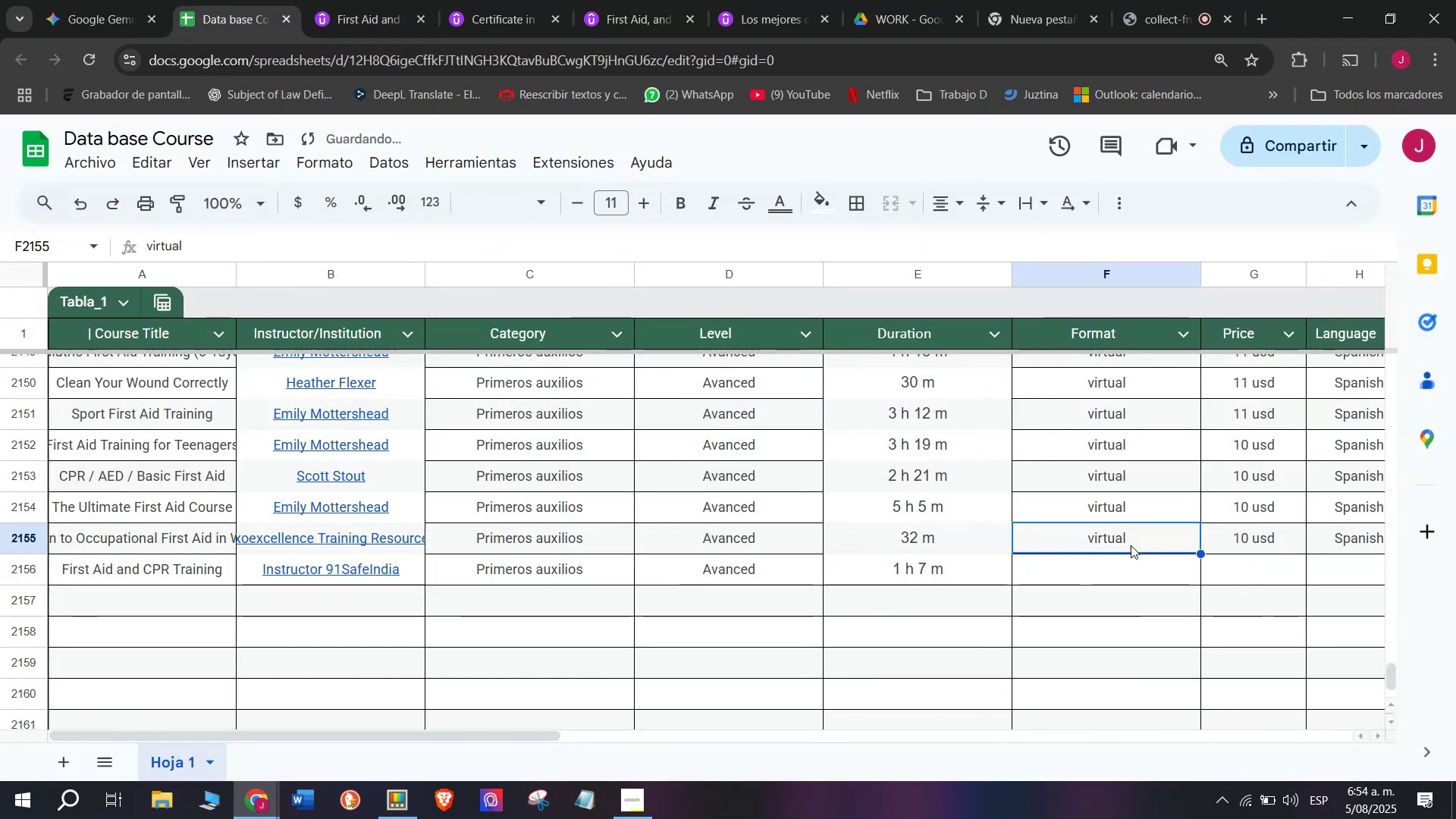 
key(Control+ControlLeft)
 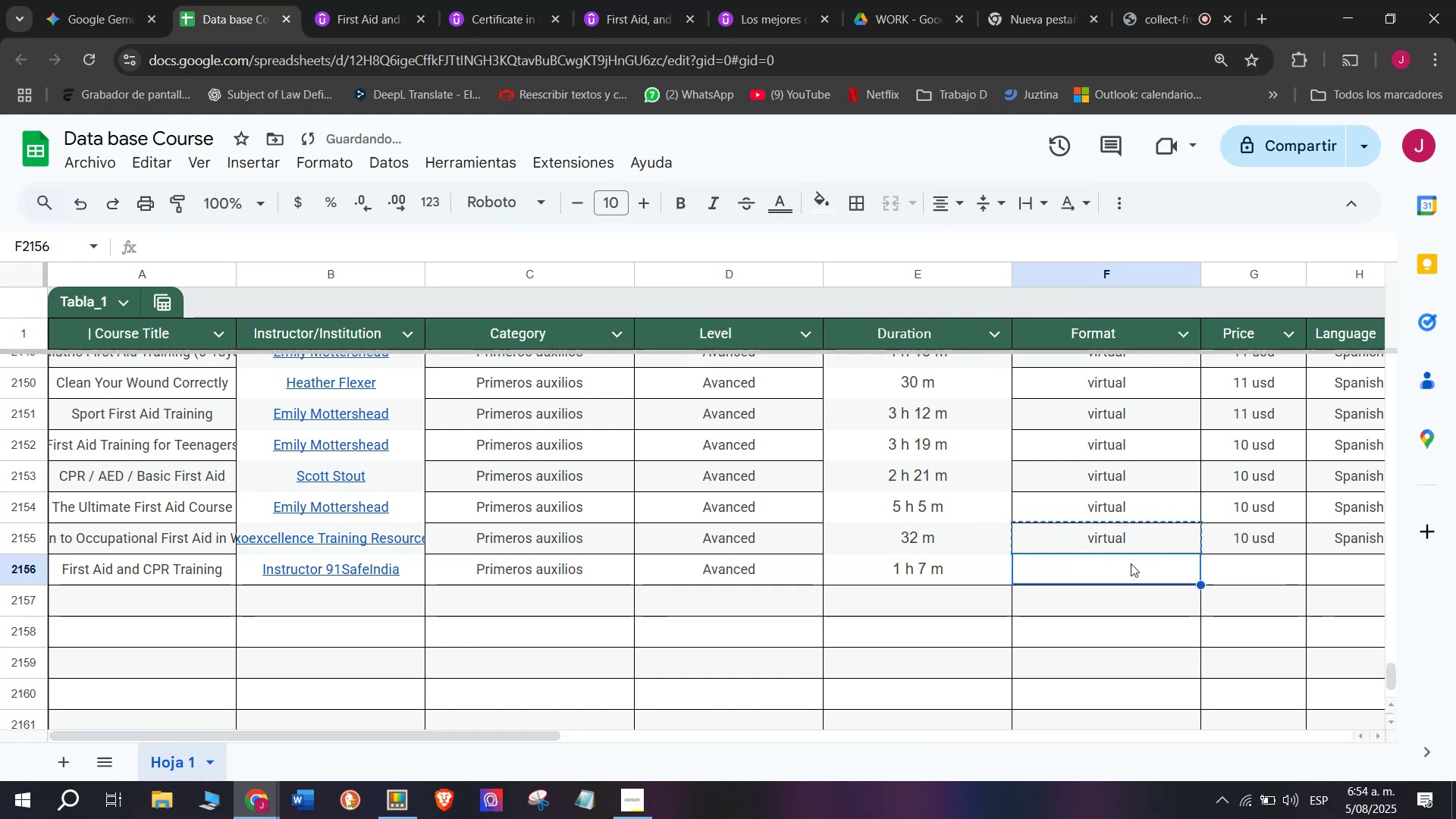 
key(Break)
 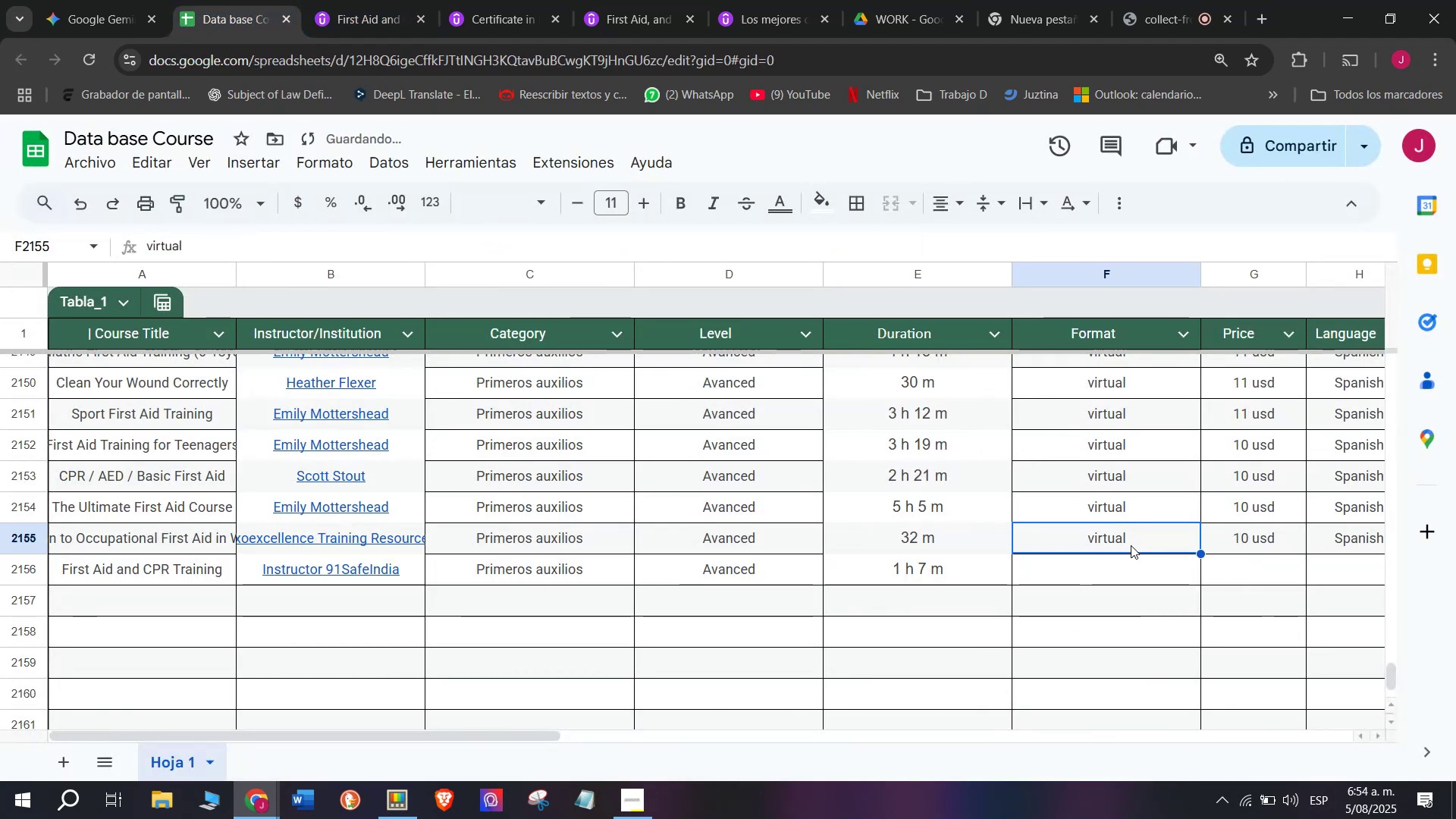 
key(Control+C)
 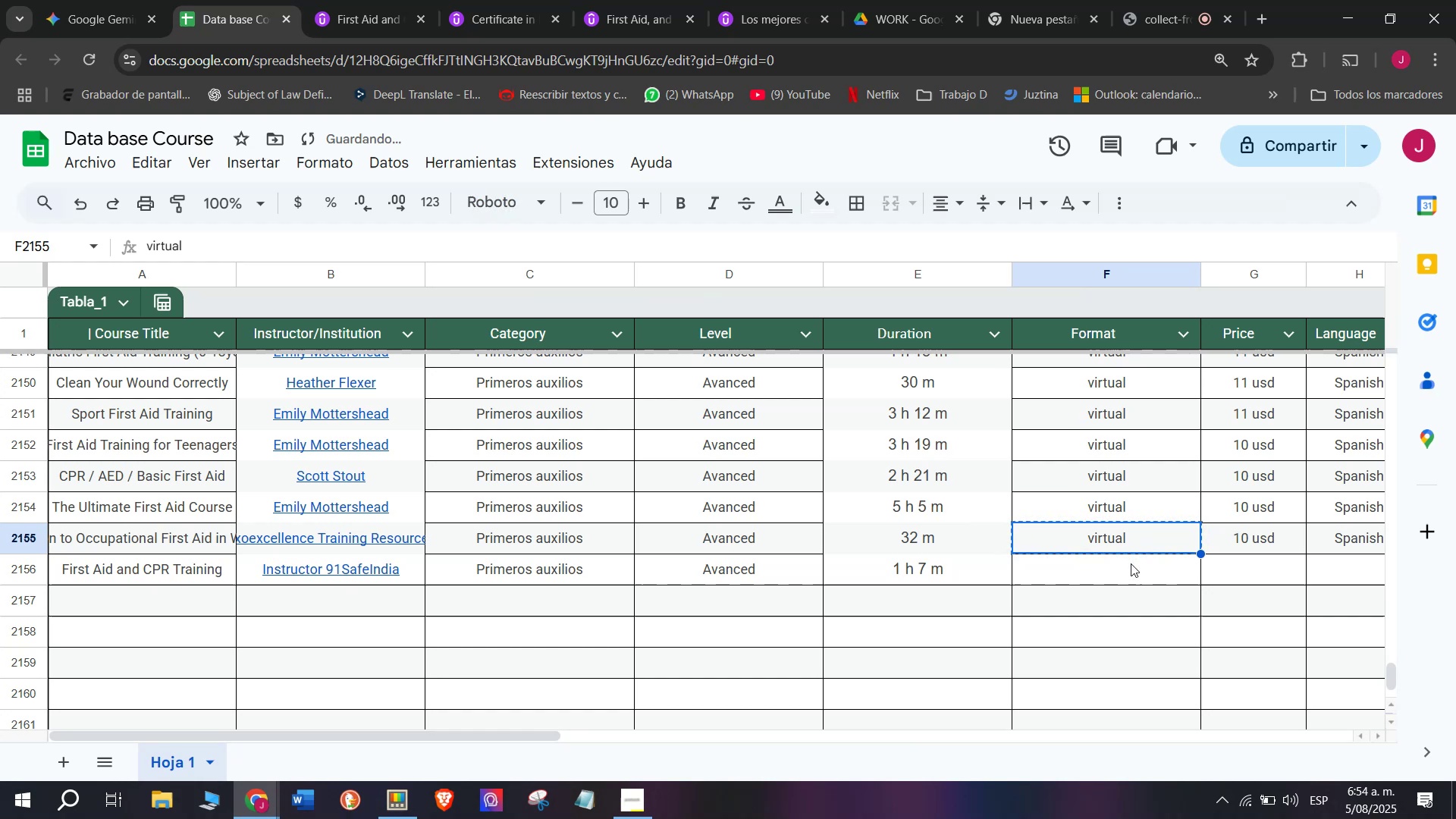 
left_click([1131, 563])
 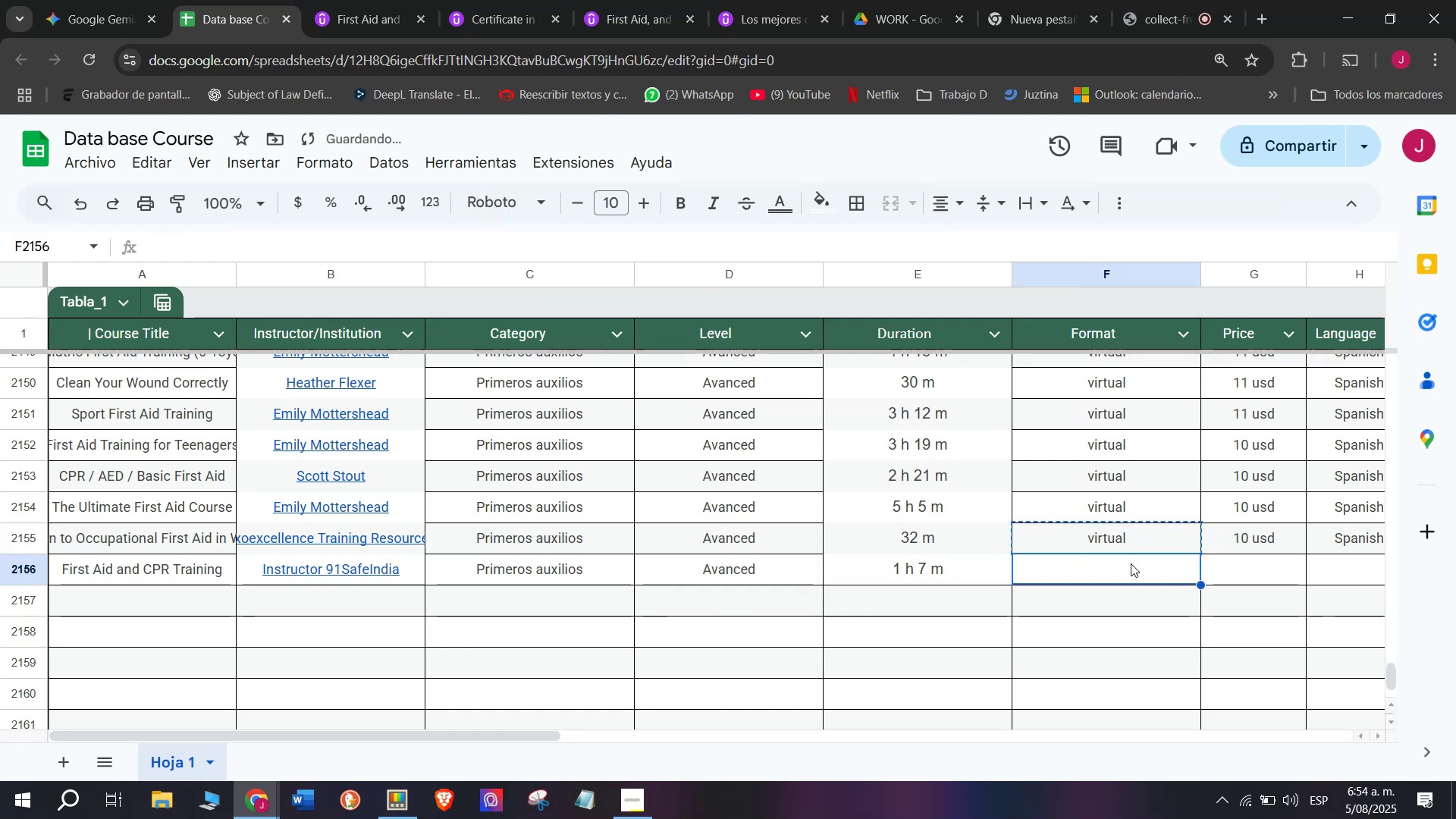 
key(Control+ControlLeft)
 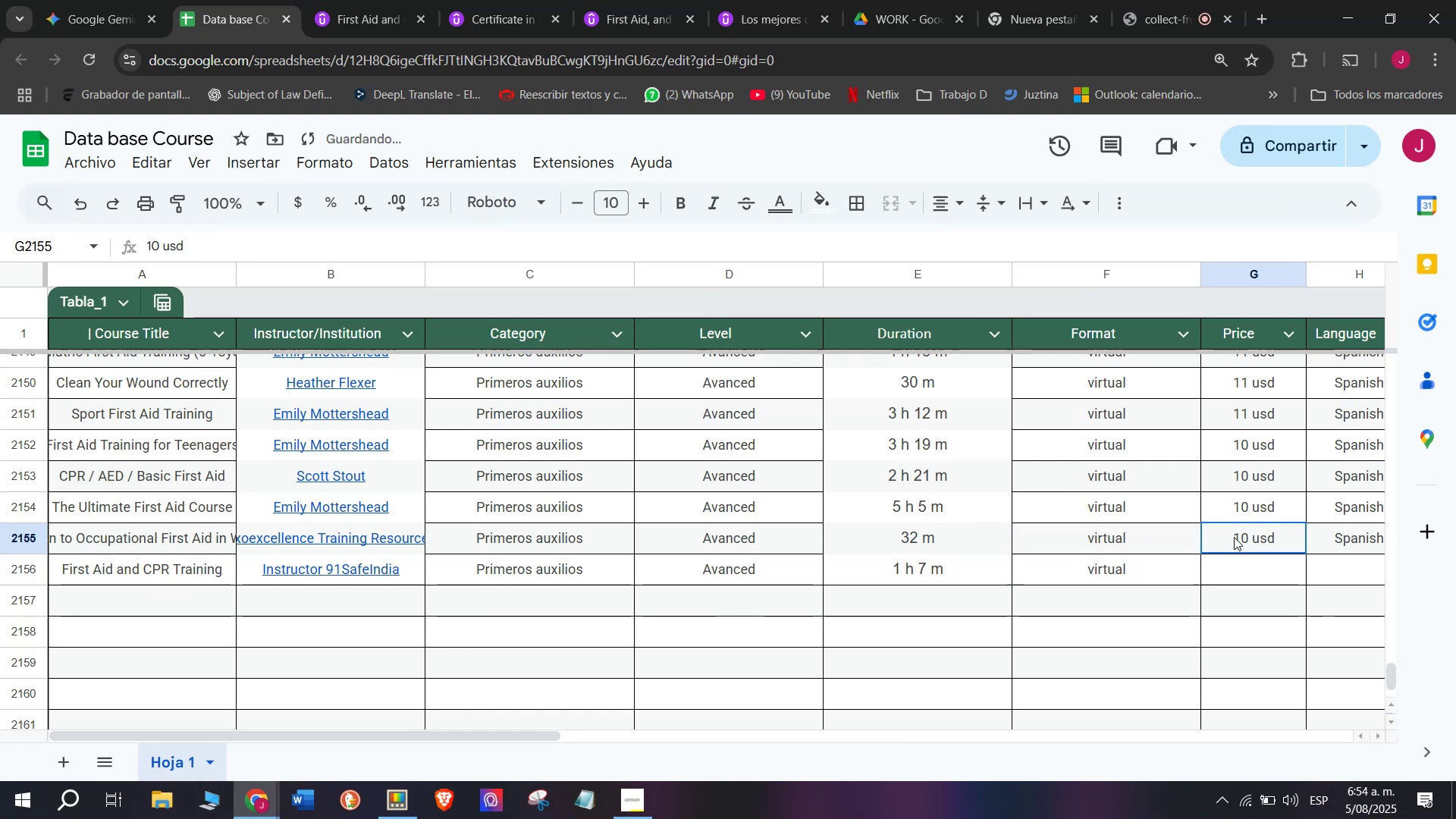 
key(Z)
 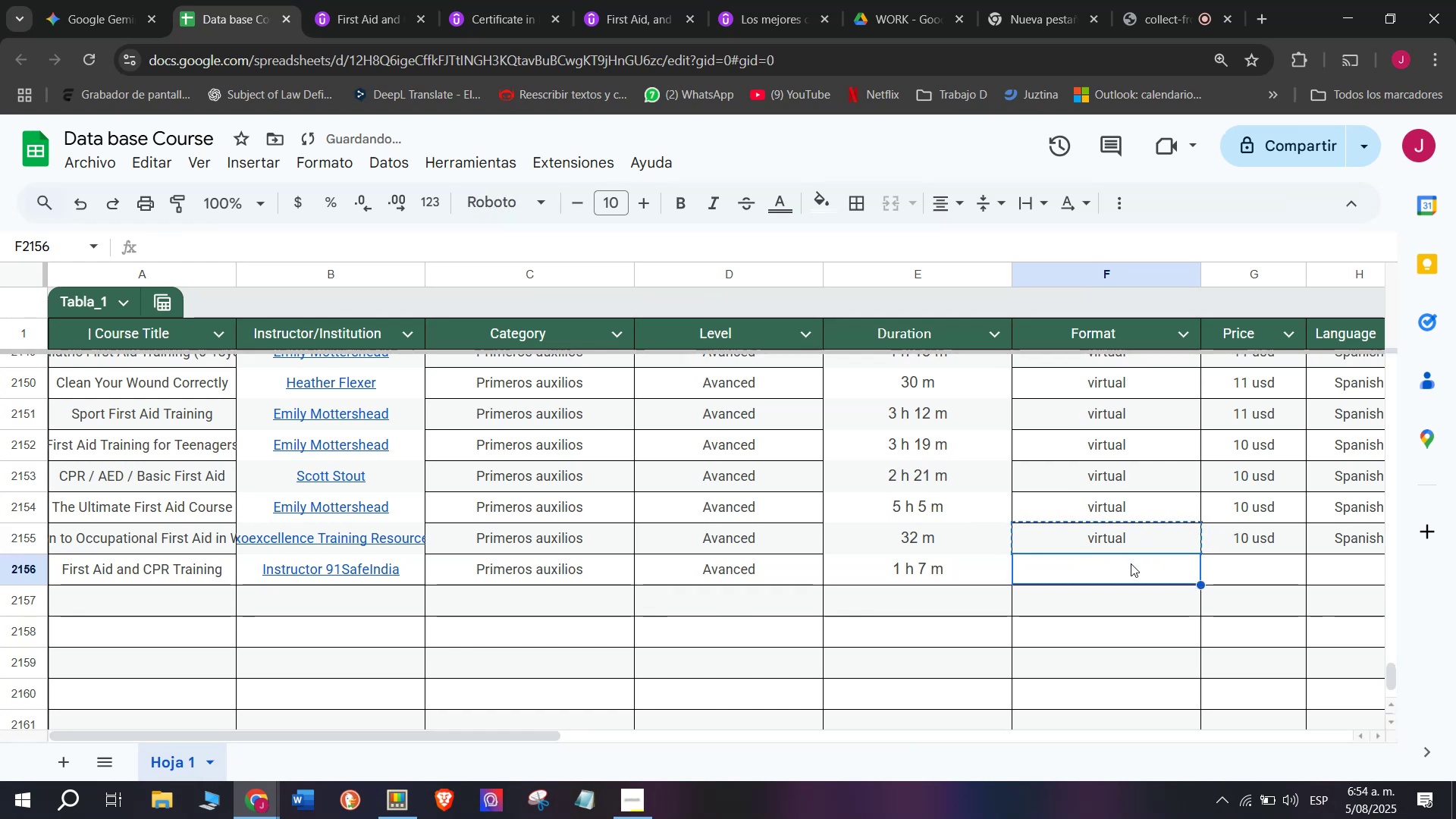 
key(Control+V)
 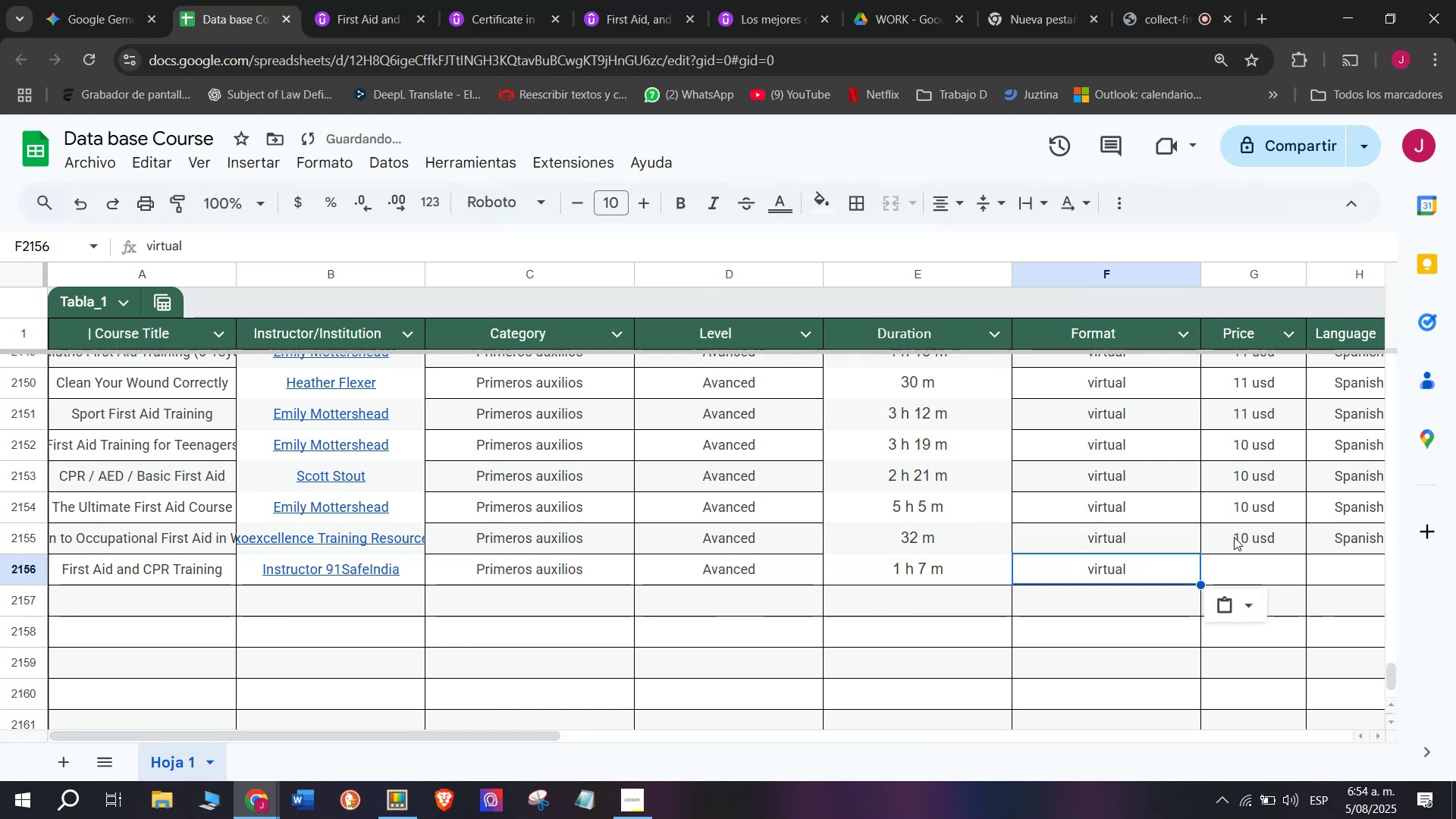 
left_click([1234, 537])
 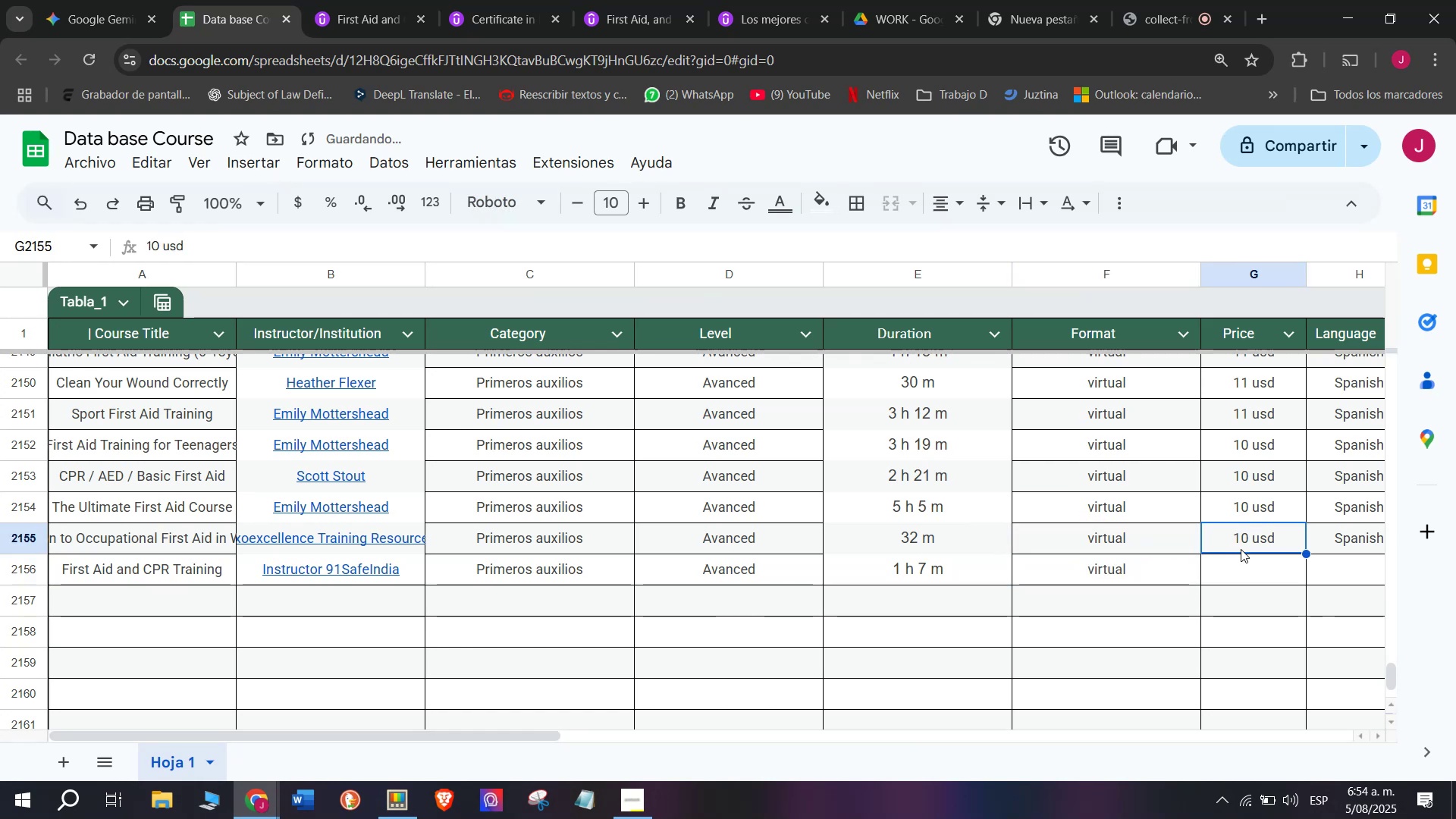 
key(Break)
 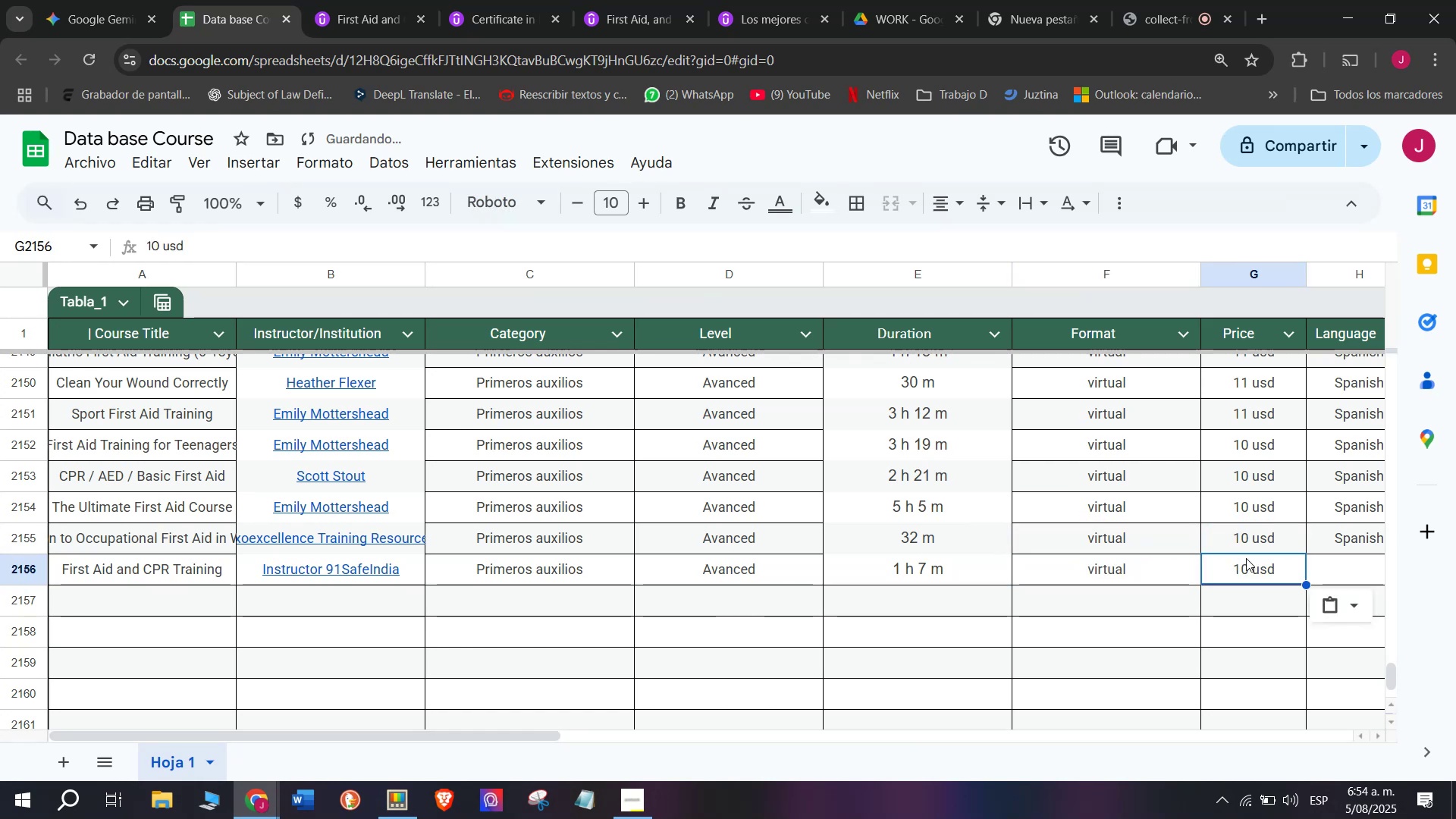 
key(Control+ControlLeft)
 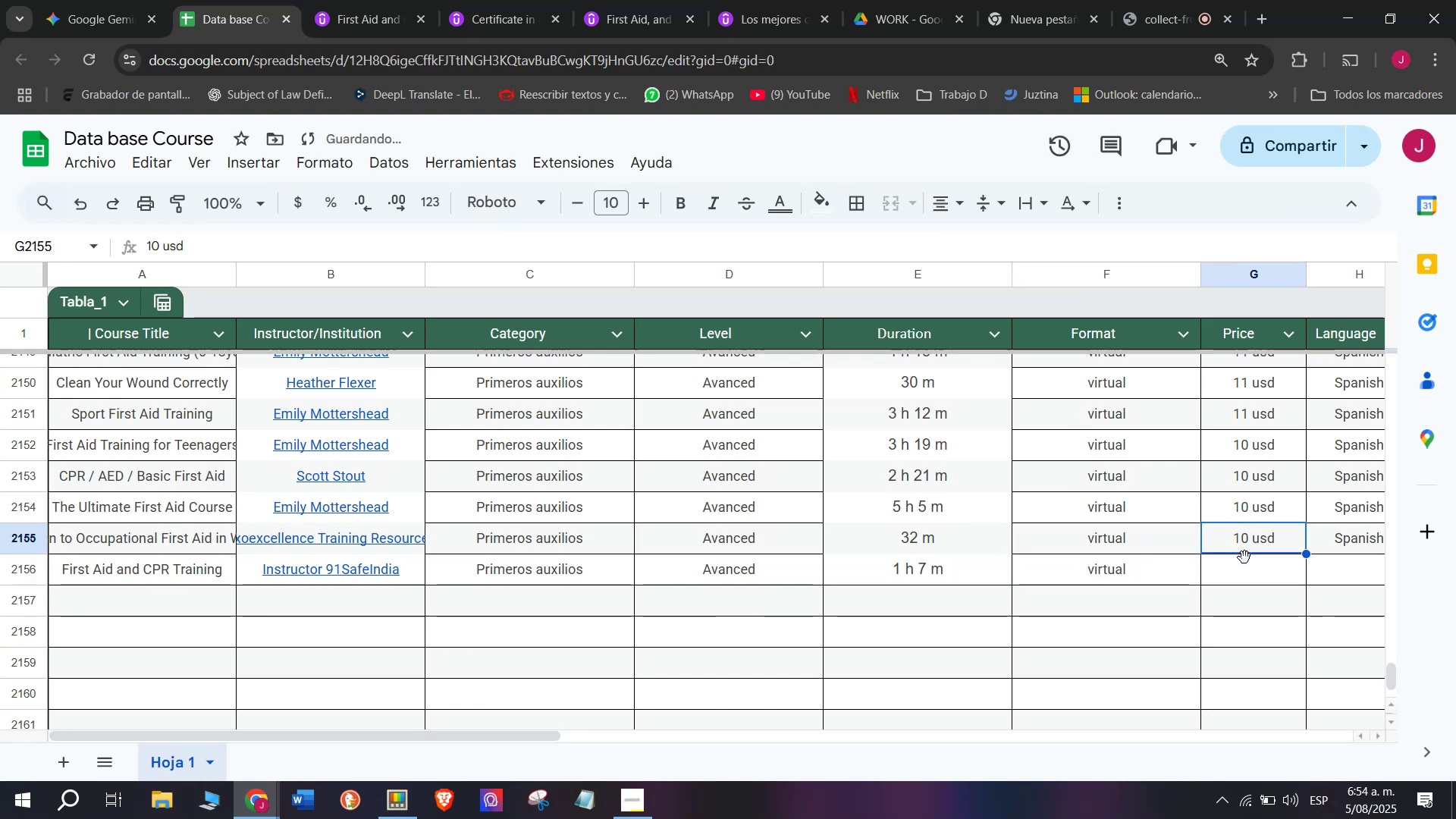 
key(Control+C)
 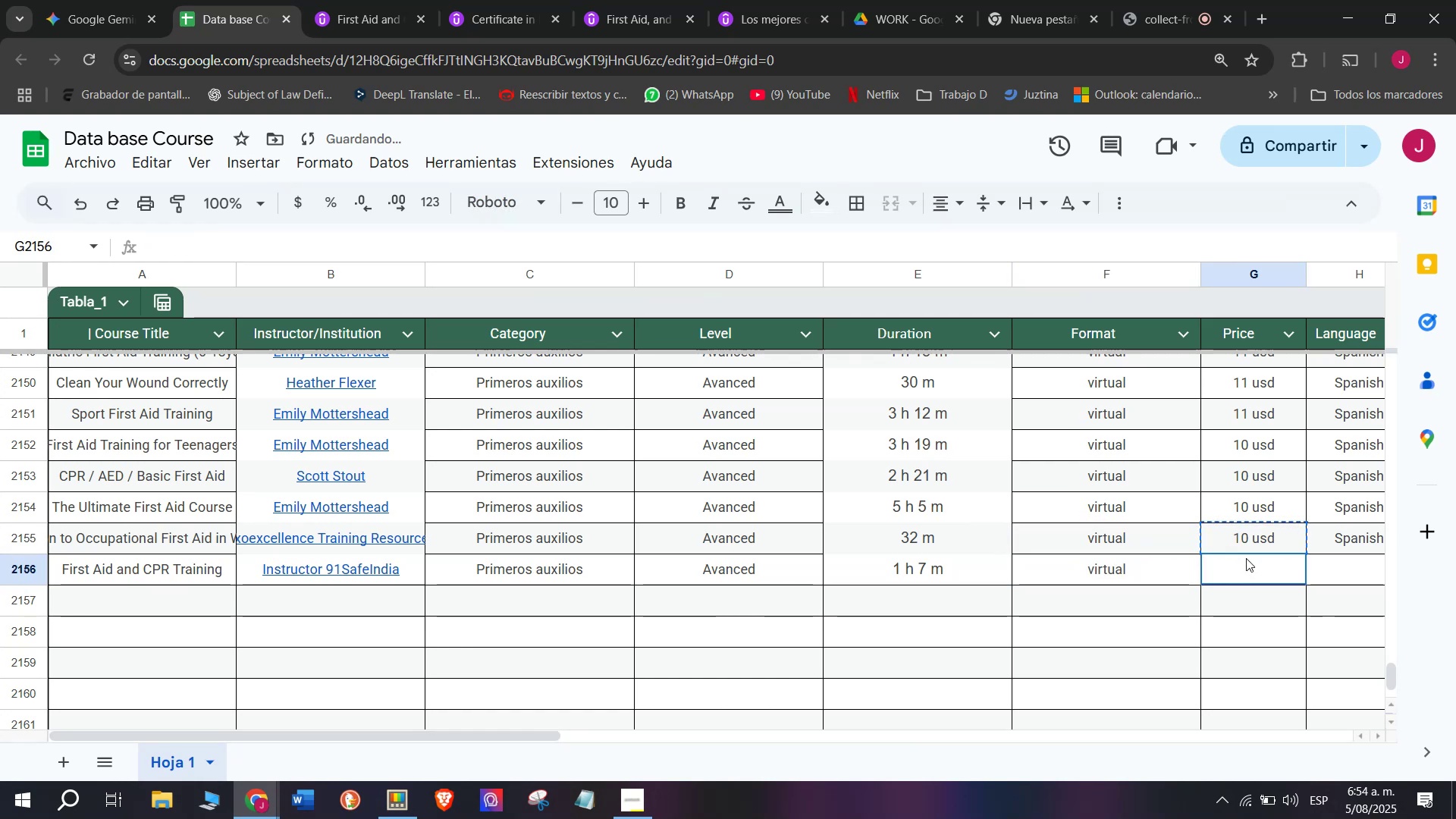 
double_click([1246, 558])
 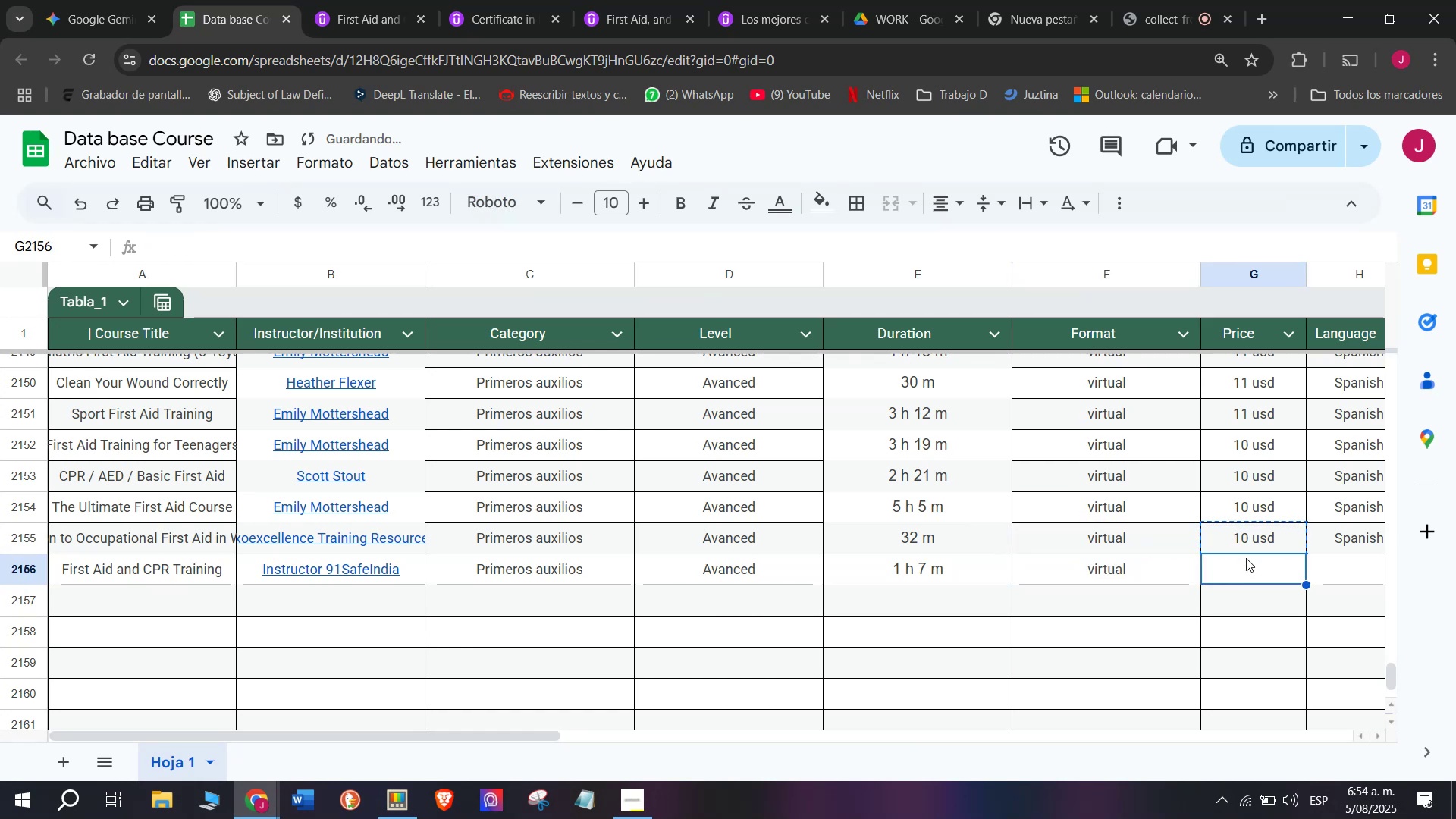 
key(Z)
 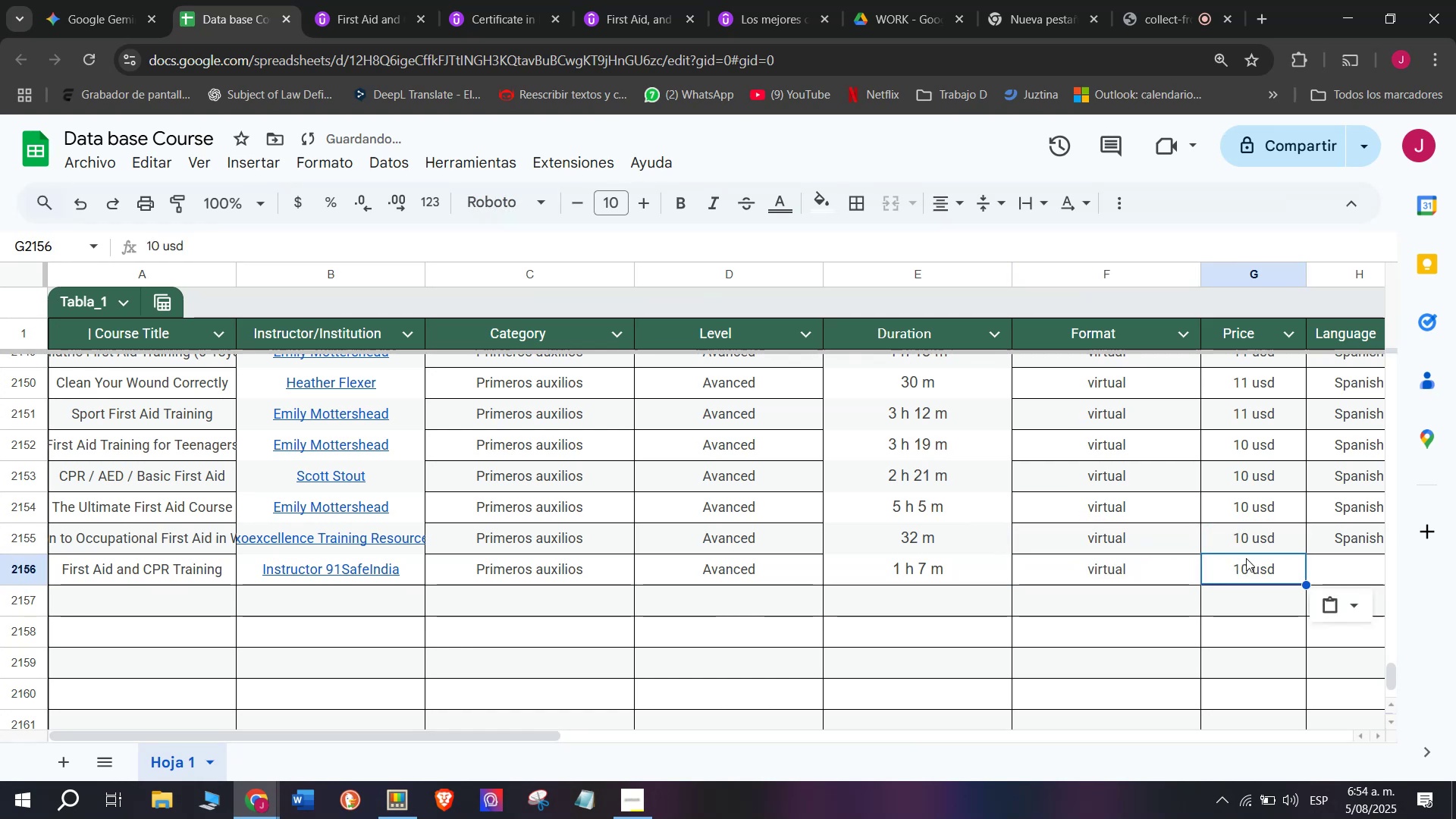 
key(Control+ControlLeft)
 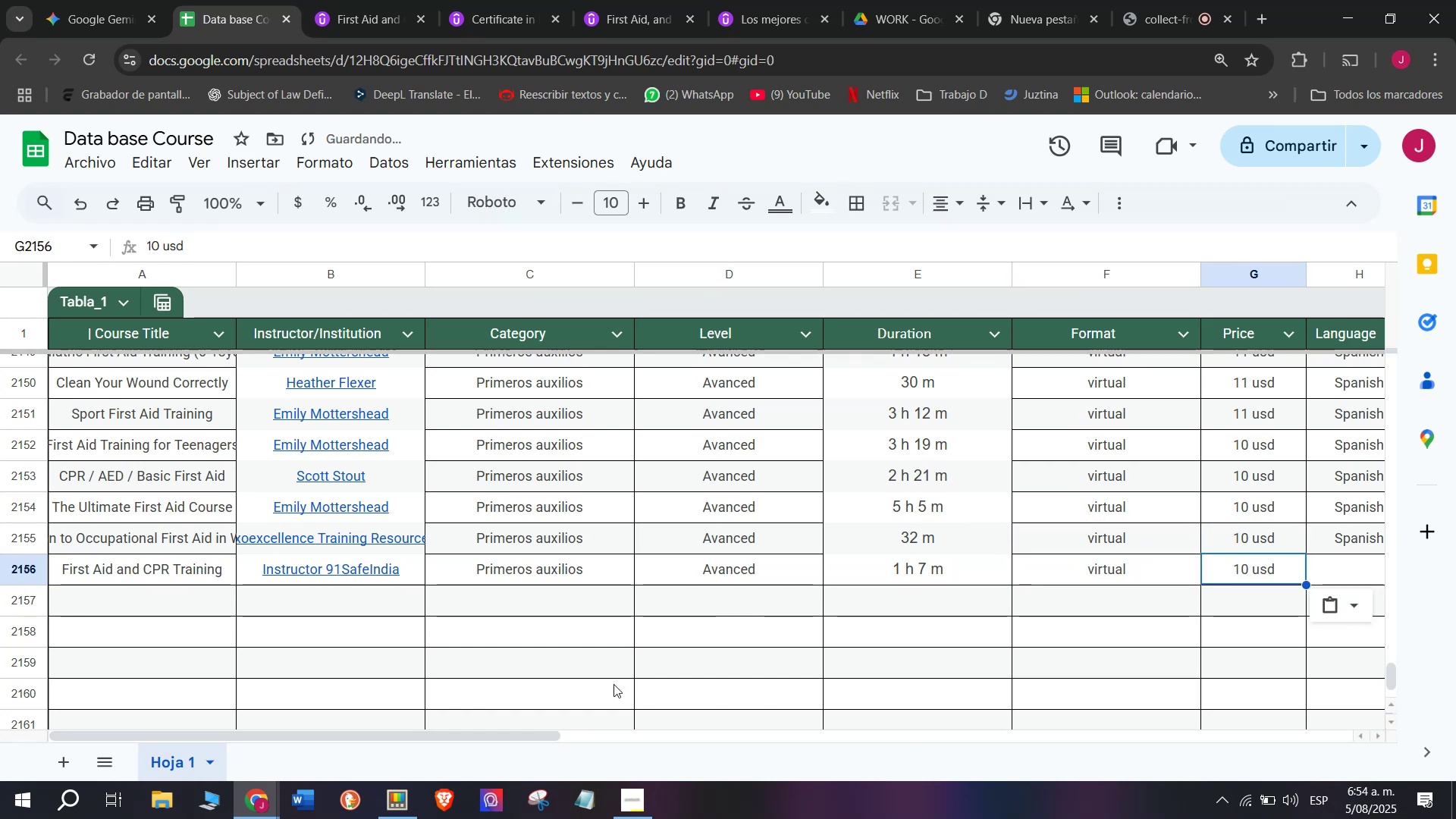 
key(Control+V)
 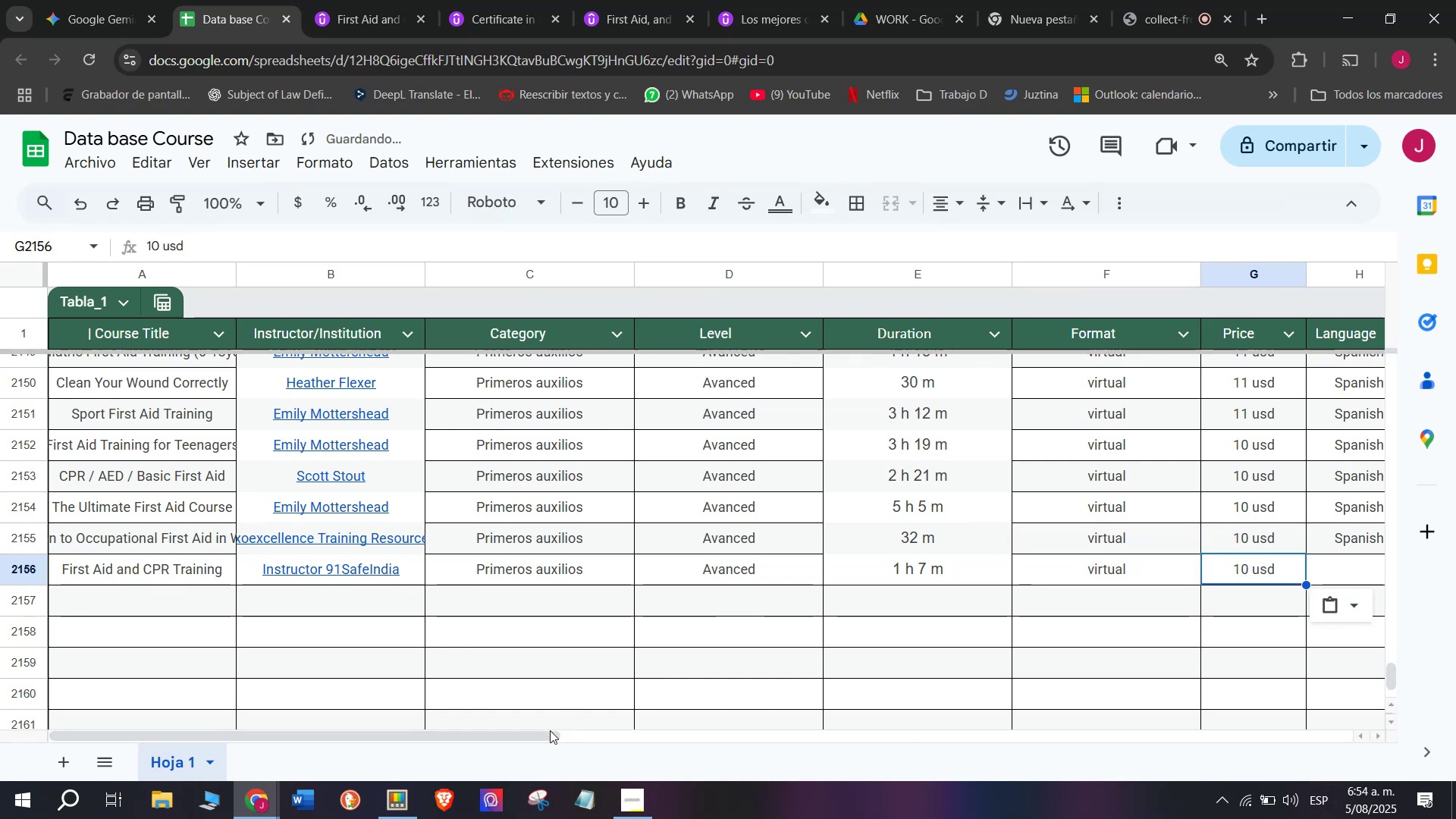 
left_click_drag(start_coordinate=[532, 739], to_coordinate=[882, 758])
 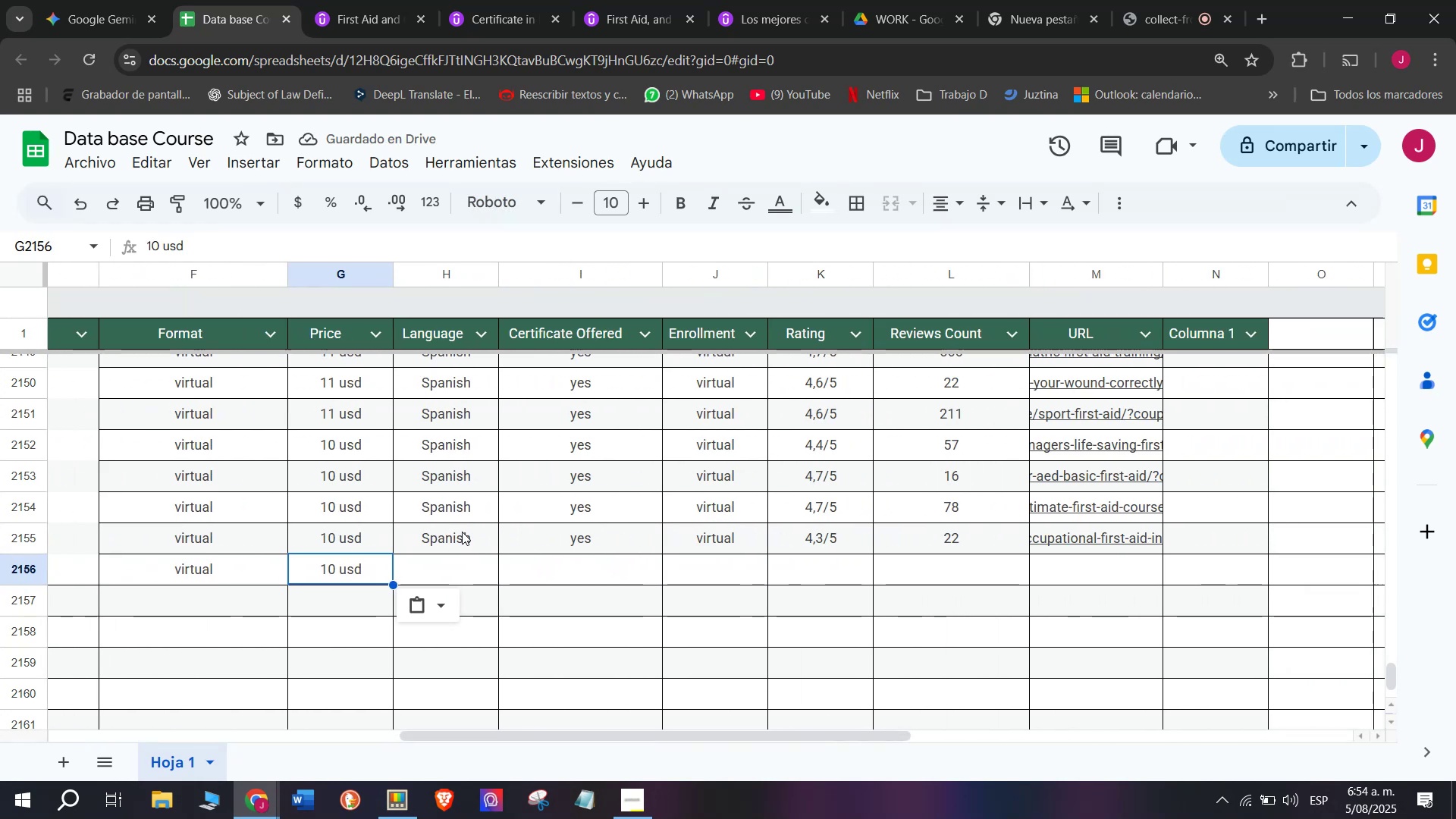 
left_click([457, 527])
 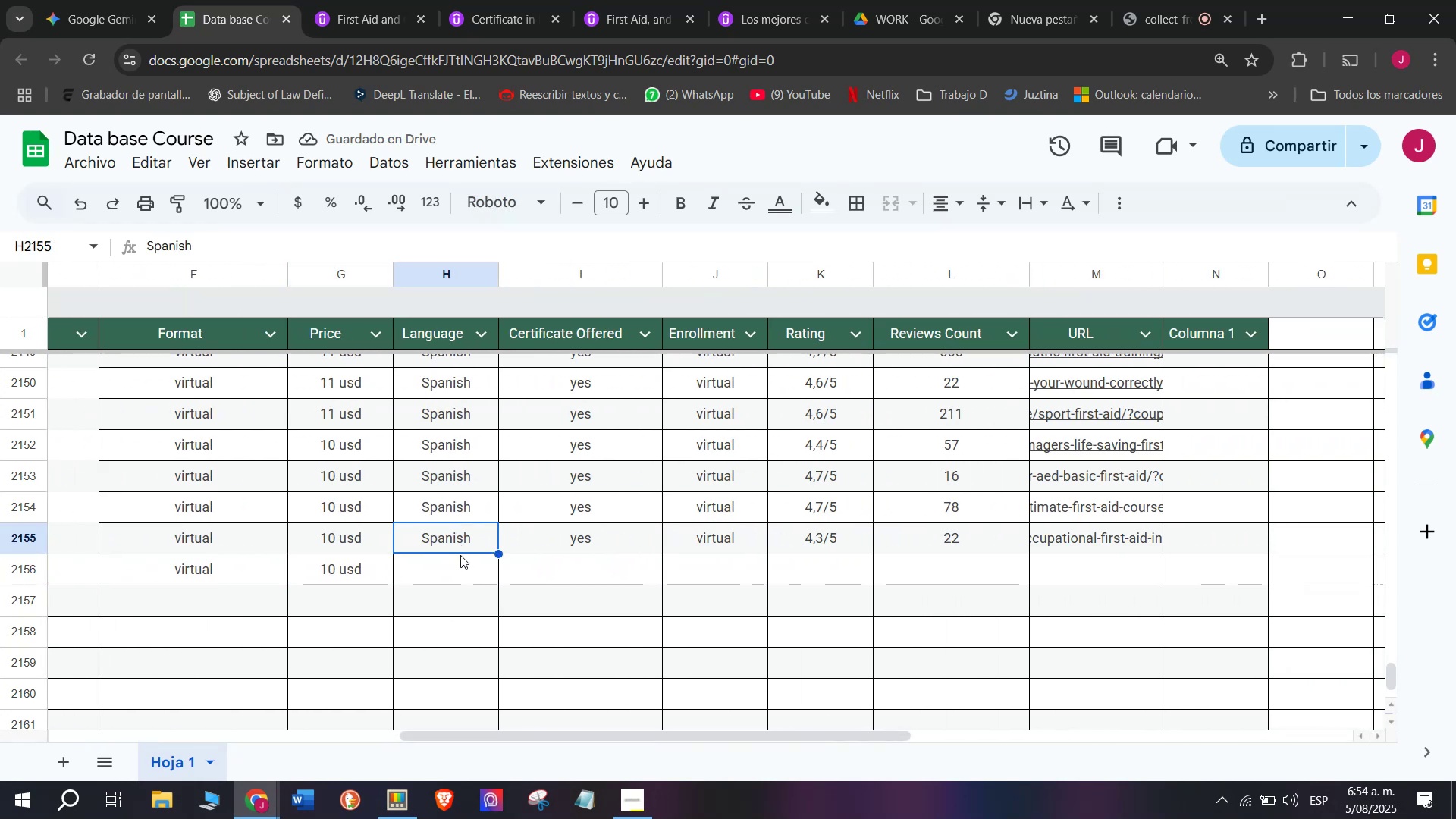 
key(Control+ControlLeft)
 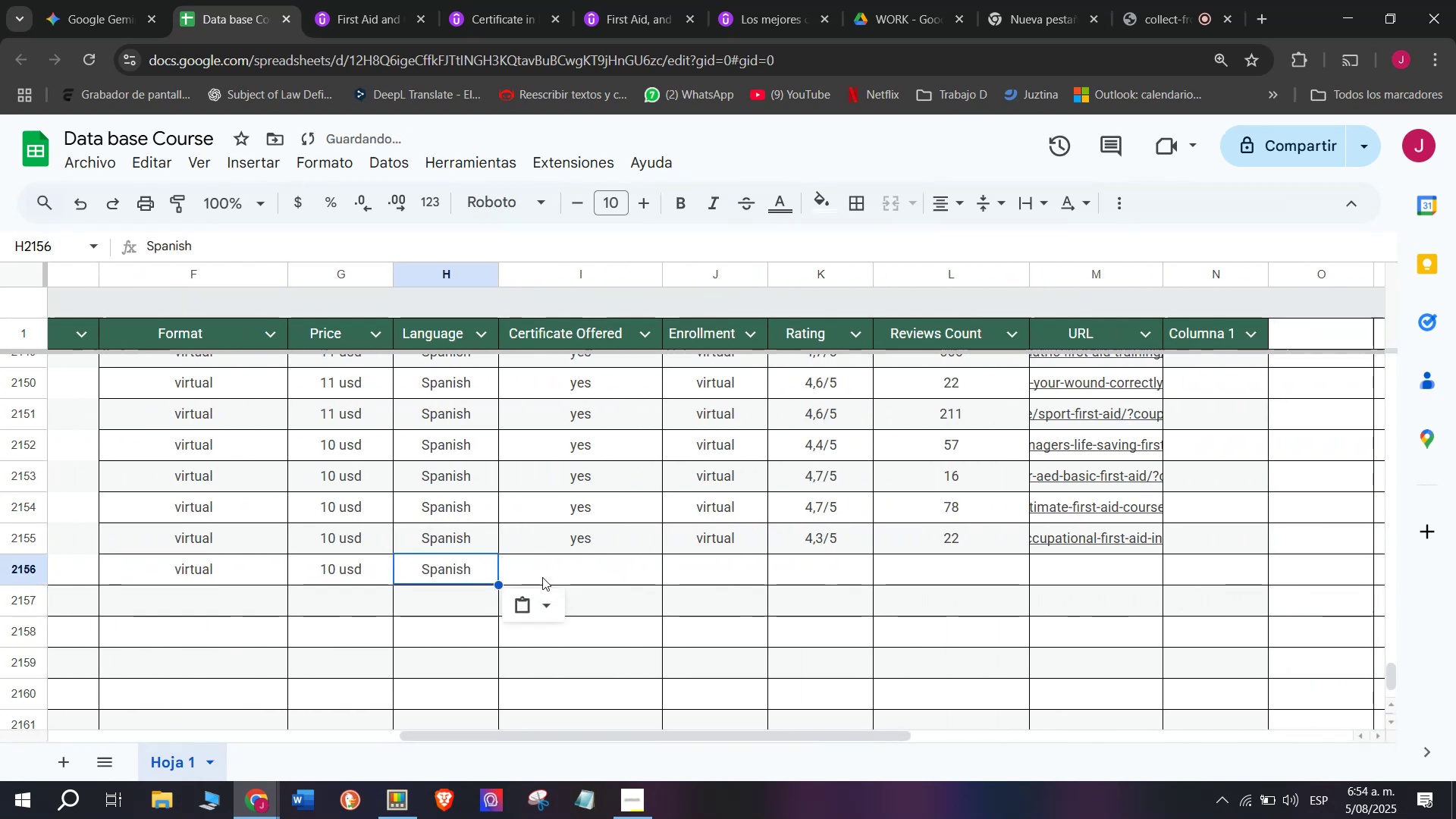 
key(Break)
 